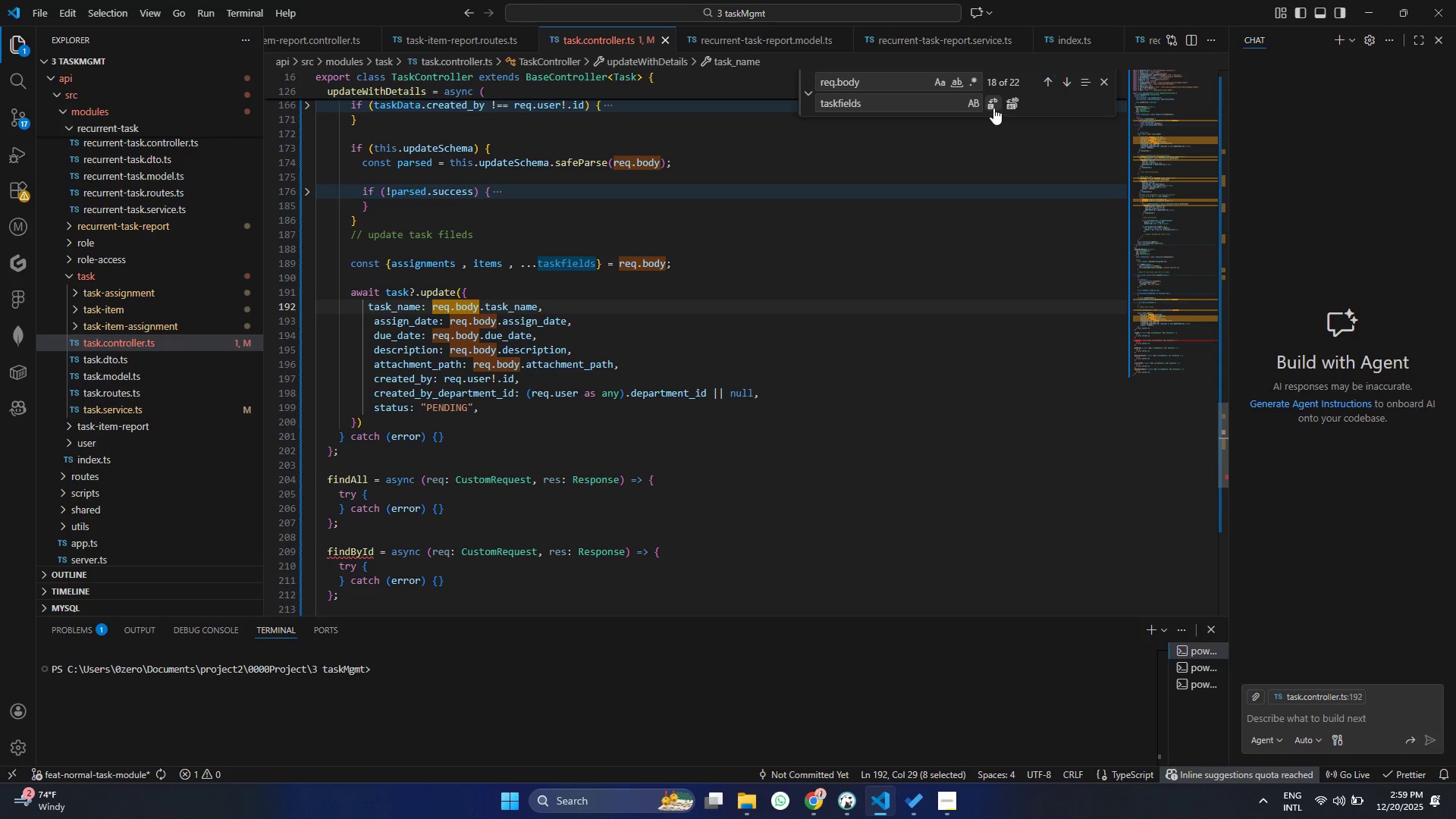 
double_click([993, 108])
 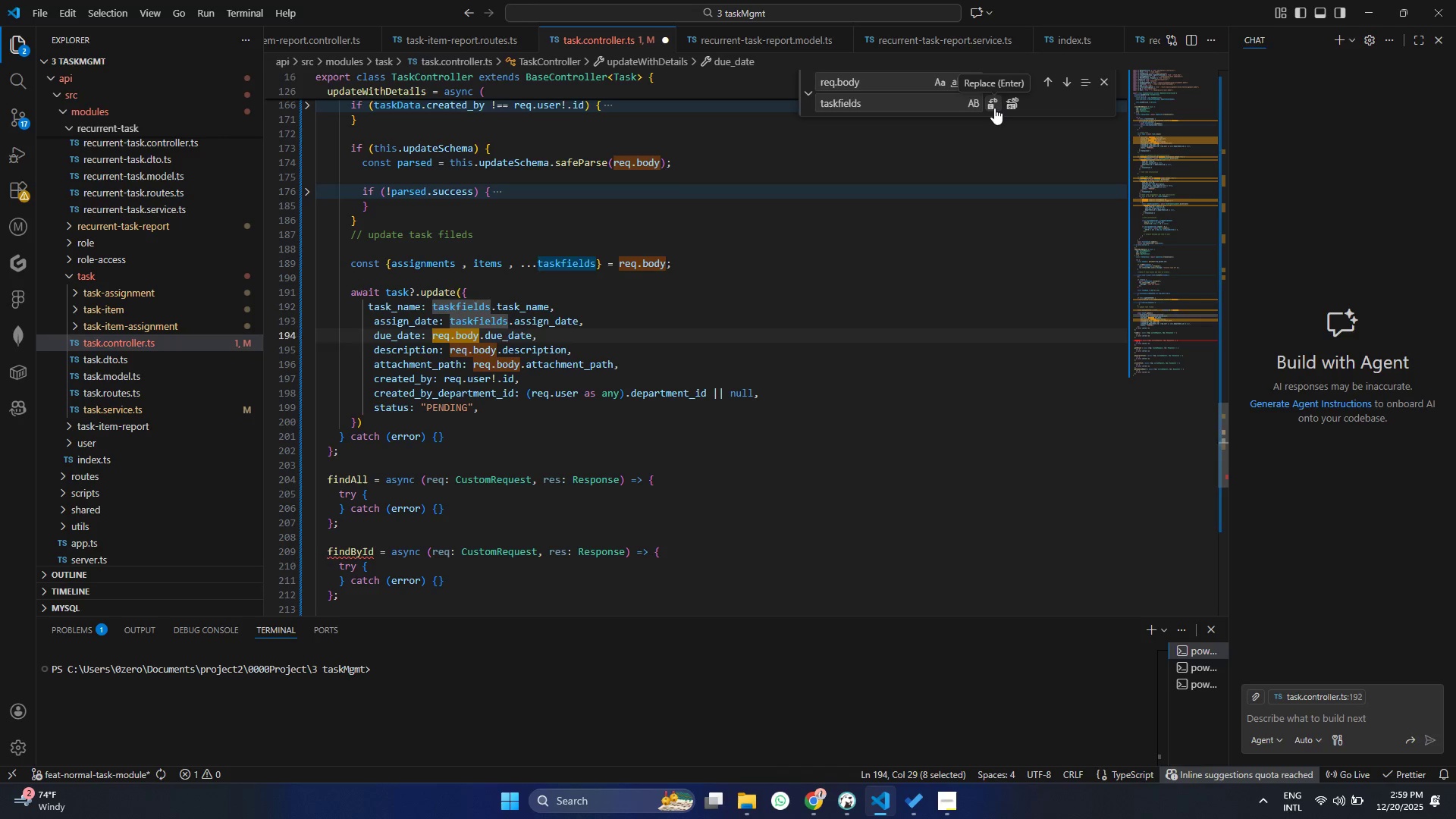 
left_click([994, 108])
 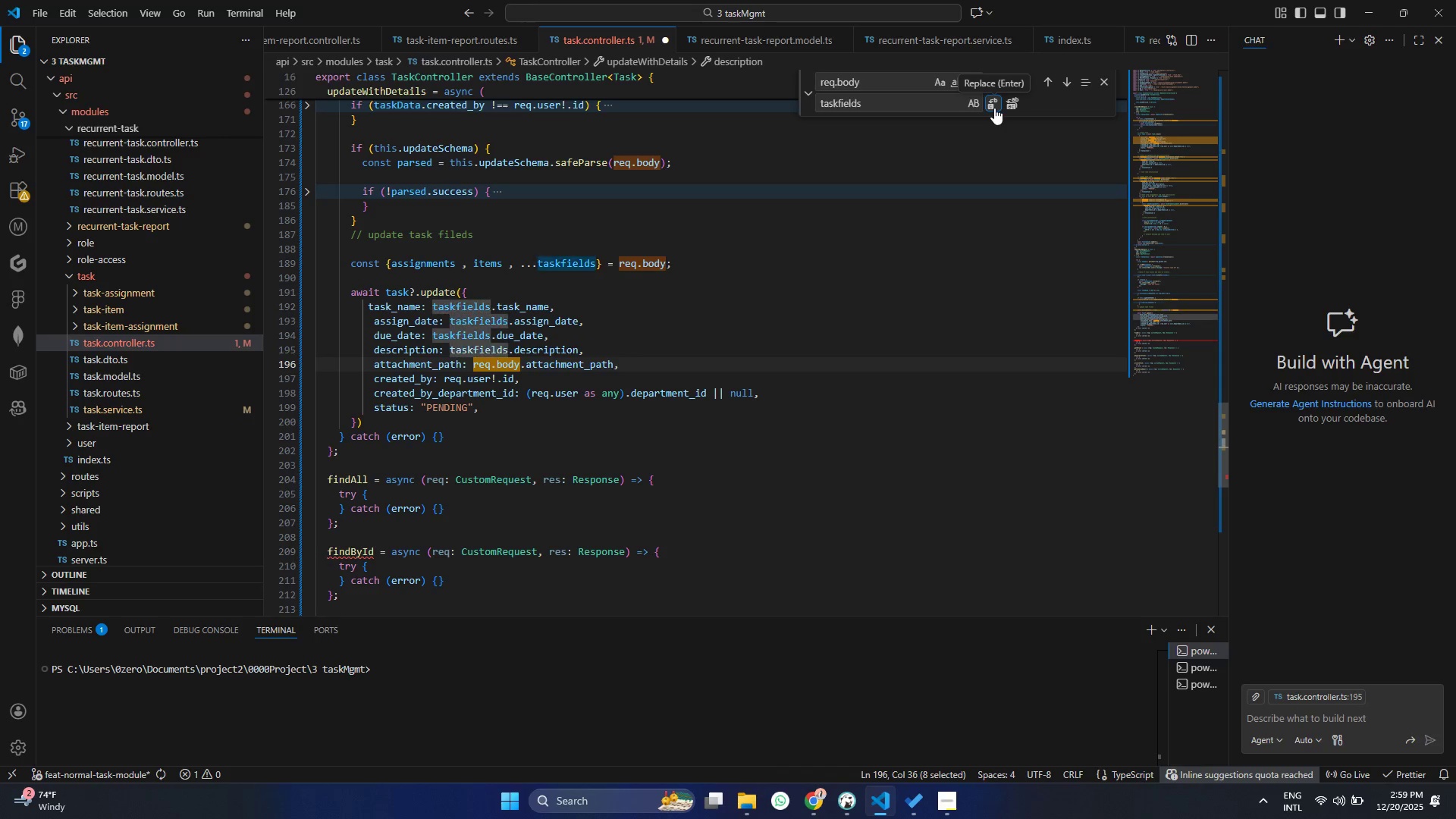 
double_click([994, 108])
 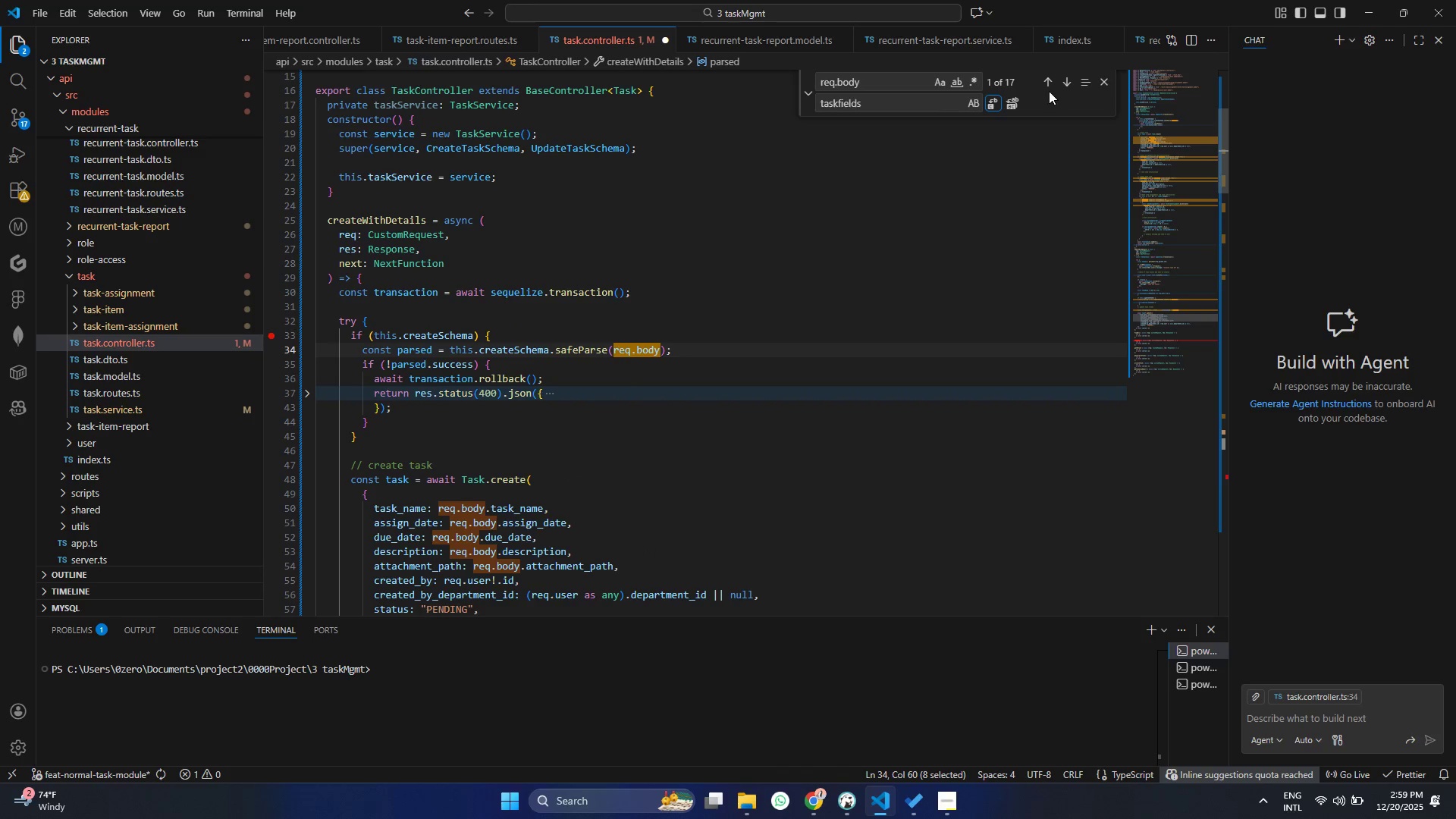 
left_click([1043, 80])
 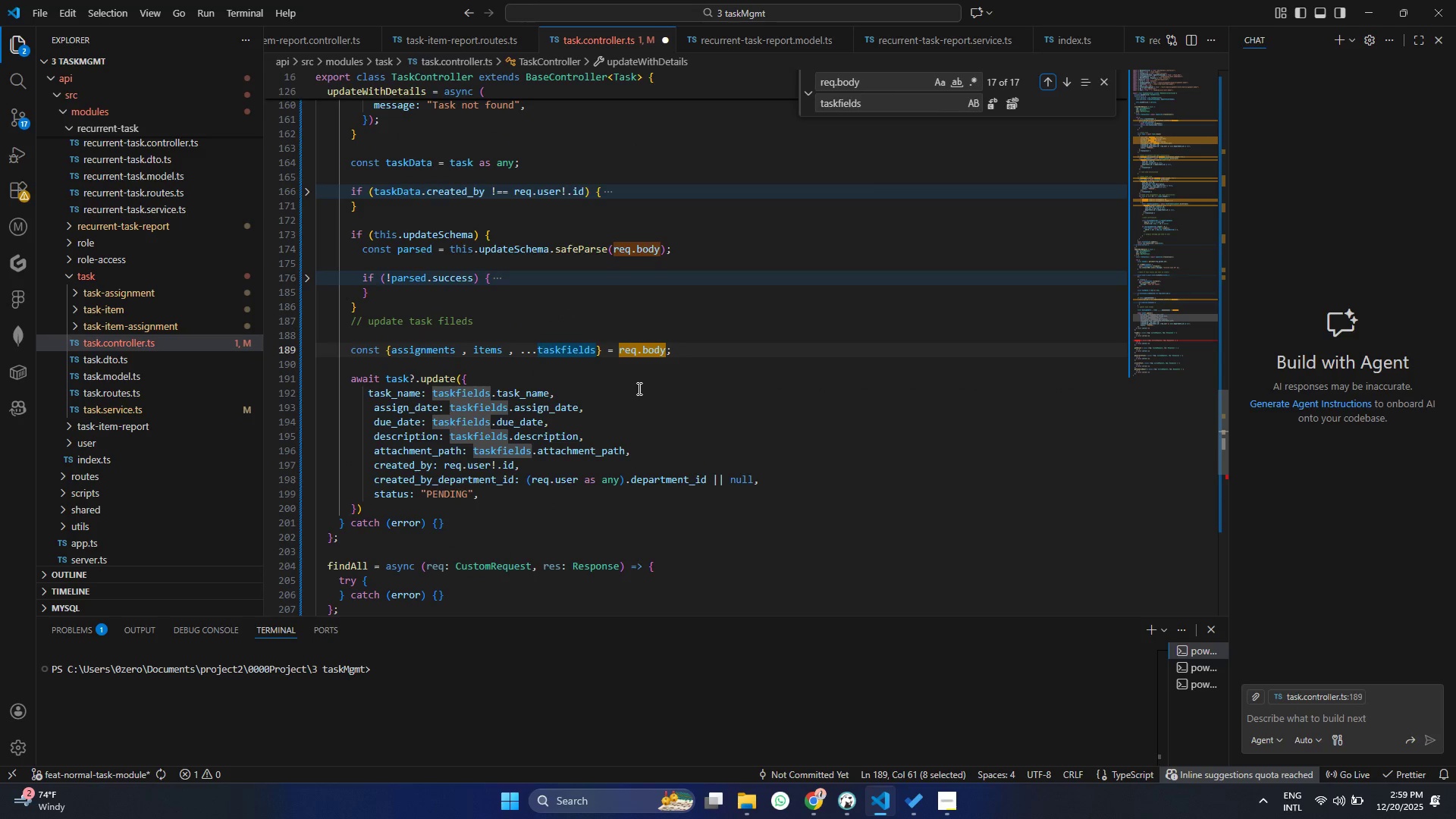 
left_click([638, 388])
 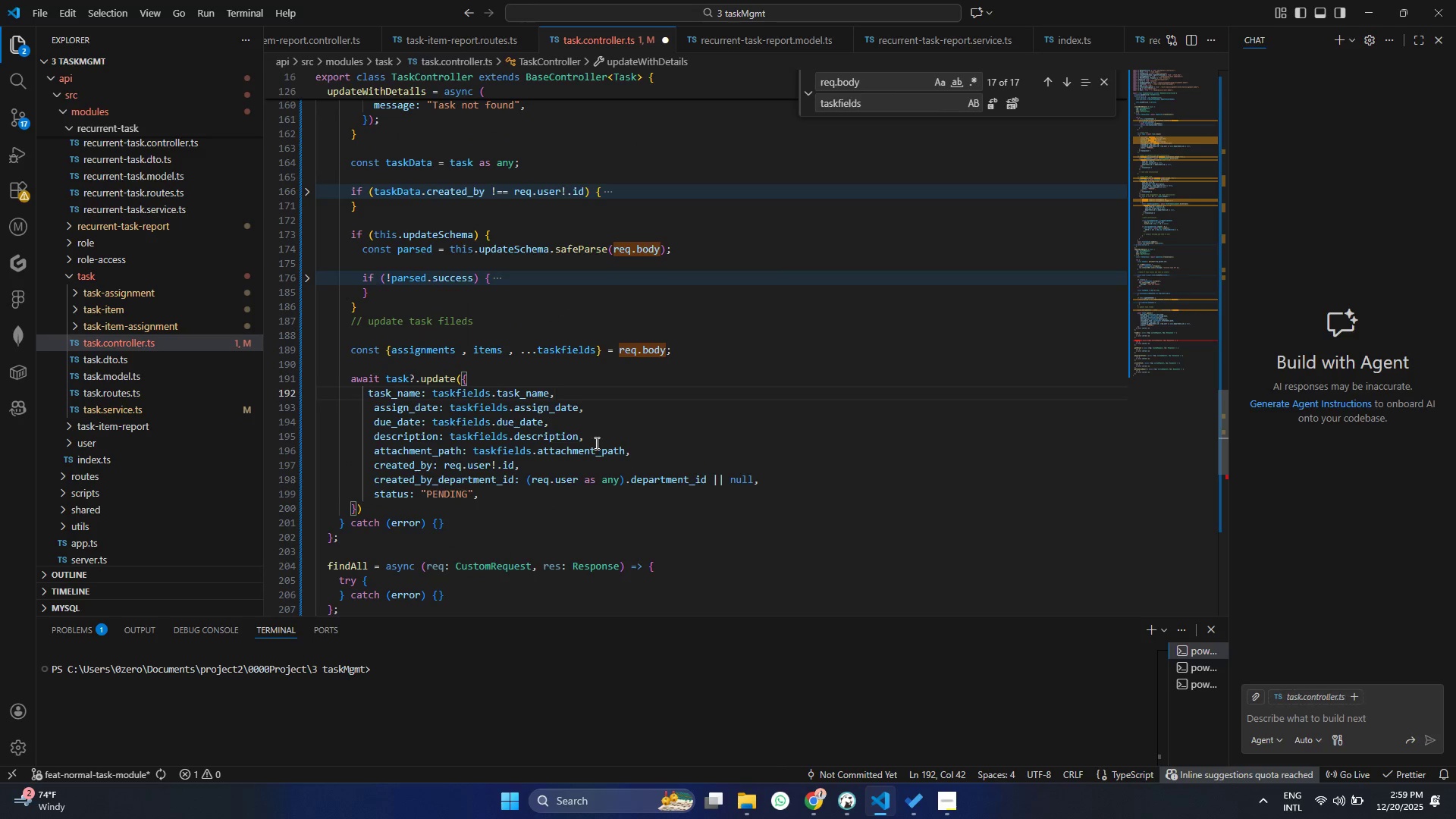 
key(Control+S)
 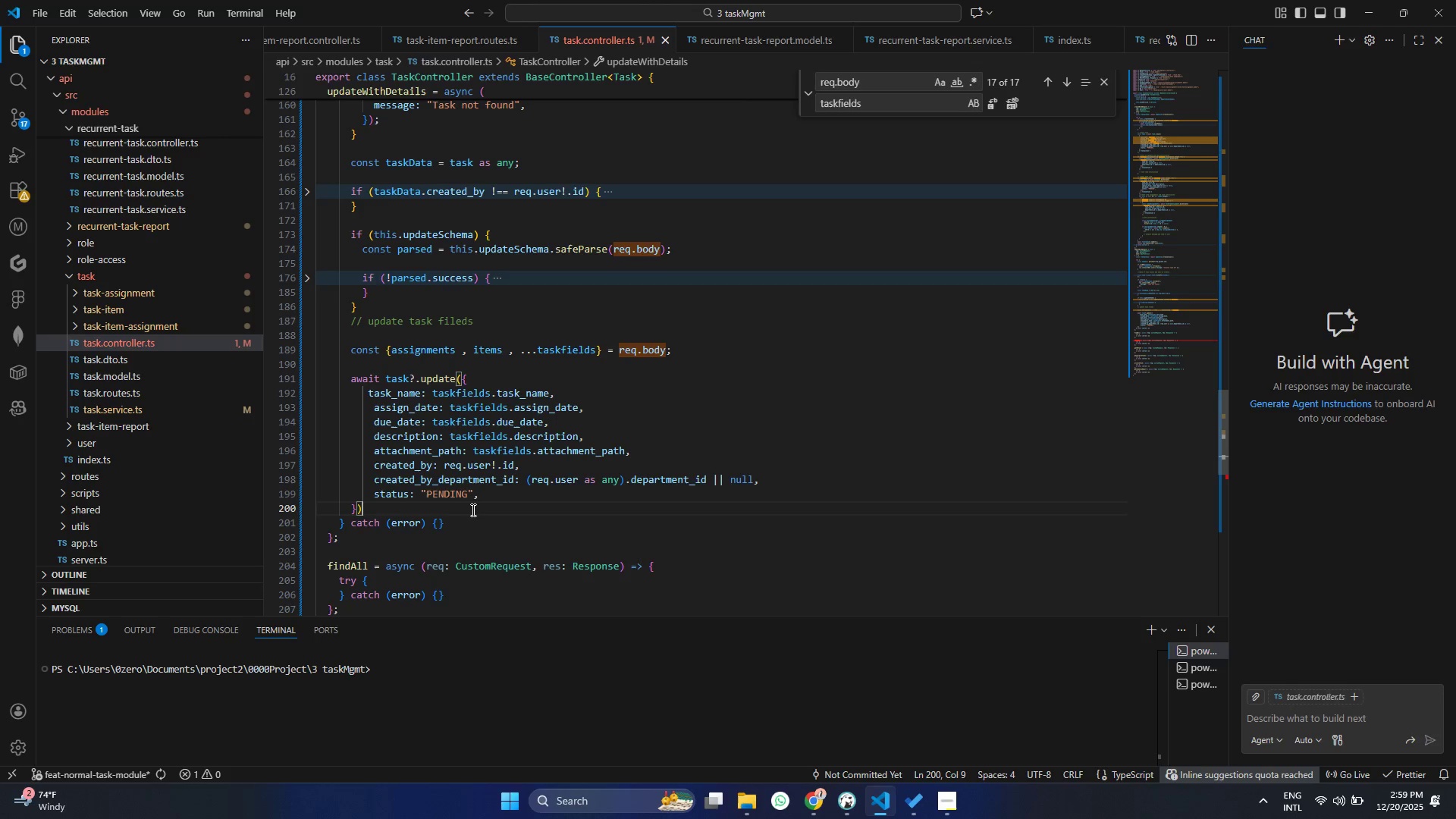 
left_click([475, 510])
 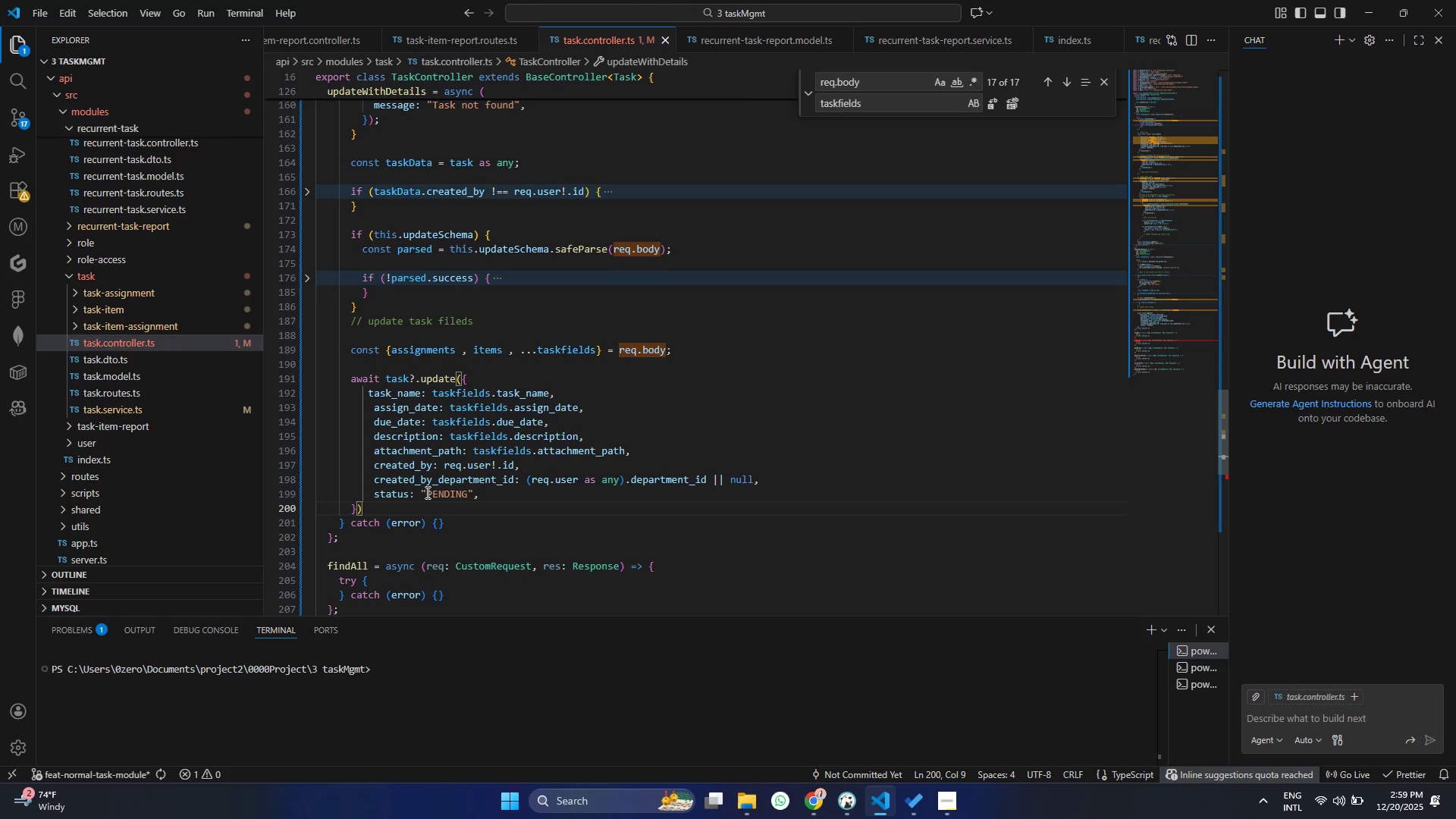 
left_click_drag(start_coordinate=[421, 492], to_coordinate=[469, 494])
 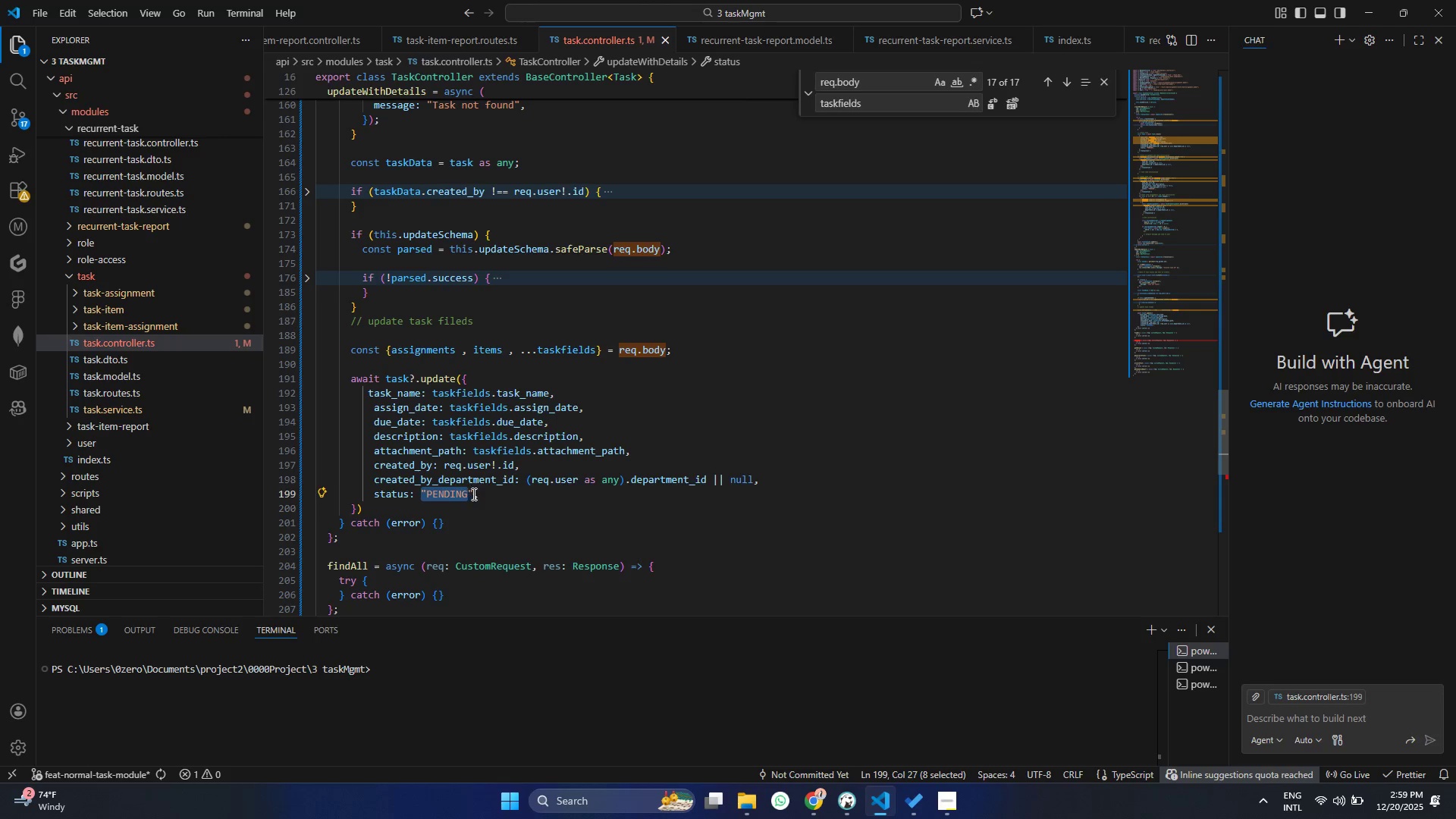 
hold_key(key=ControlLeft, duration=0.34)
 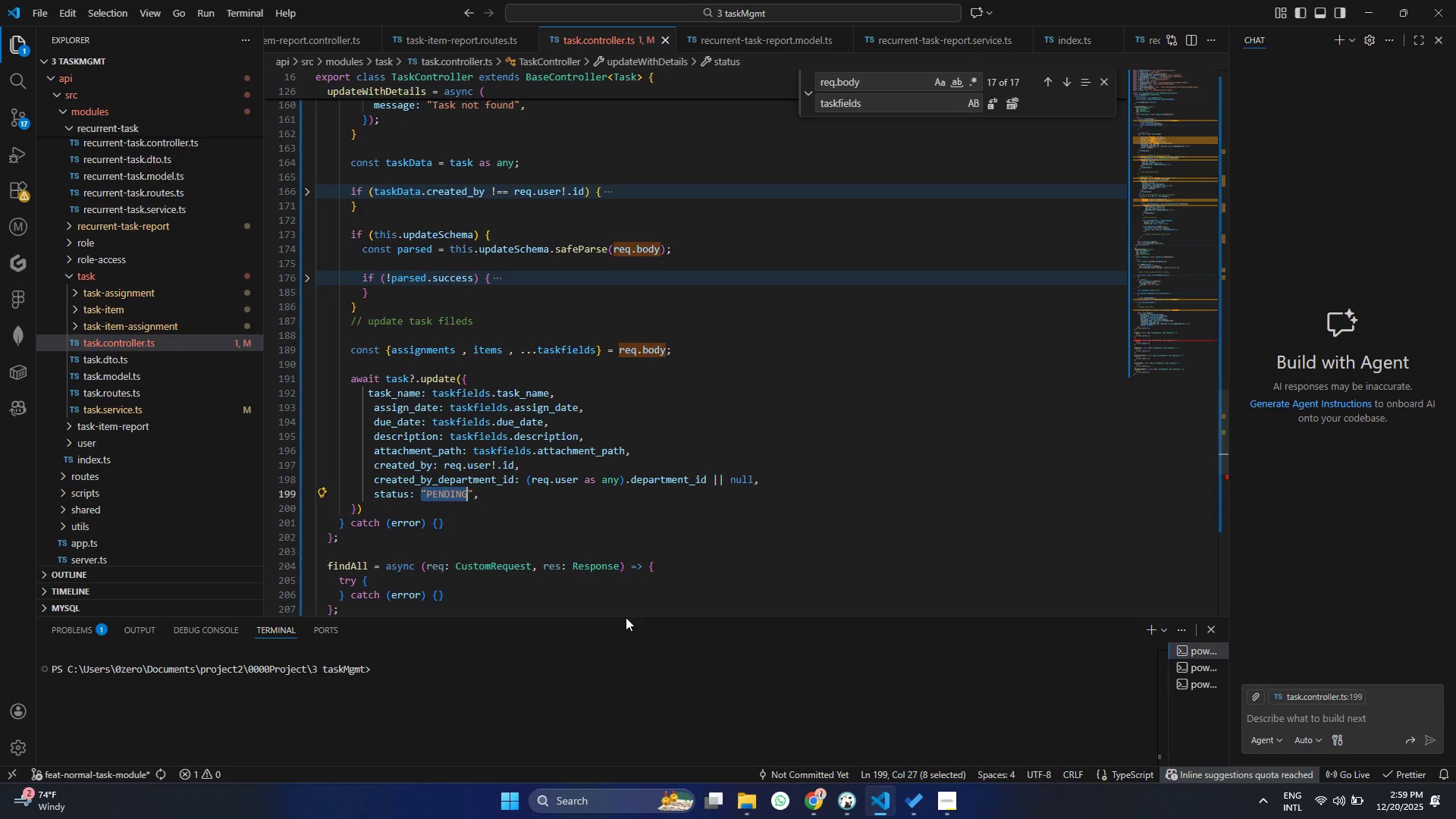 
key(Control+ControlLeft)
 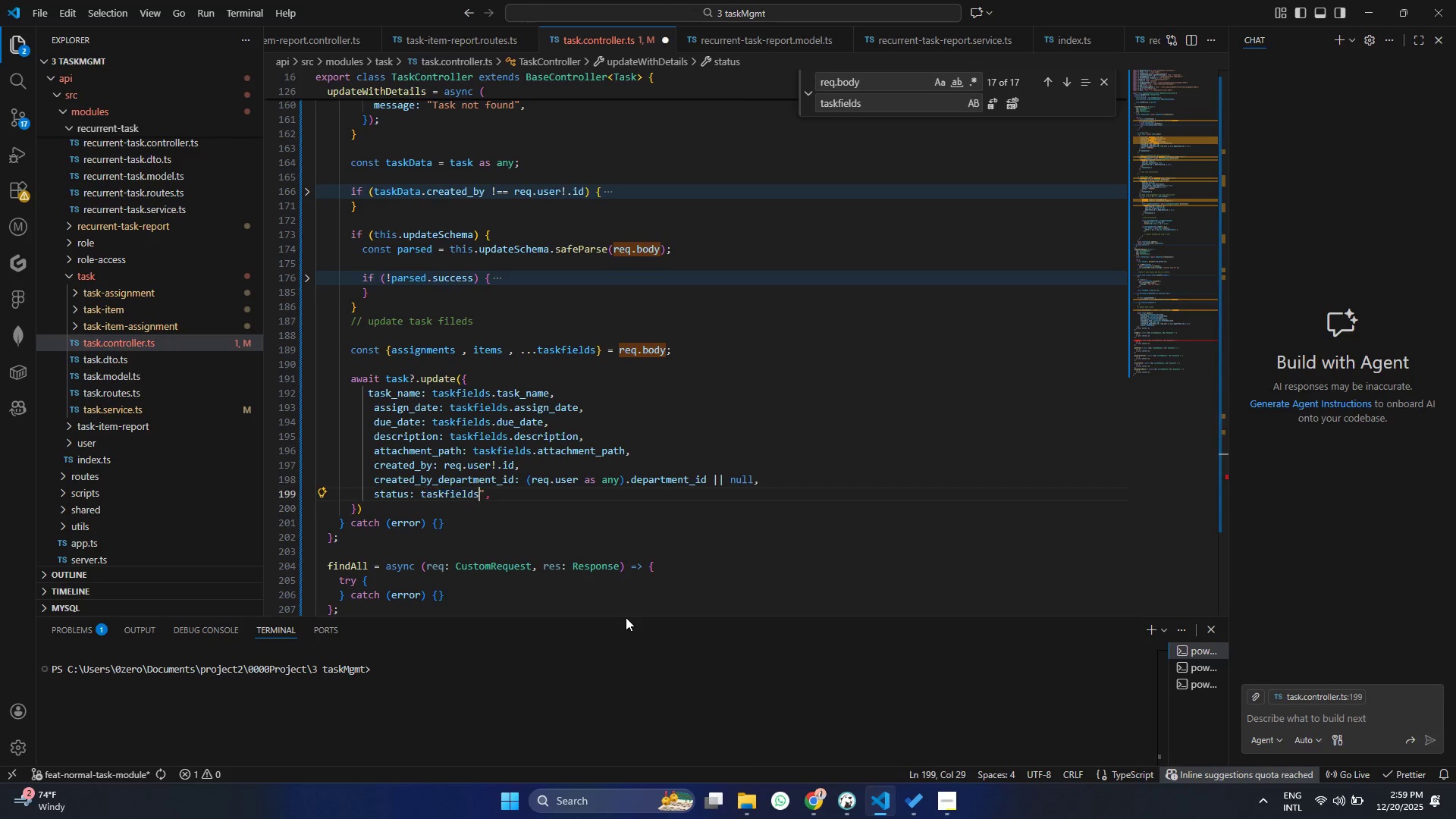 
key(Control+V)
 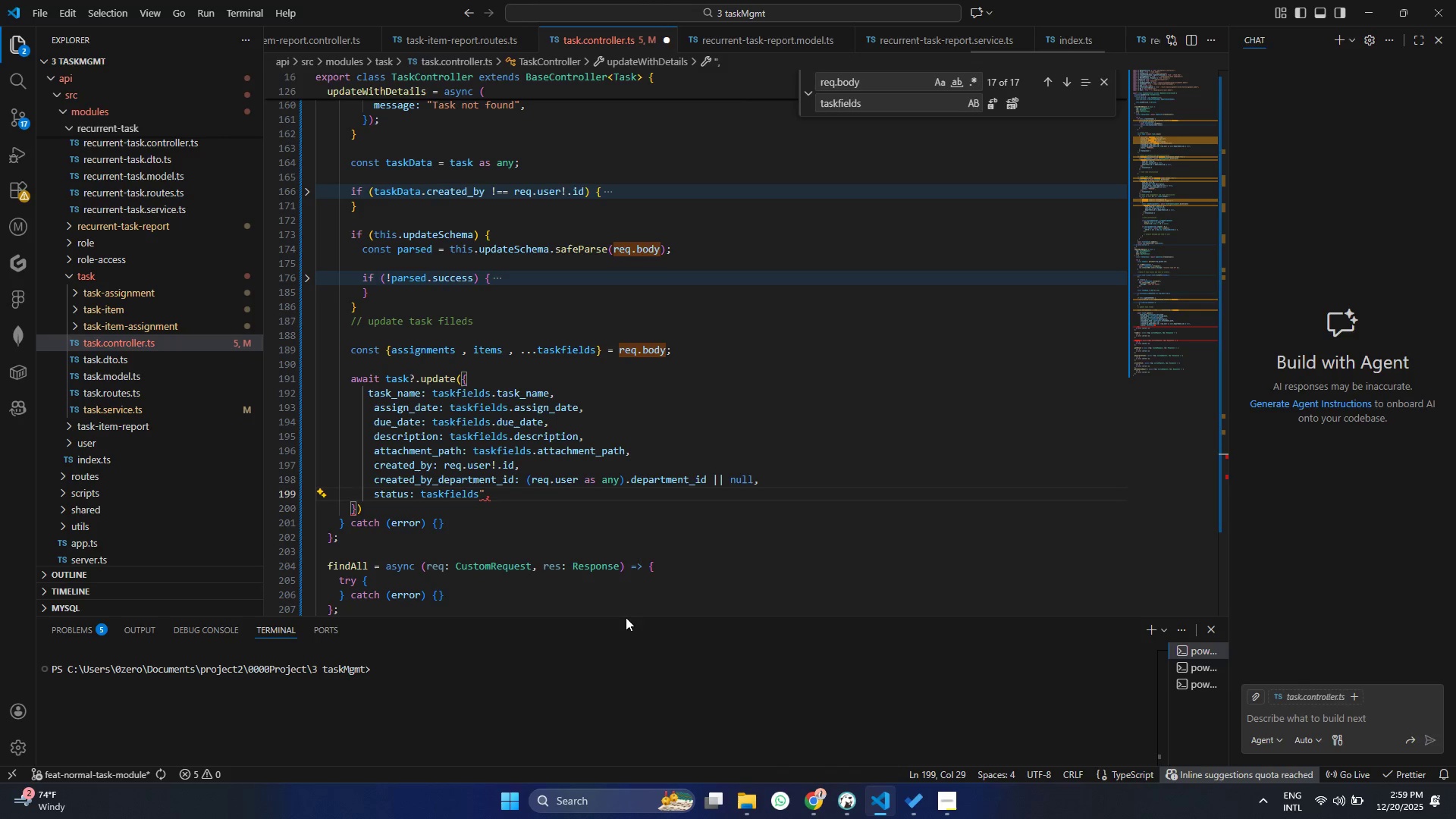 
type(.d)
key(Backspace)
type(status[Delete])
 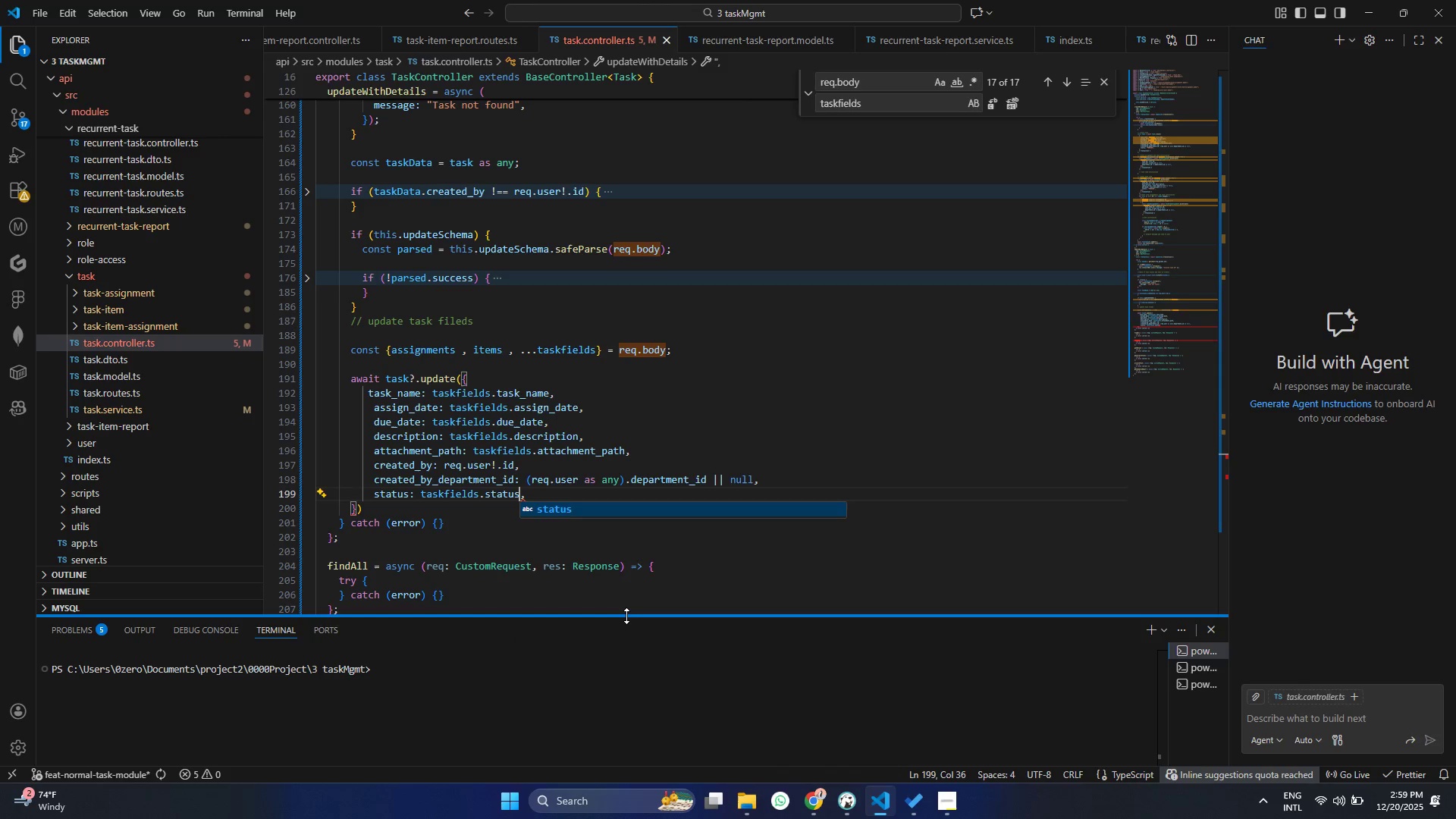 
key(Control+ControlLeft)
 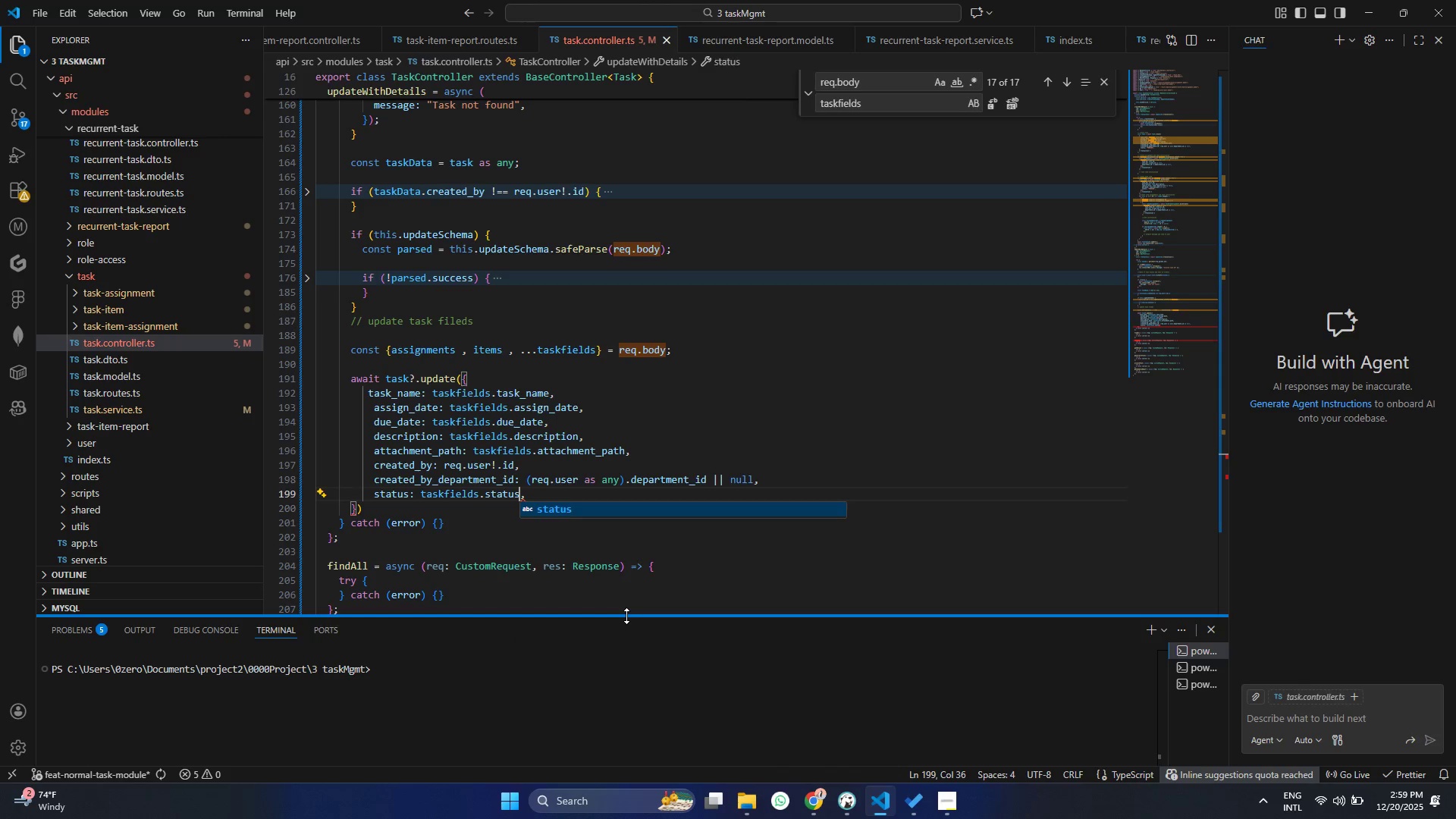 
key(Control+S)
 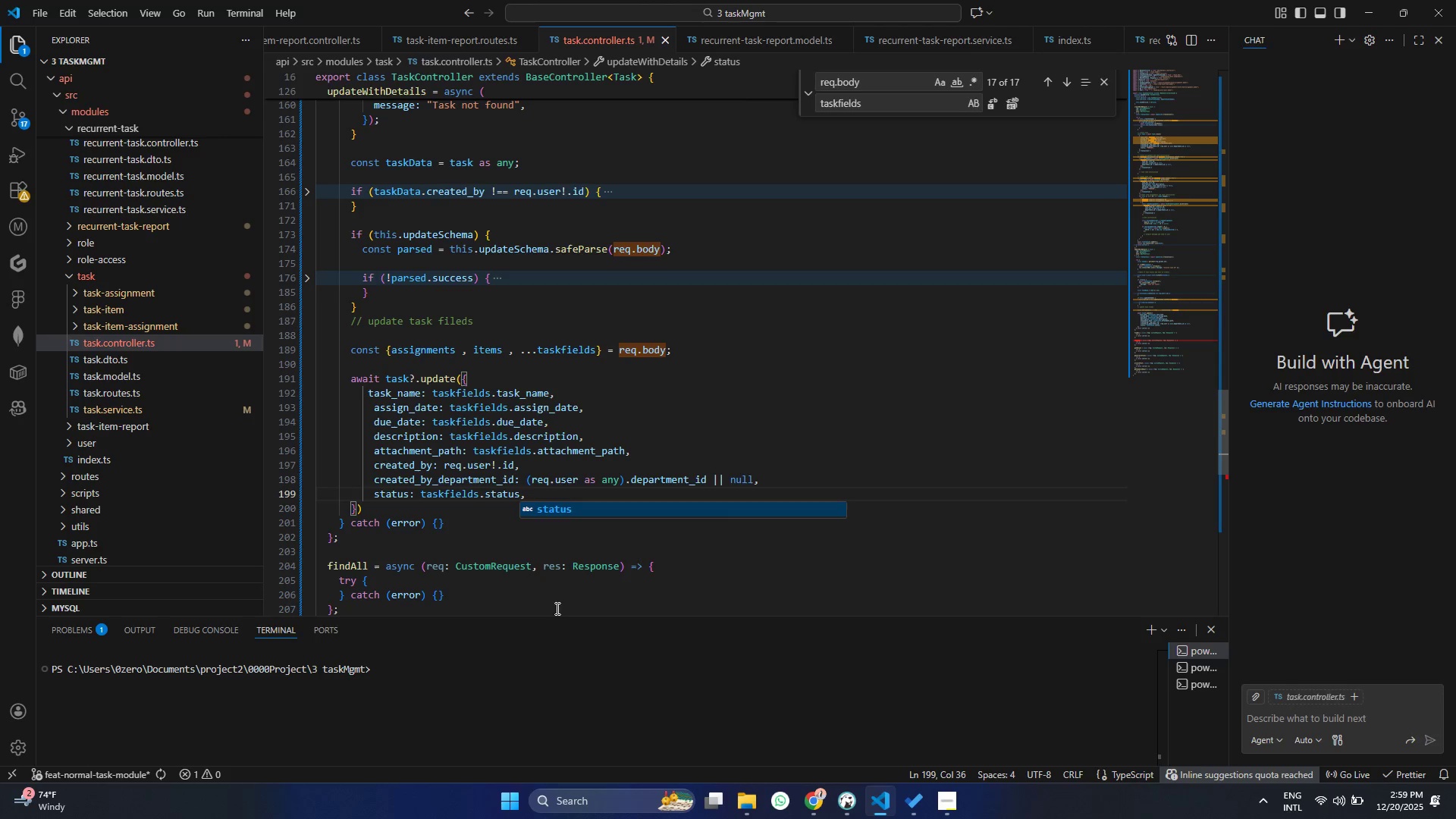 
left_click([417, 511])
 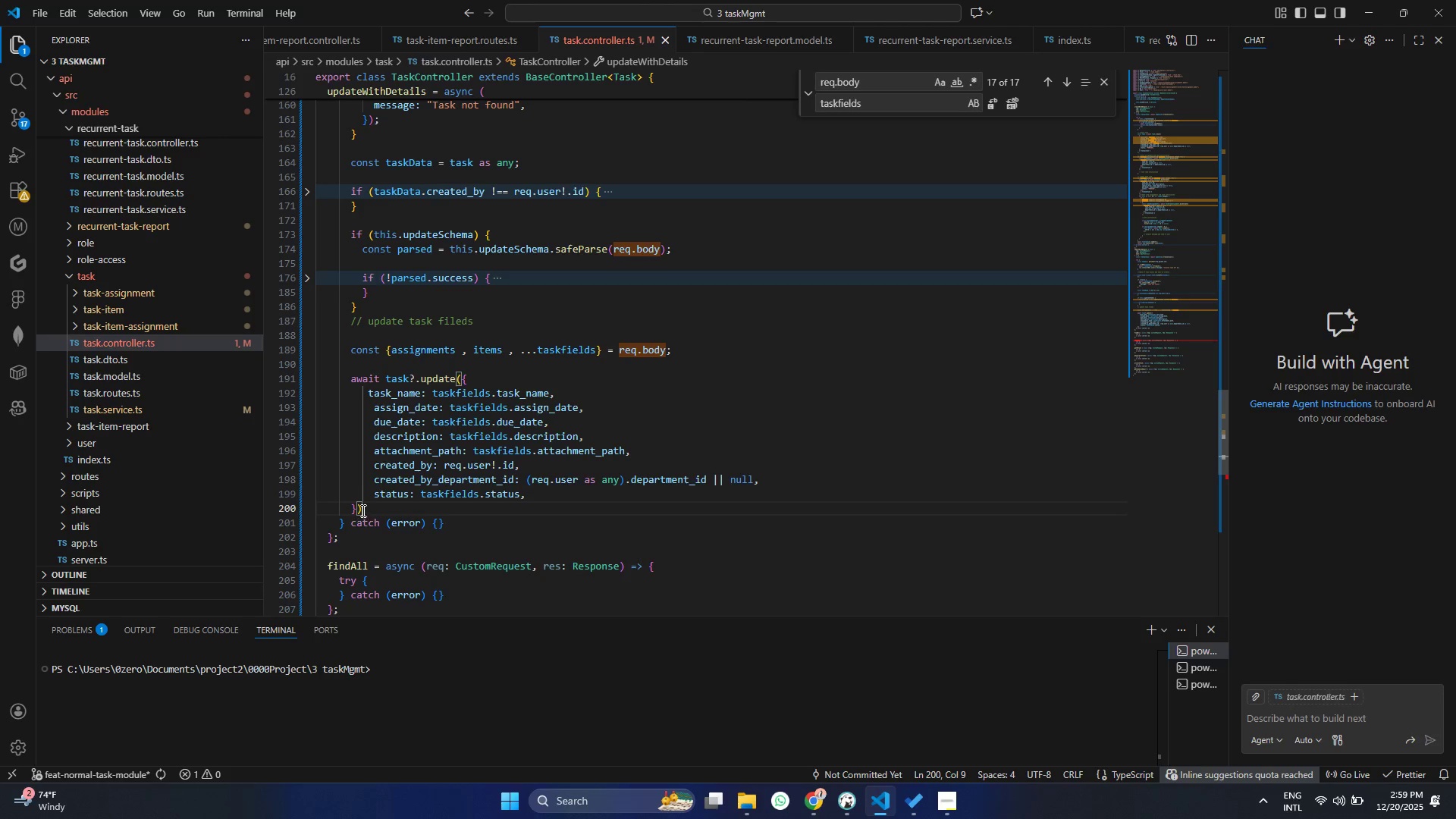 
left_click([361, 510])
 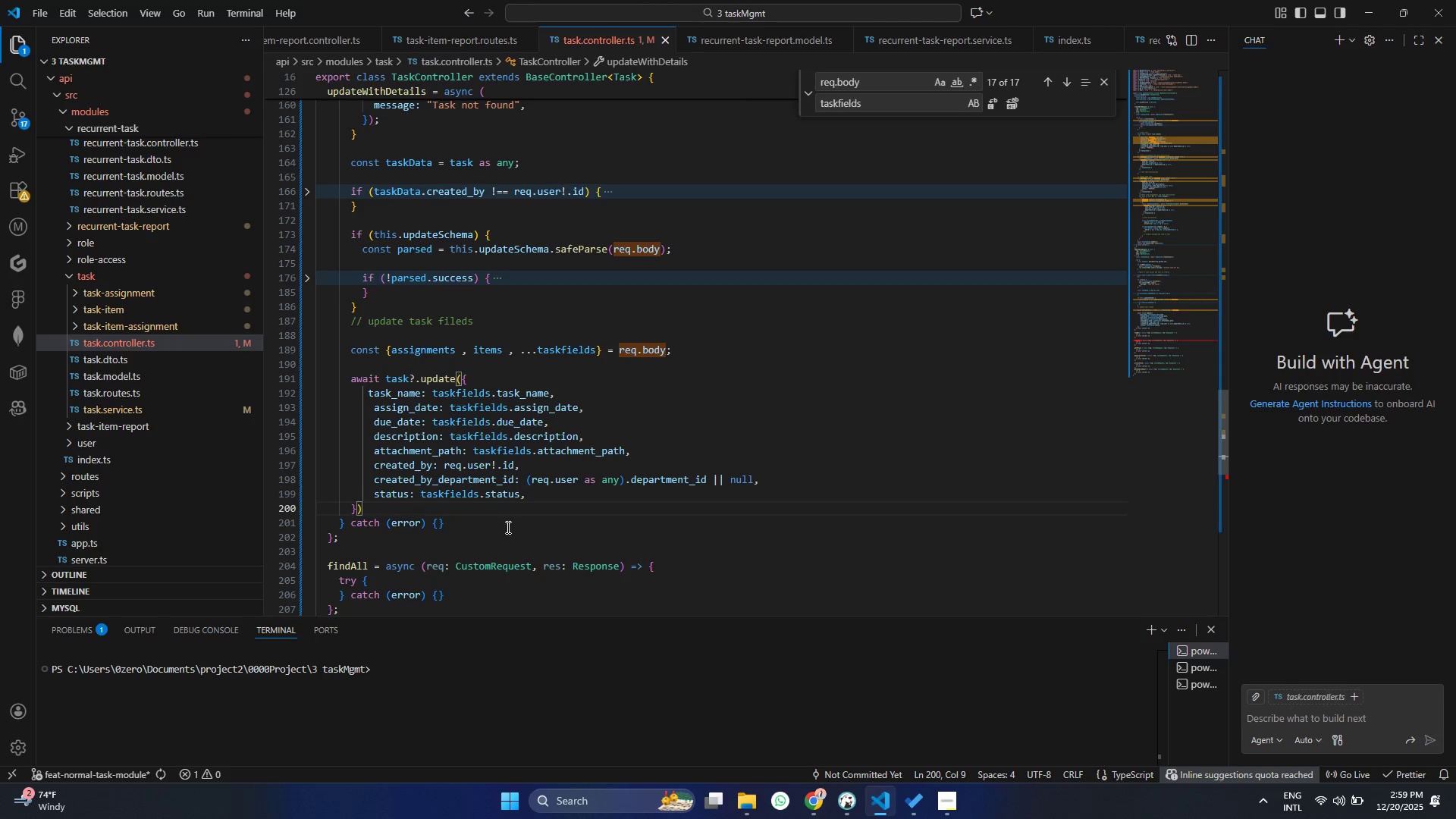 
key(ArrowLeft)
 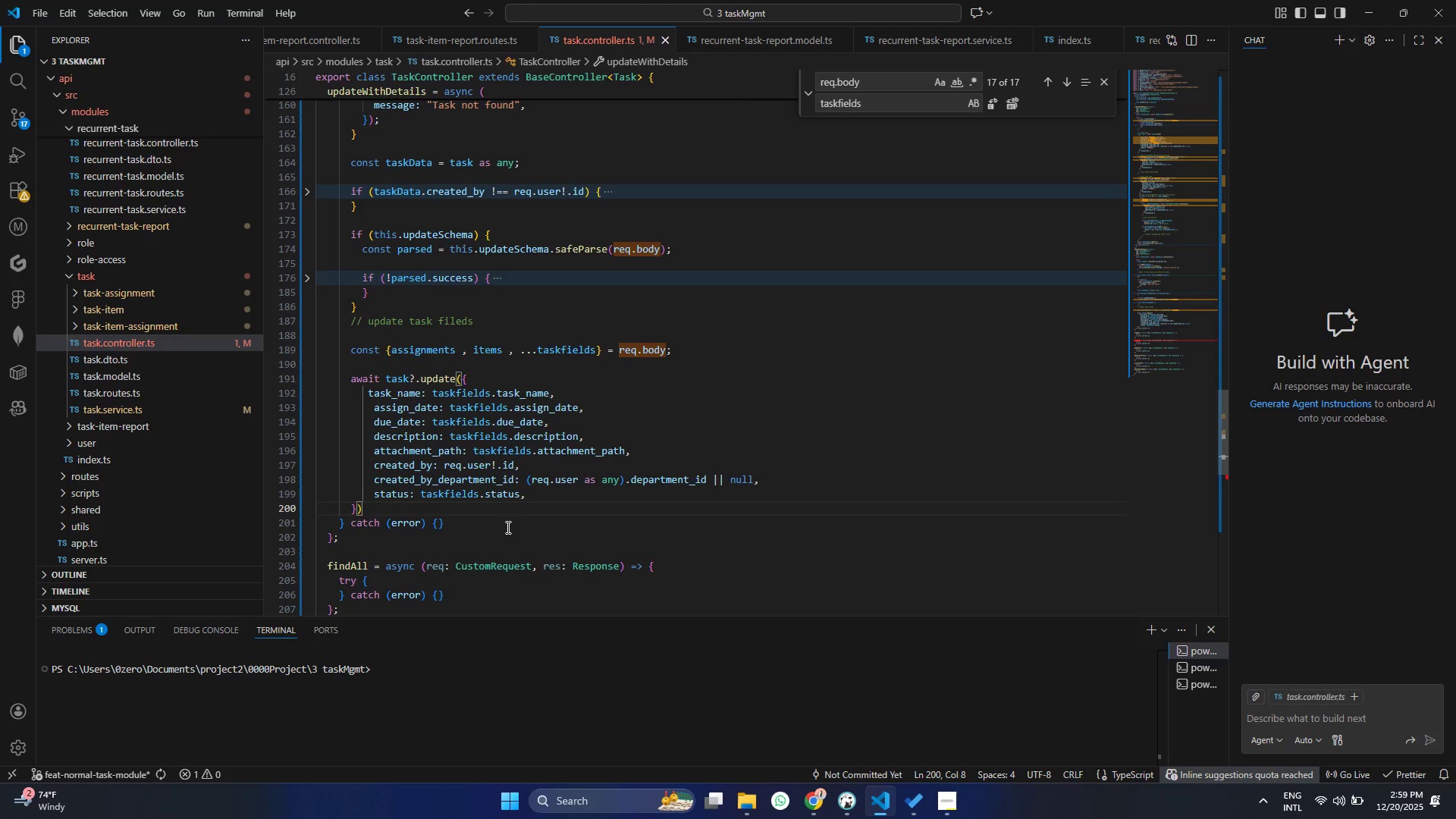 
type(, tra)
 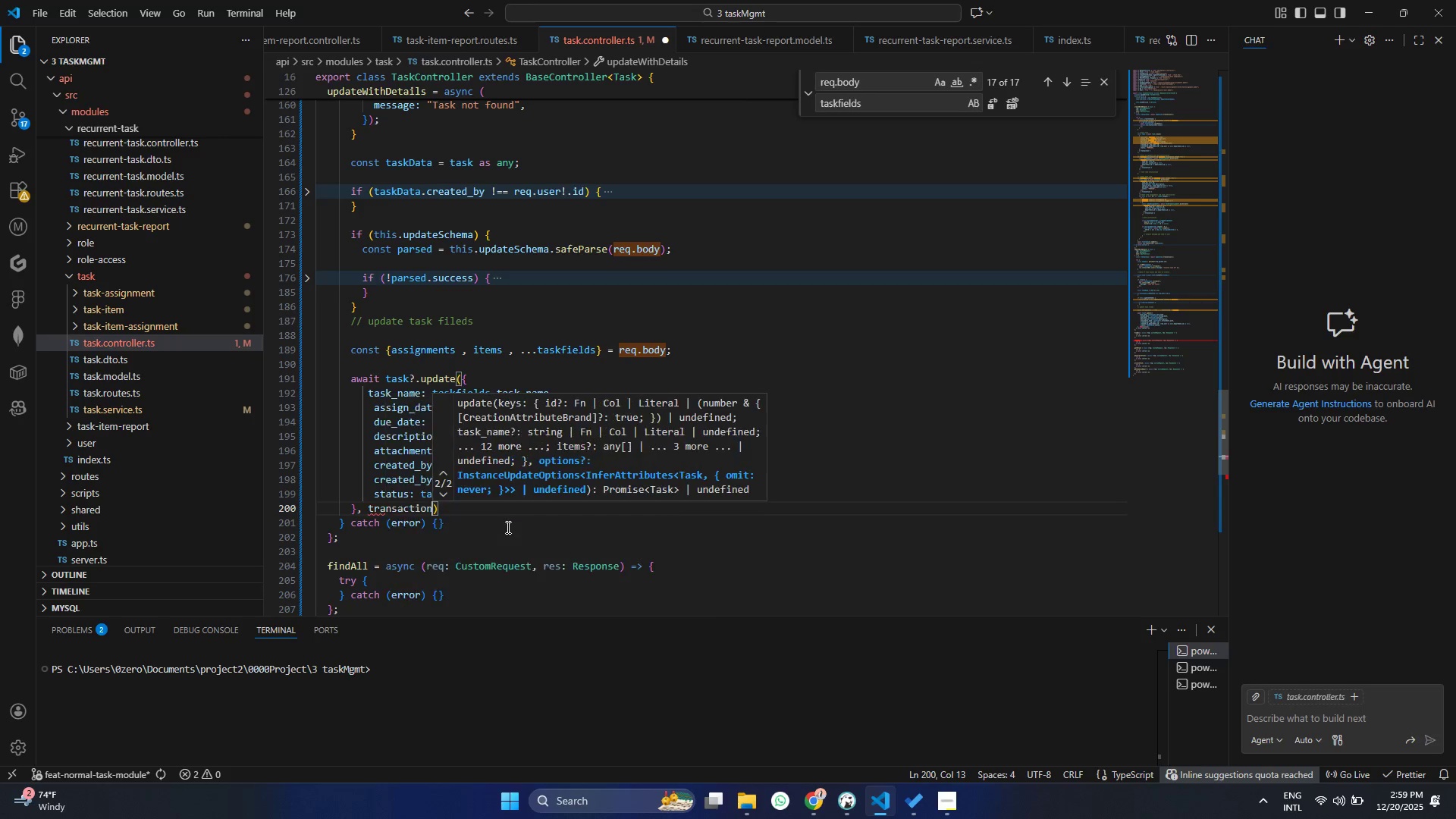 
key(Enter)
 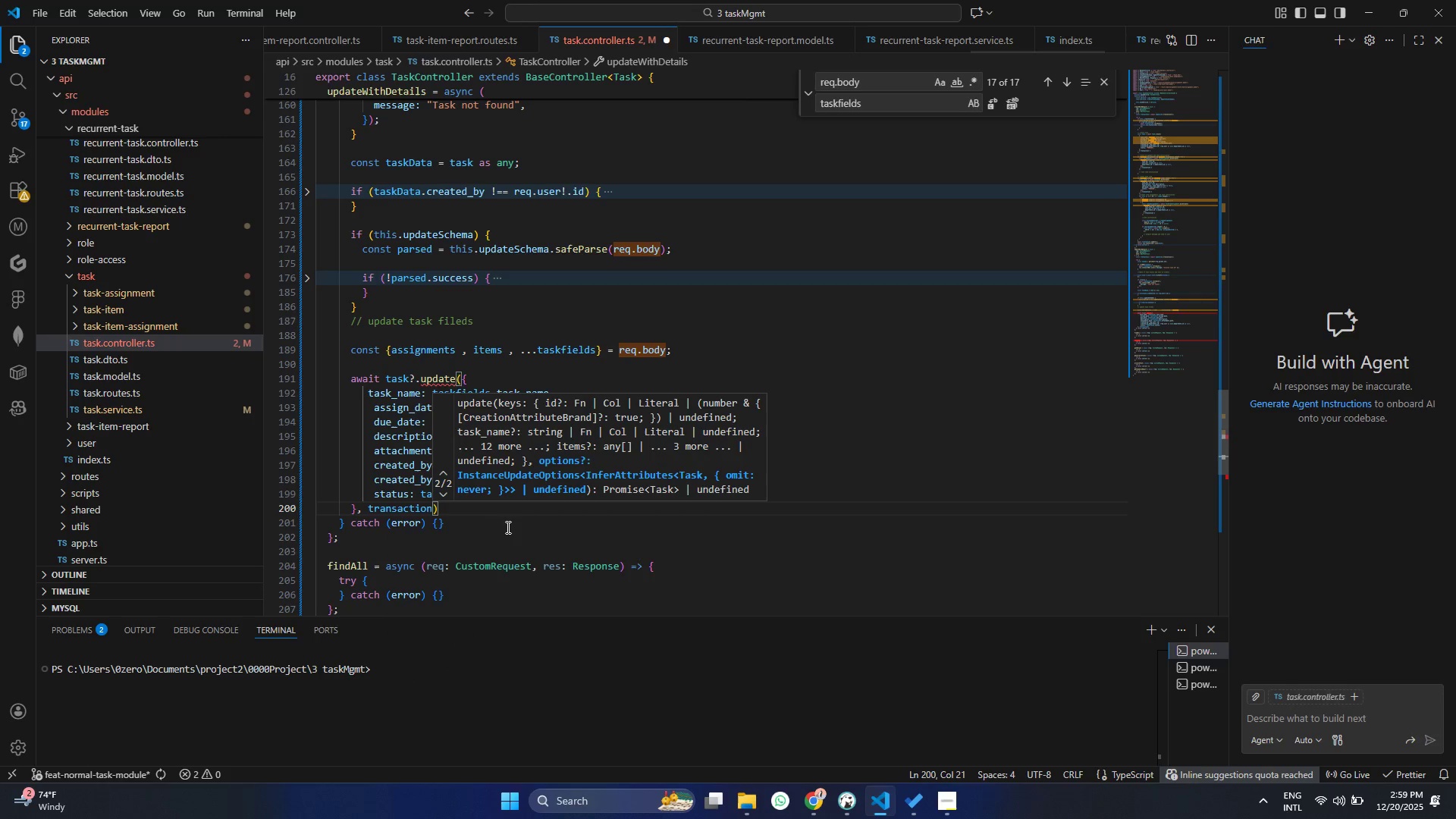 
key(Shift+BracketRight)
 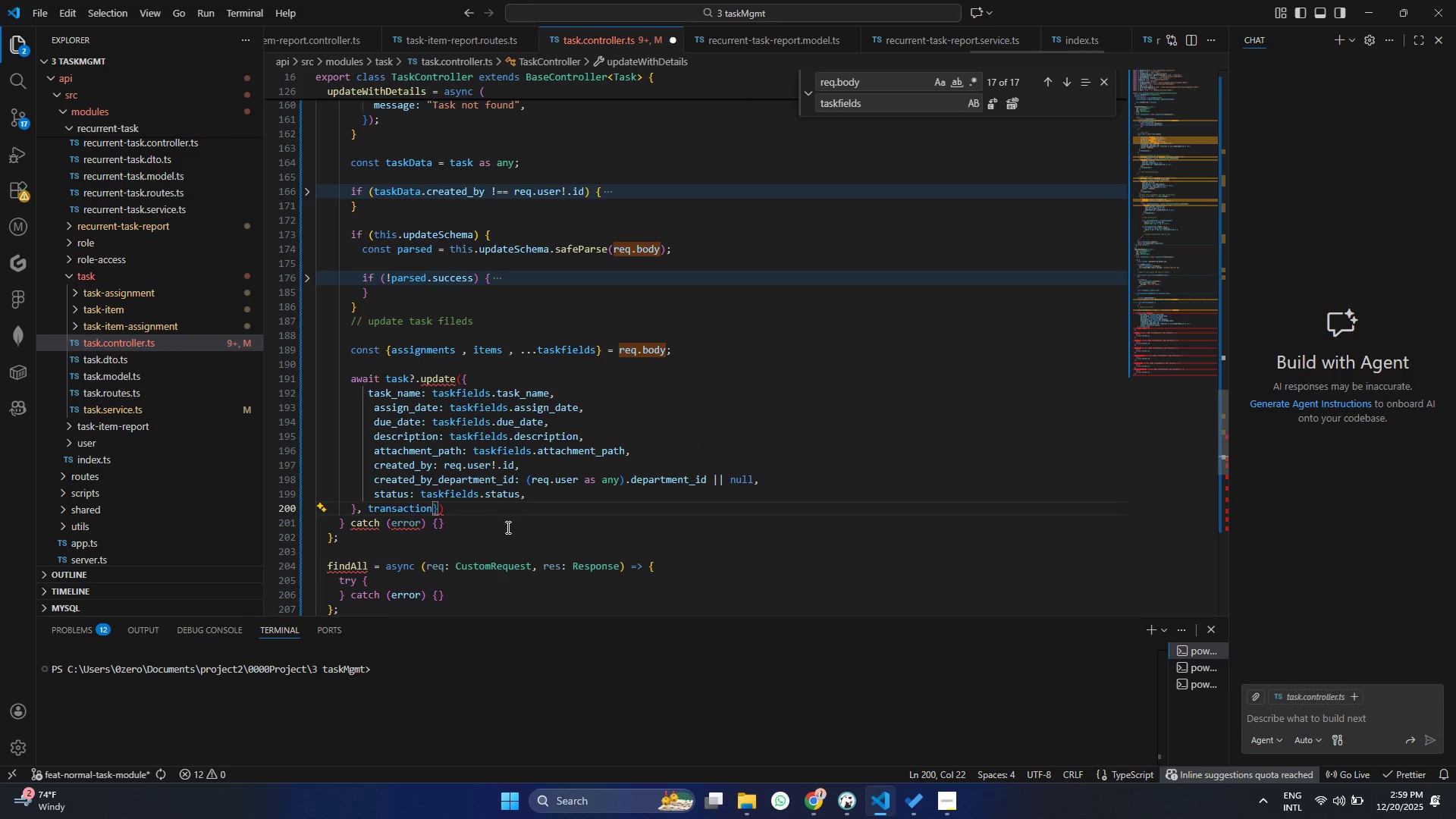 
key(ArrowLeft)
 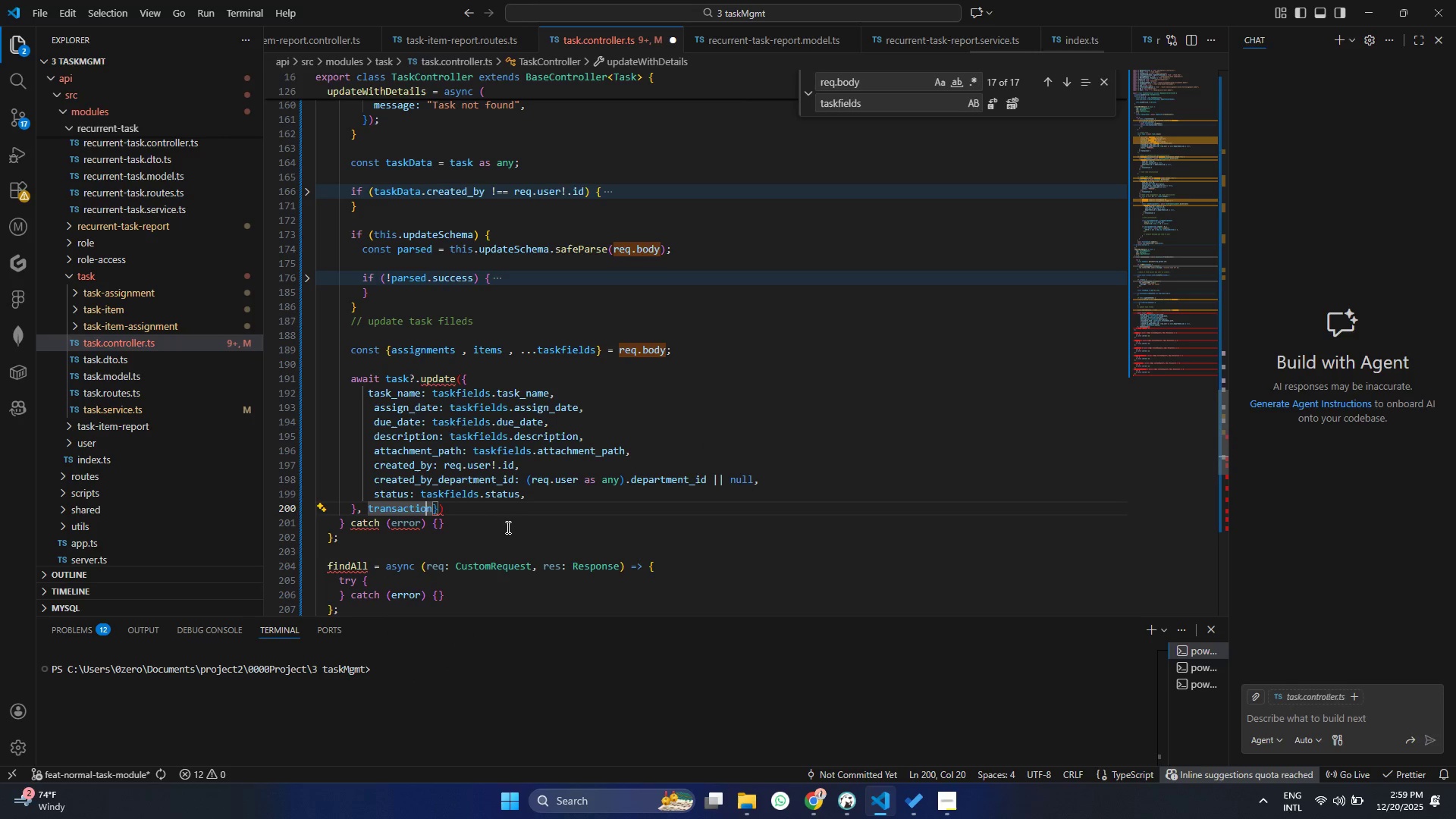 
key(ArrowLeft)
 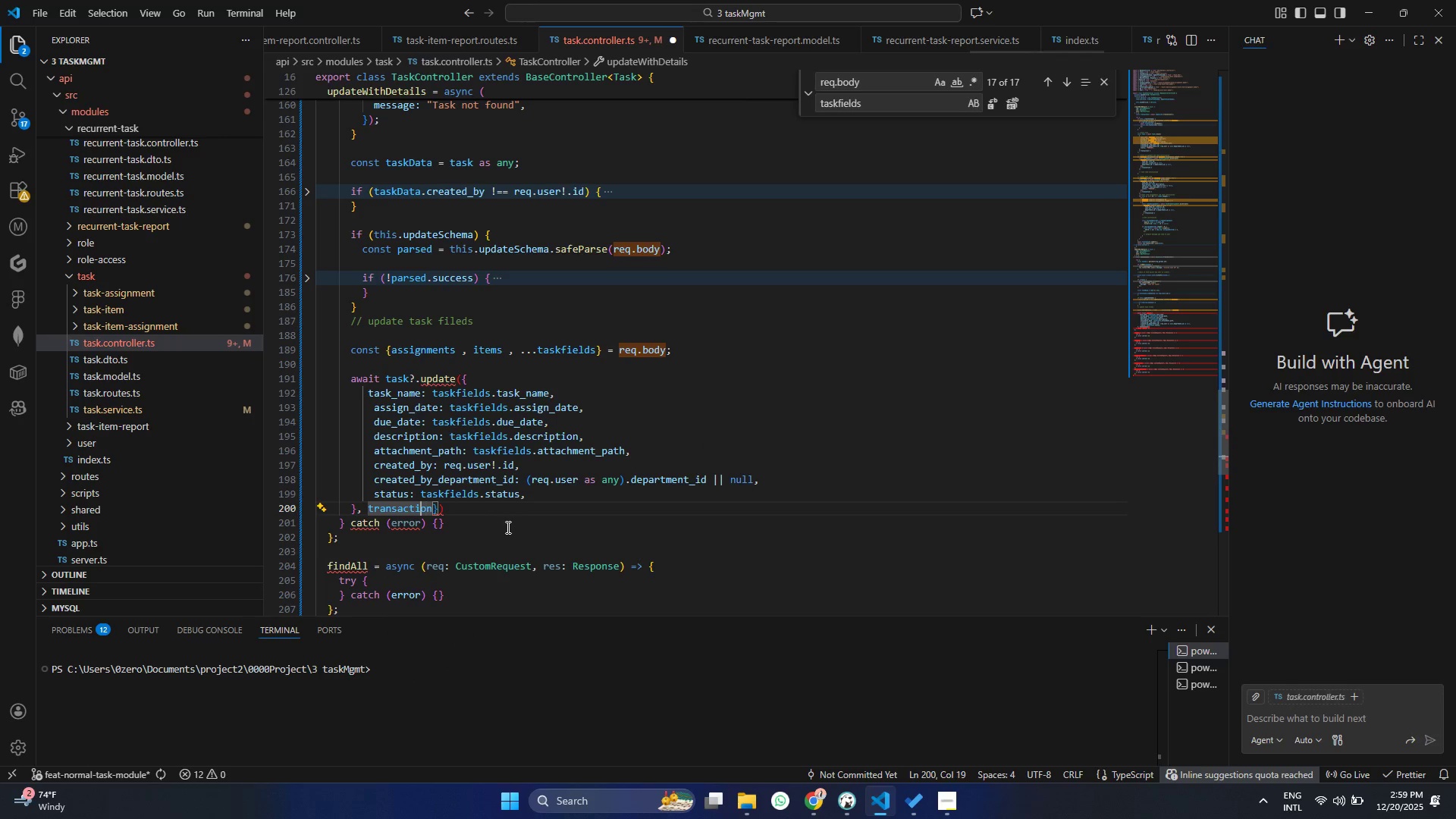 
key(ArrowLeft)
 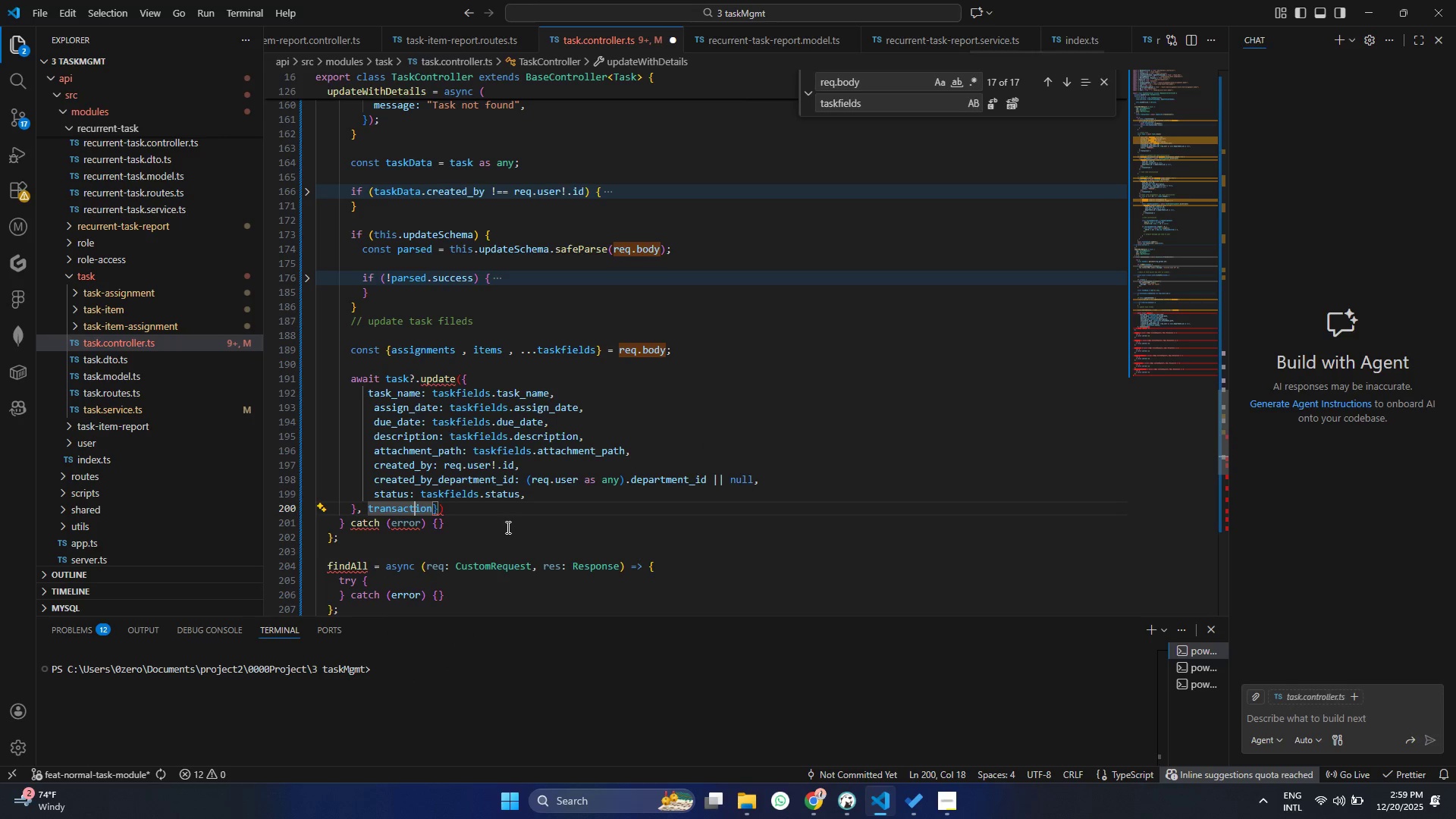 
key(ArrowLeft)
 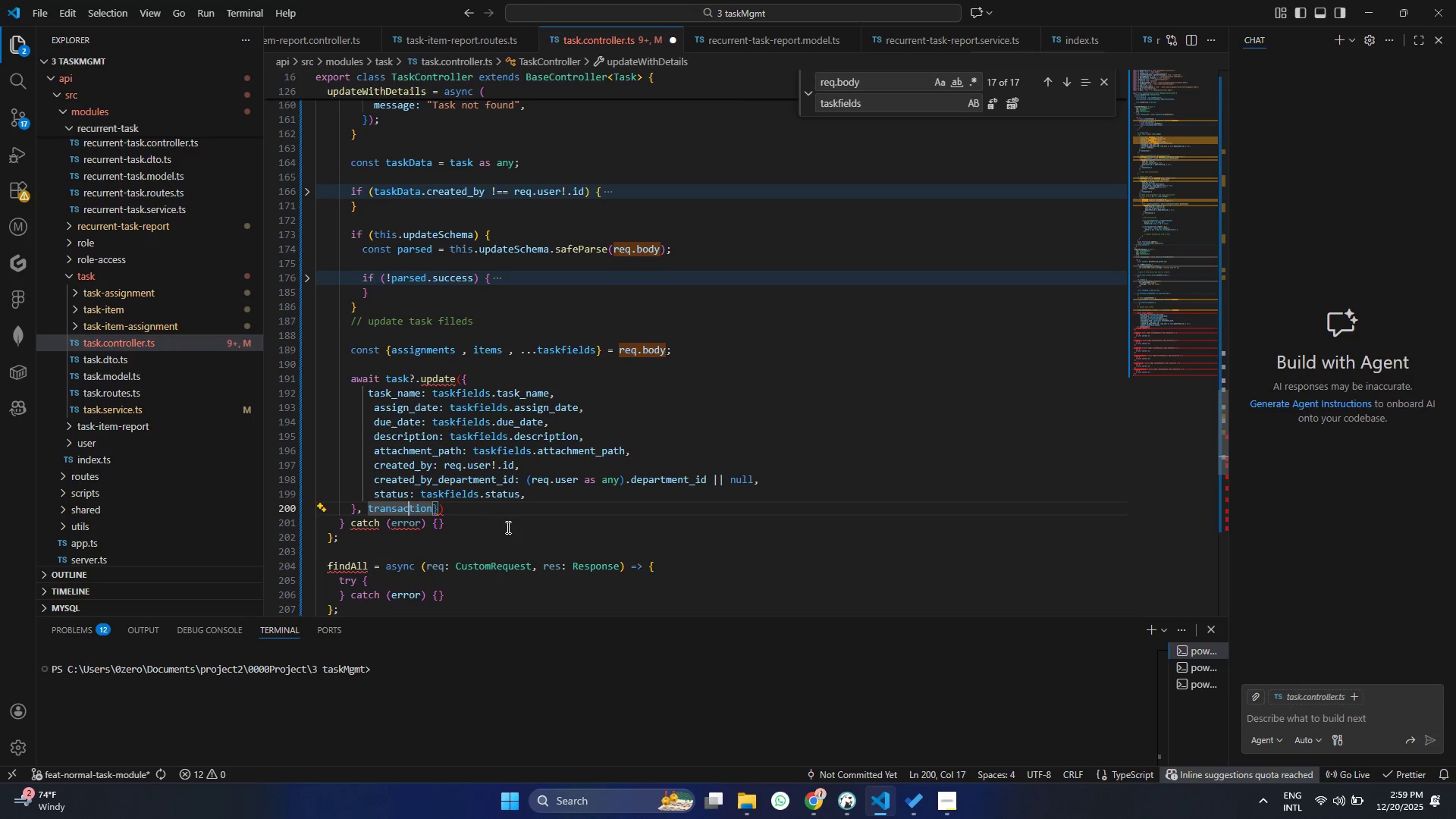 
key(ArrowLeft)
 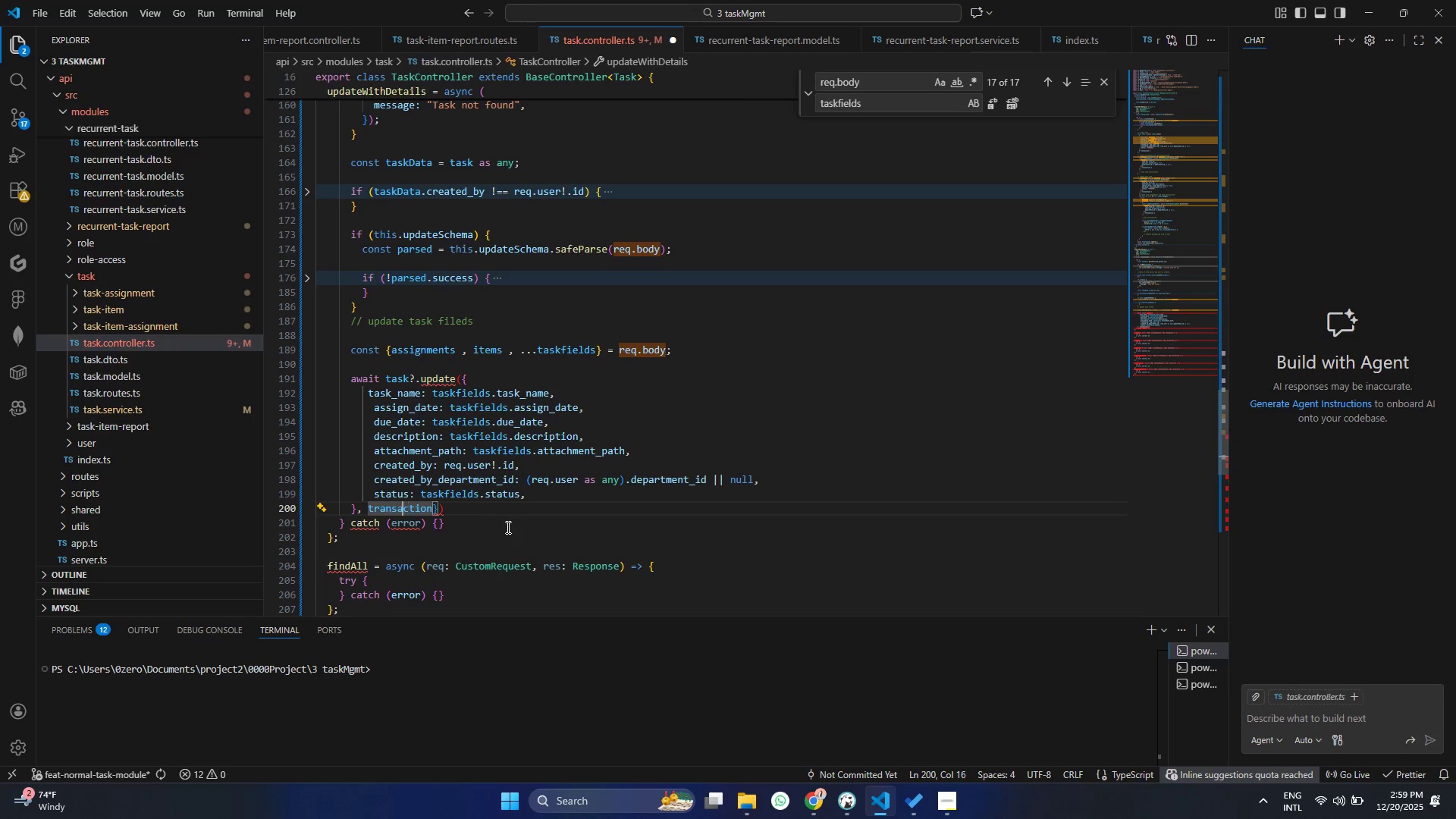 
key(ArrowLeft)
 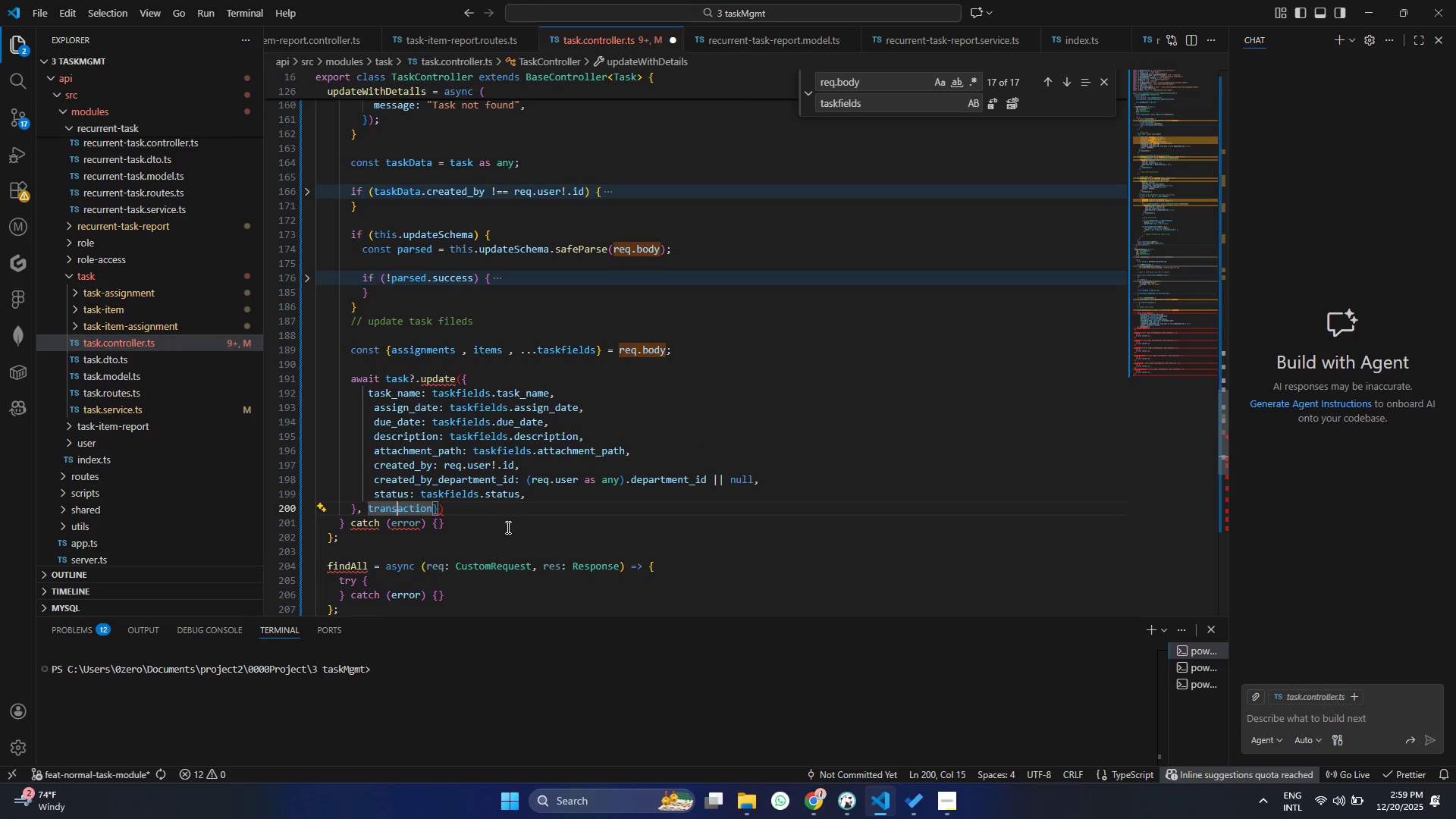 
key(ArrowLeft)
 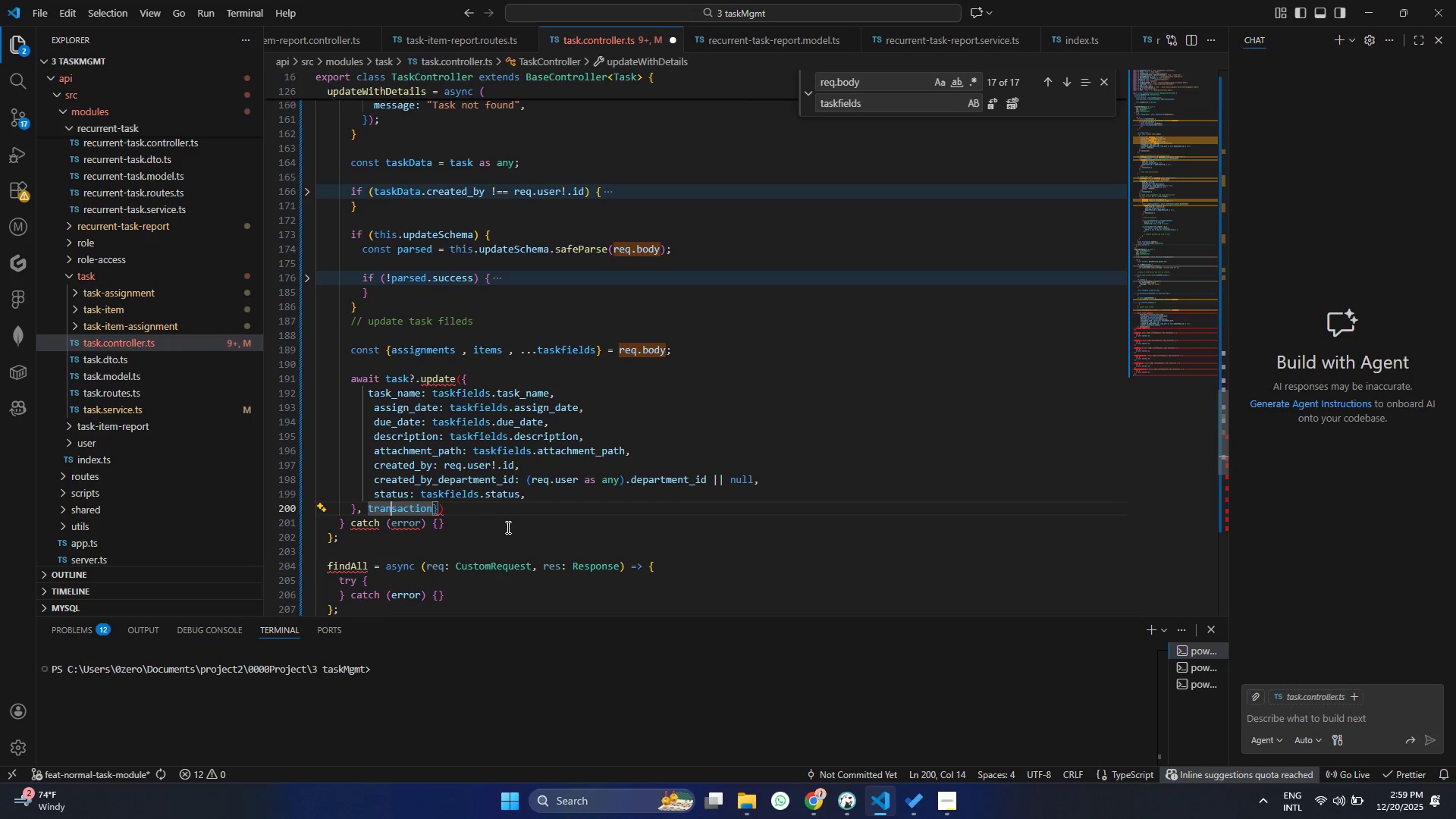 
key(ArrowLeft)
 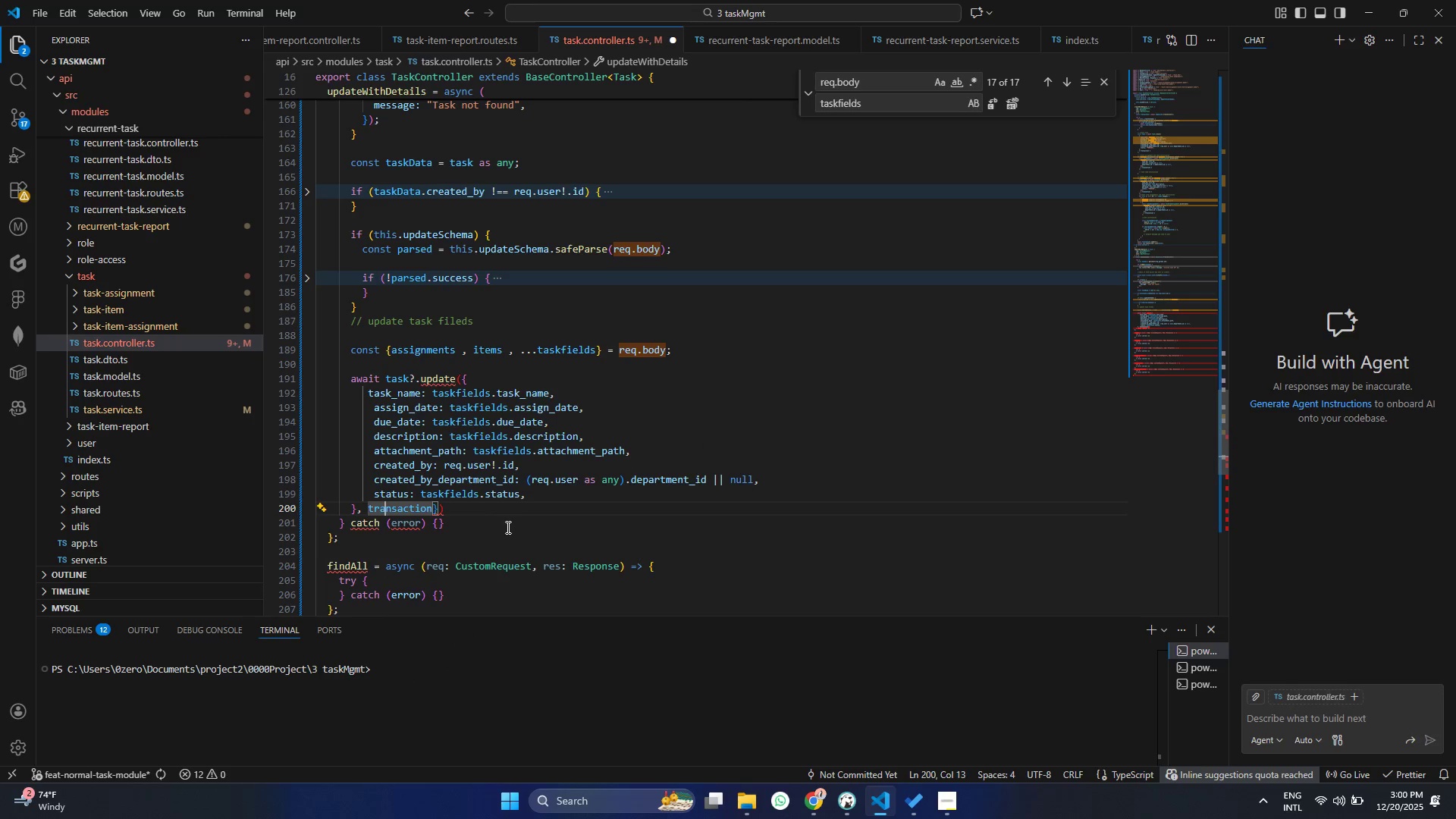 
key(ArrowLeft)
 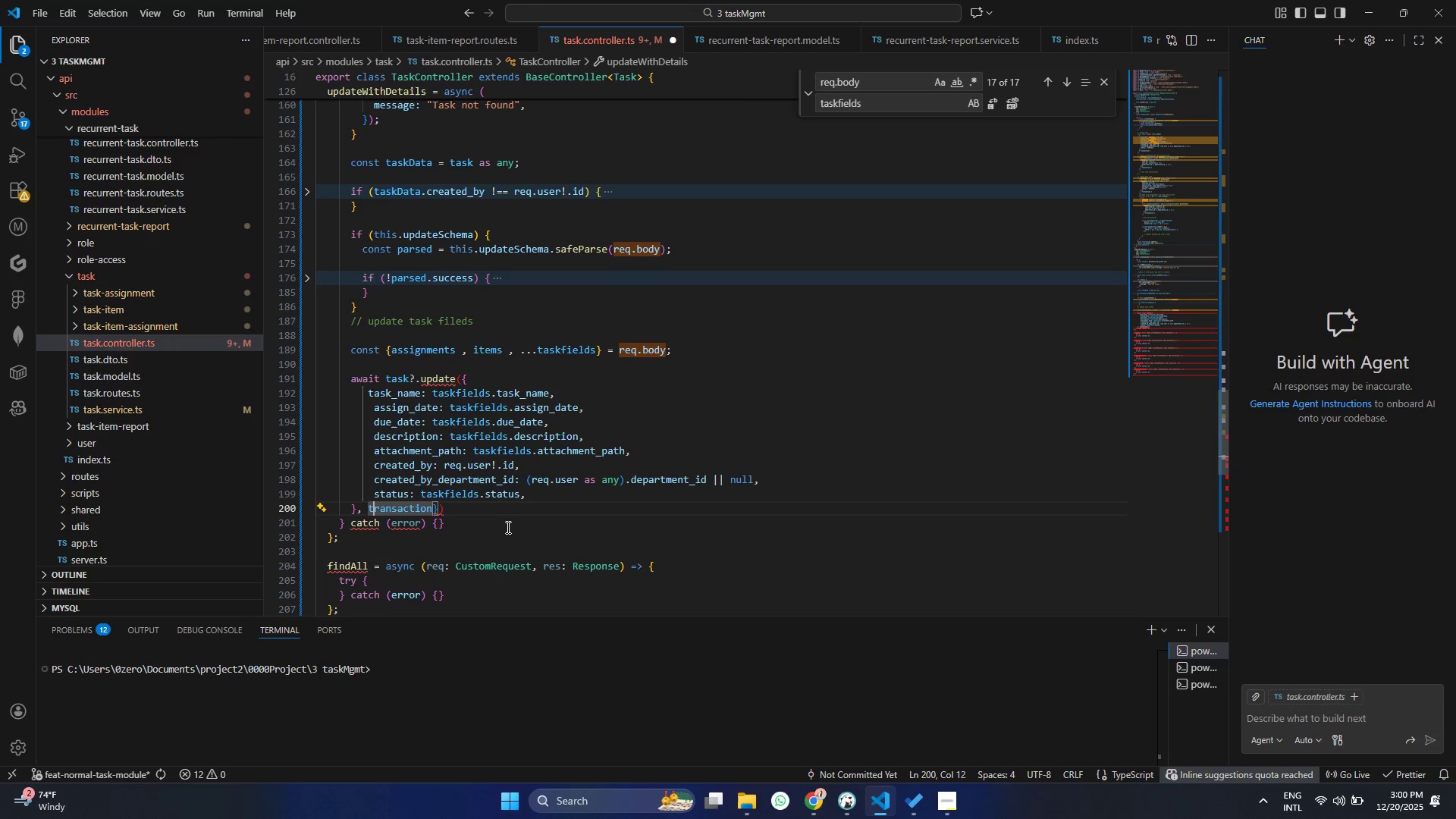 
key(ArrowLeft)
 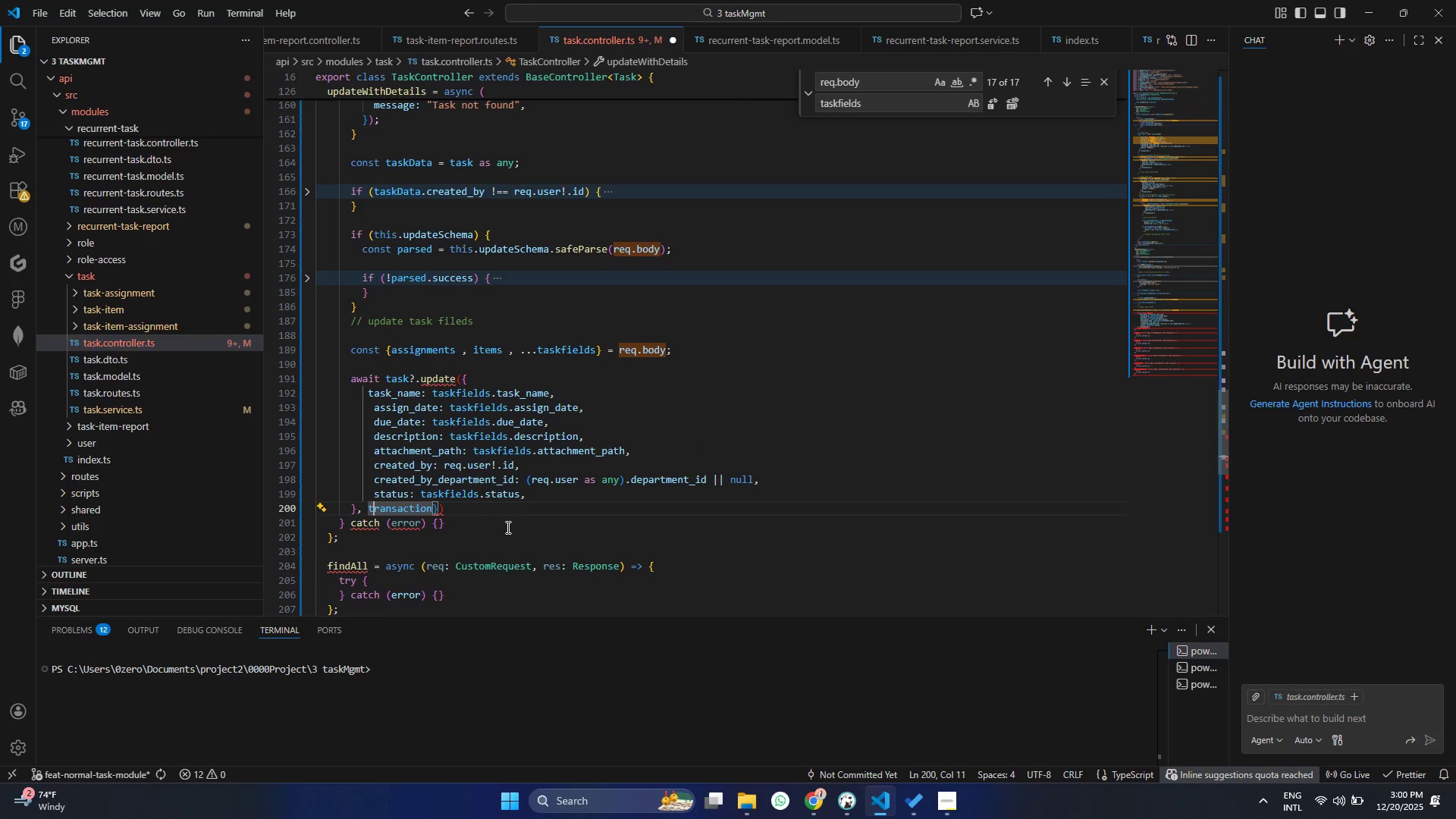 
key(ArrowLeft)
 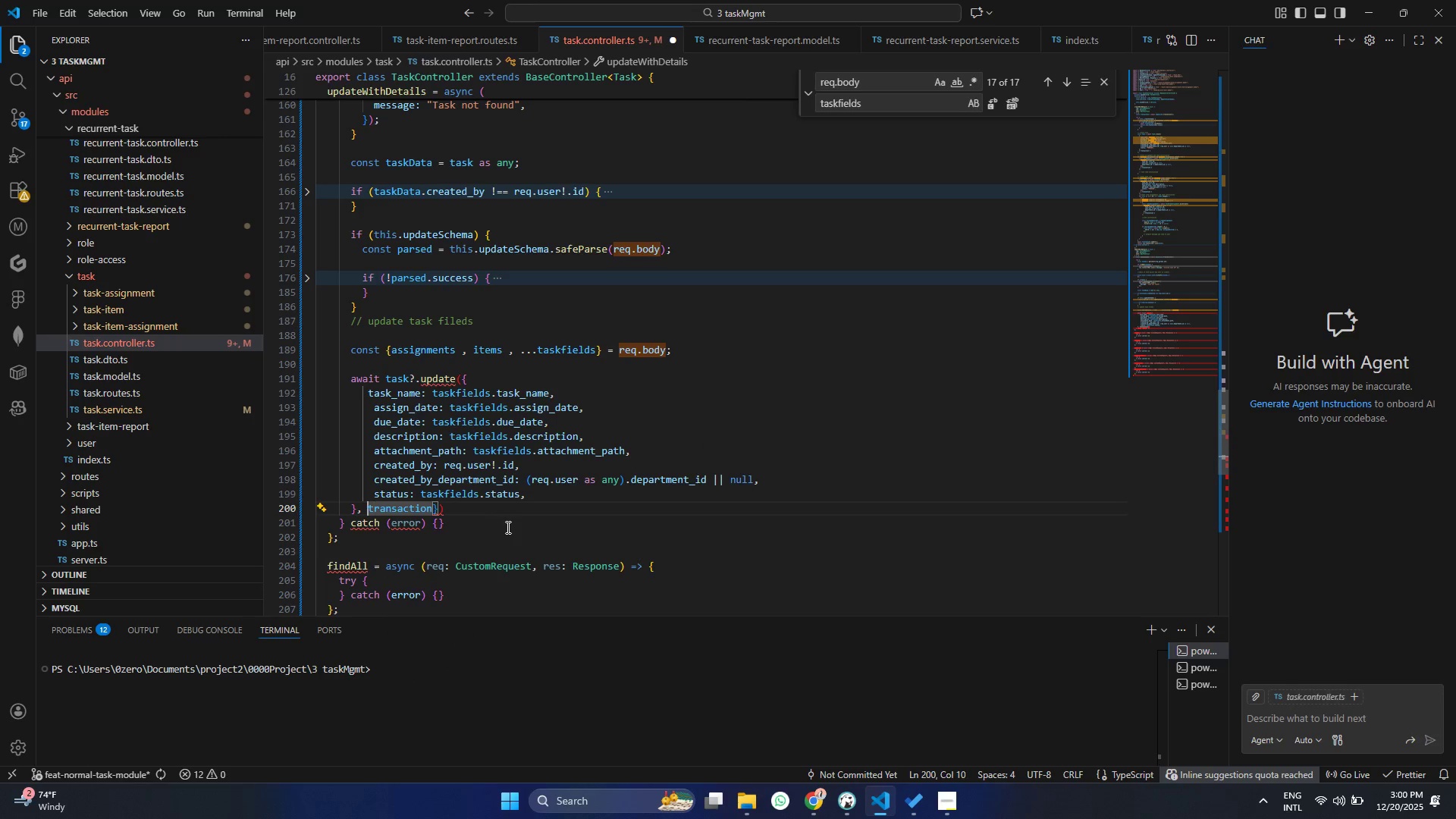 
key(ArrowLeft)
 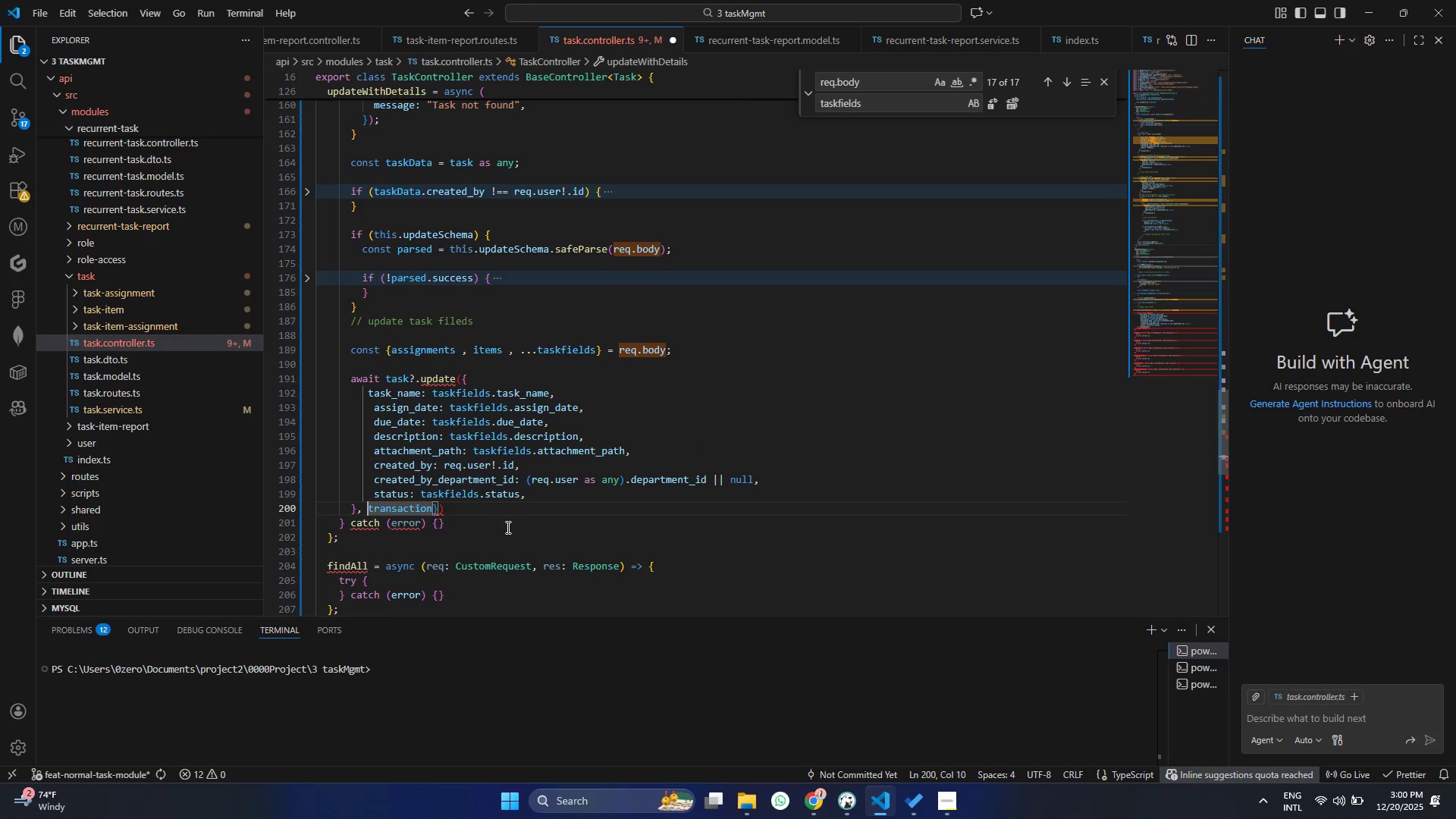 
key(Shift+BracketLeft)
 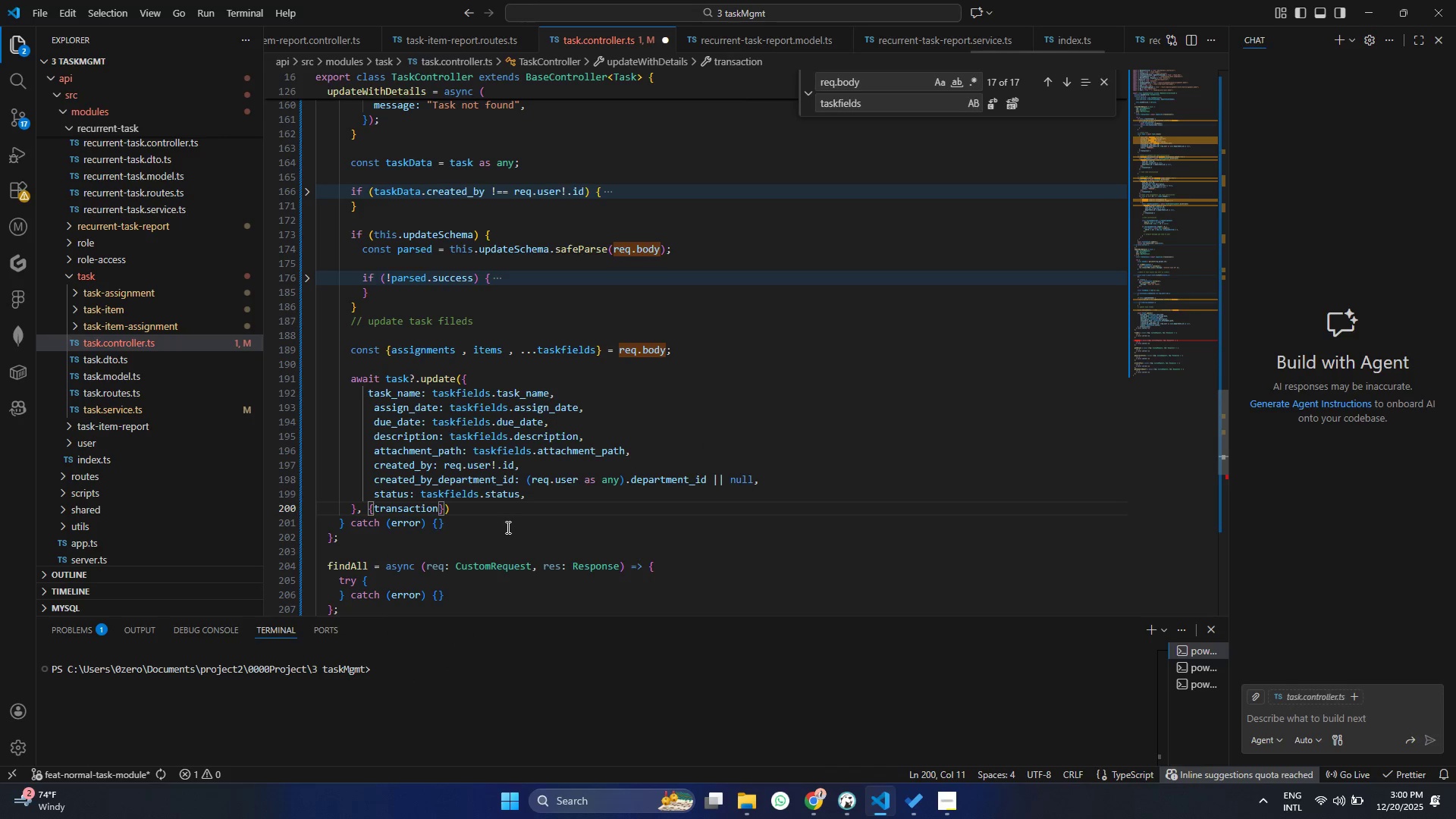 
key(Control+ControlLeft)
 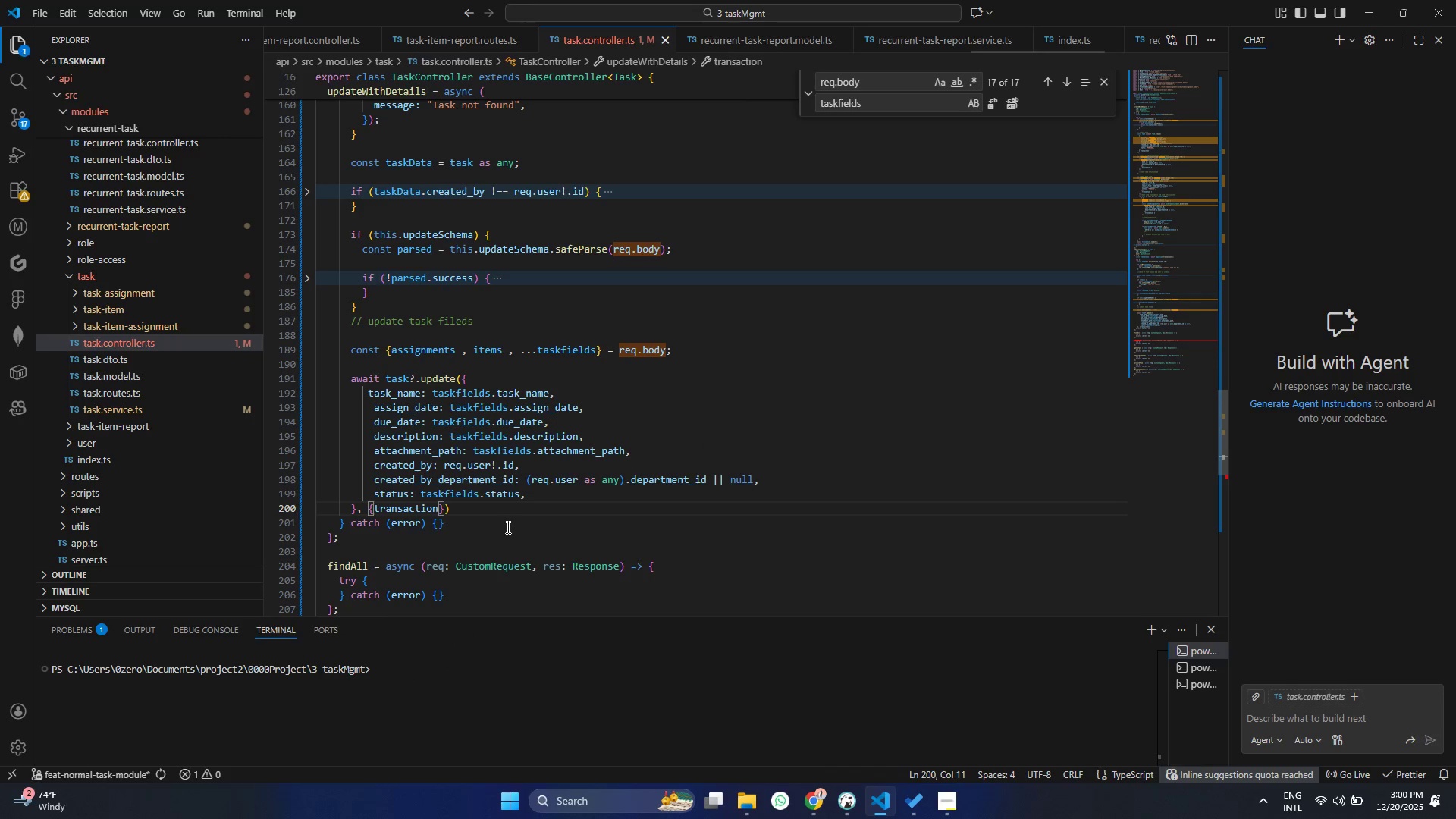 
key(Control+S)
 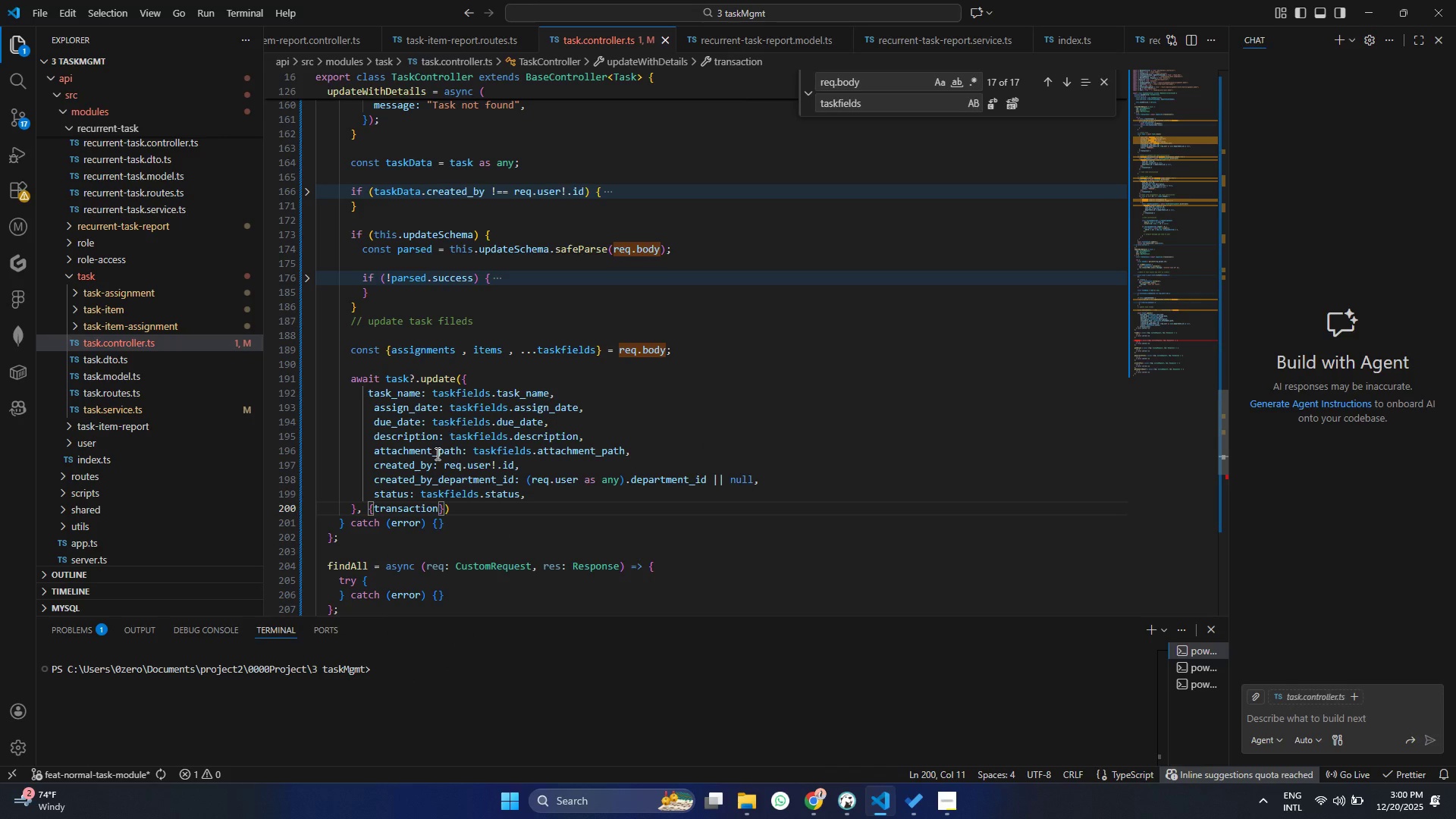 
left_click([319, 422])
 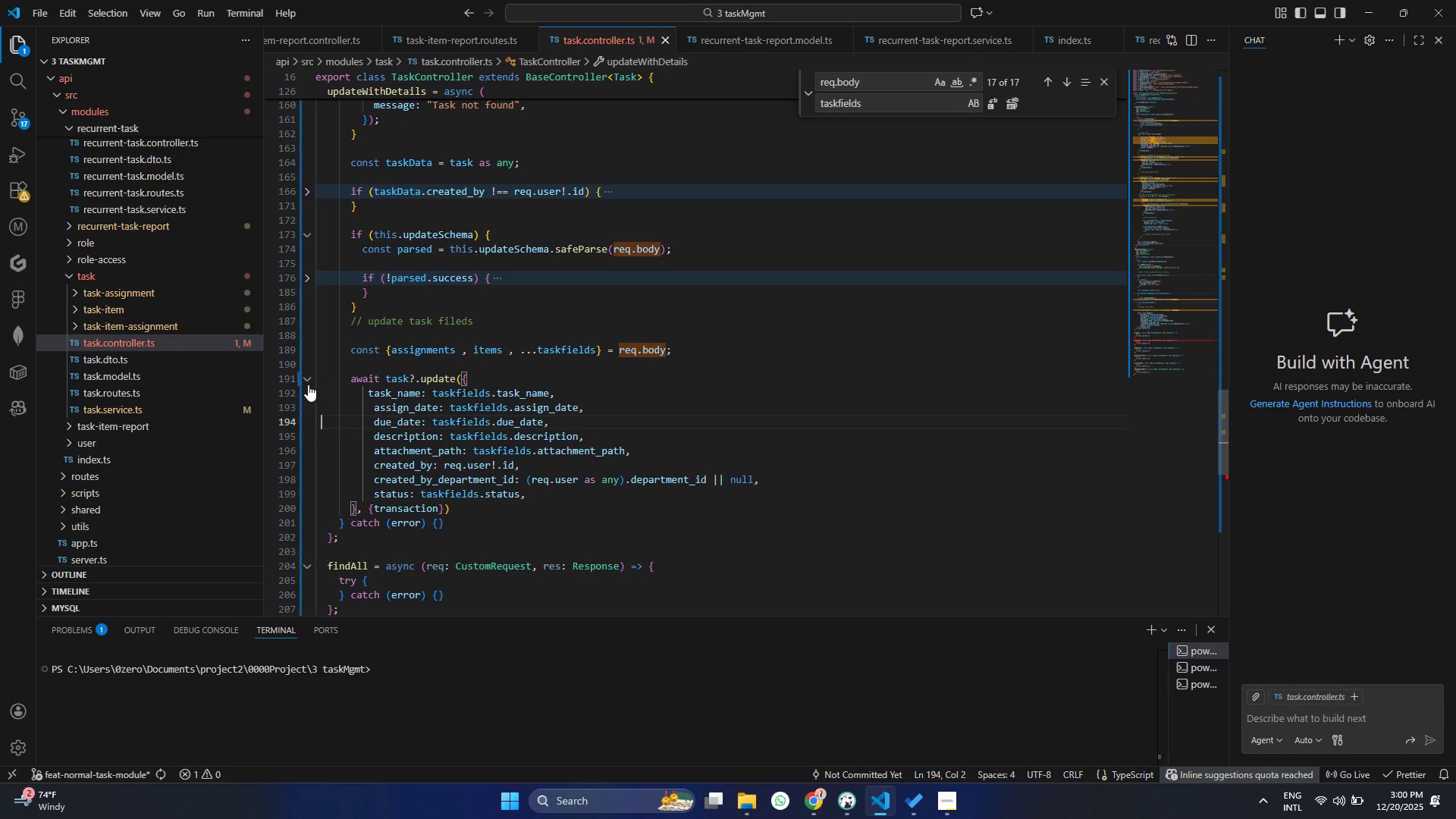 
left_click([308, 384])
 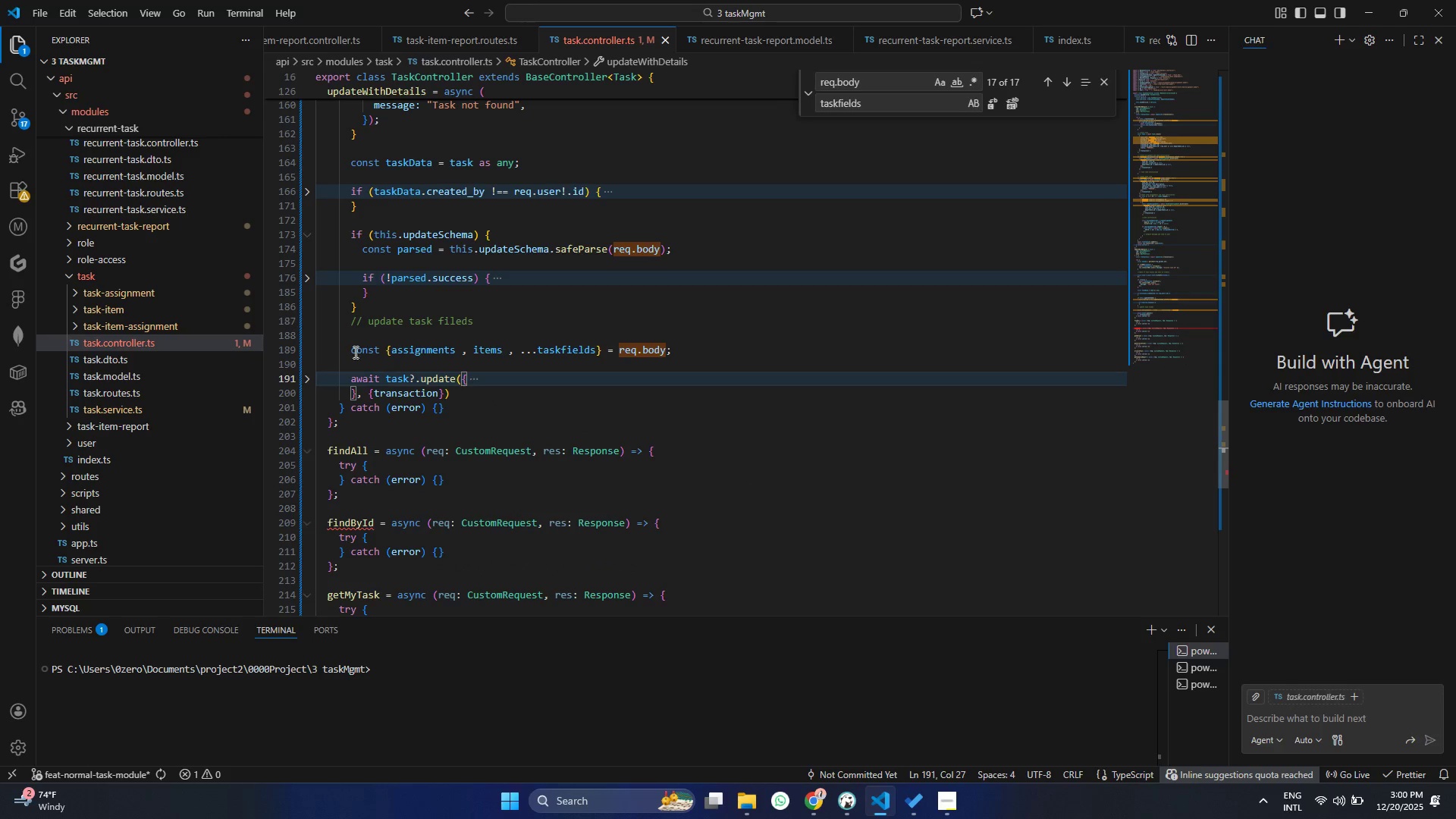 
left_click([359, 361])
 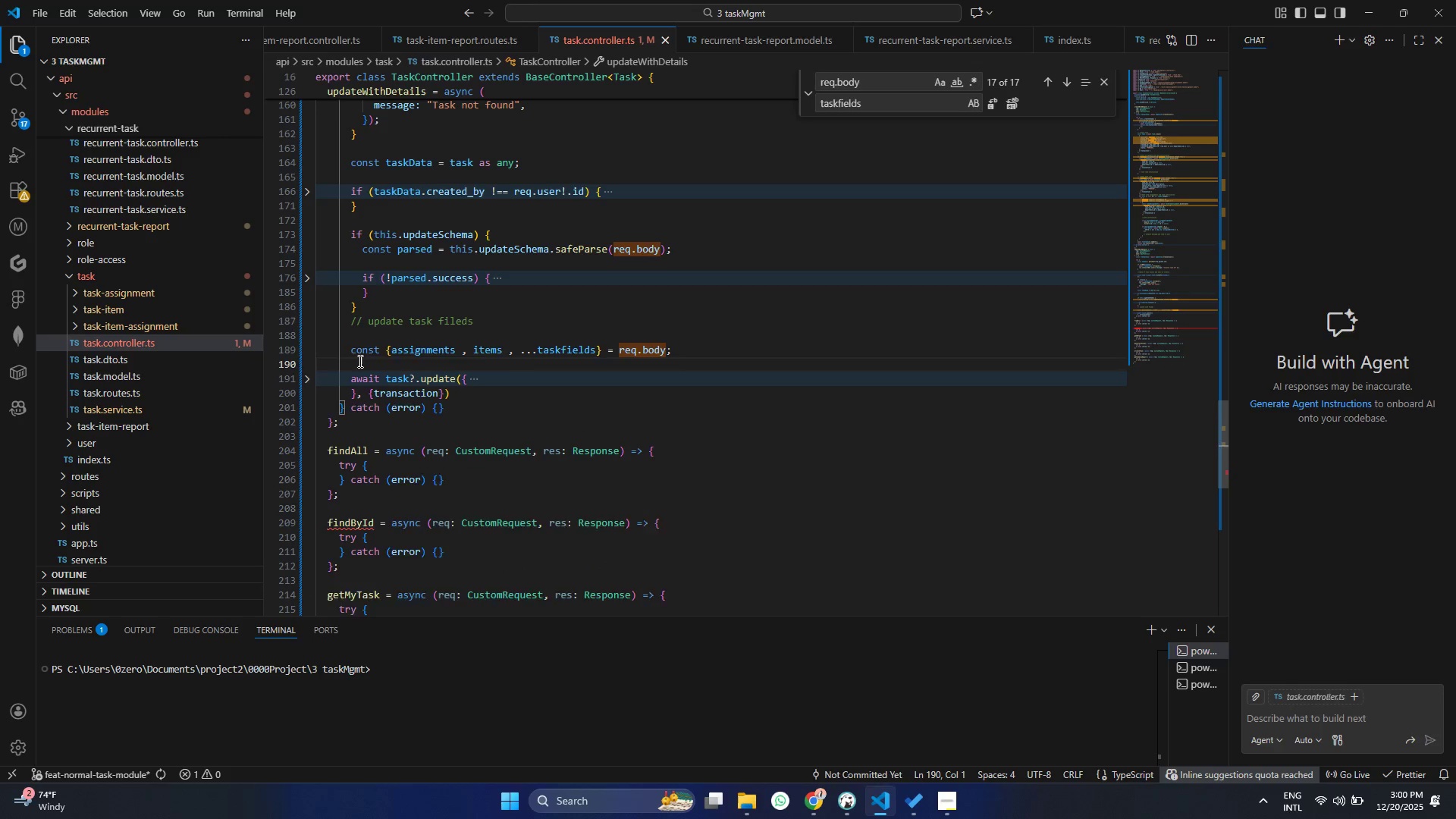 
key(Backspace)
 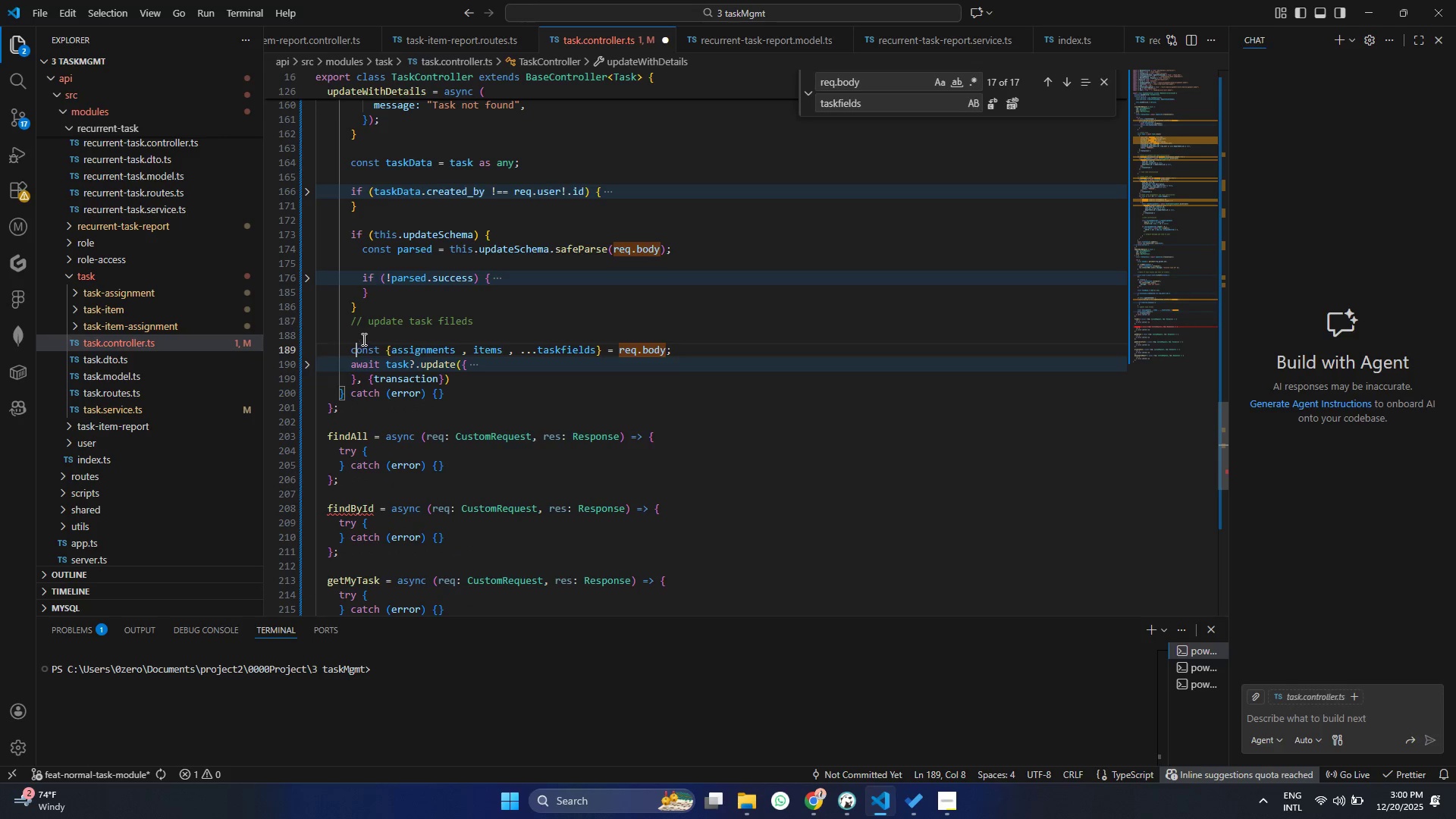 
double_click([362, 339])
 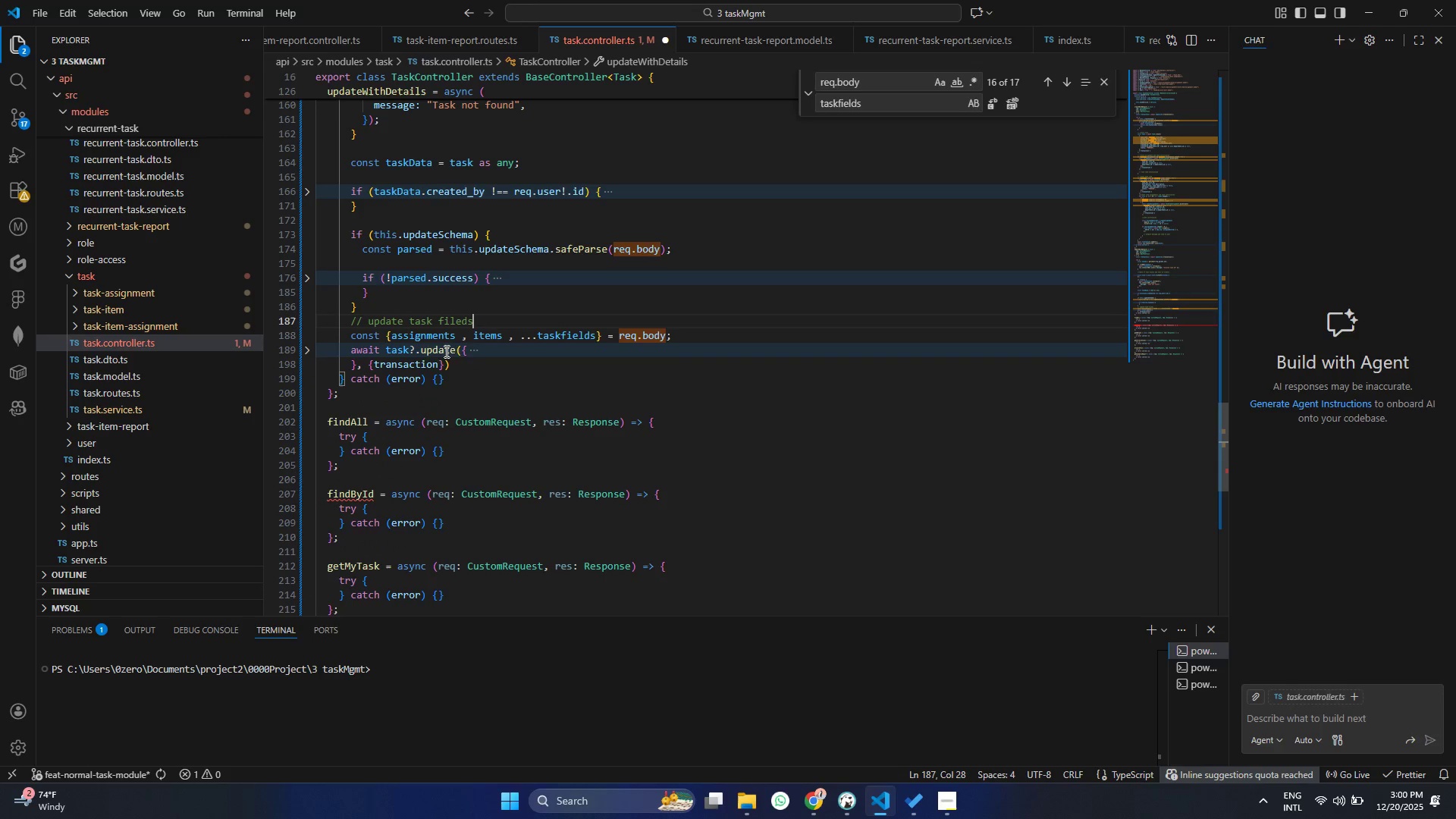 
key(Backspace)
 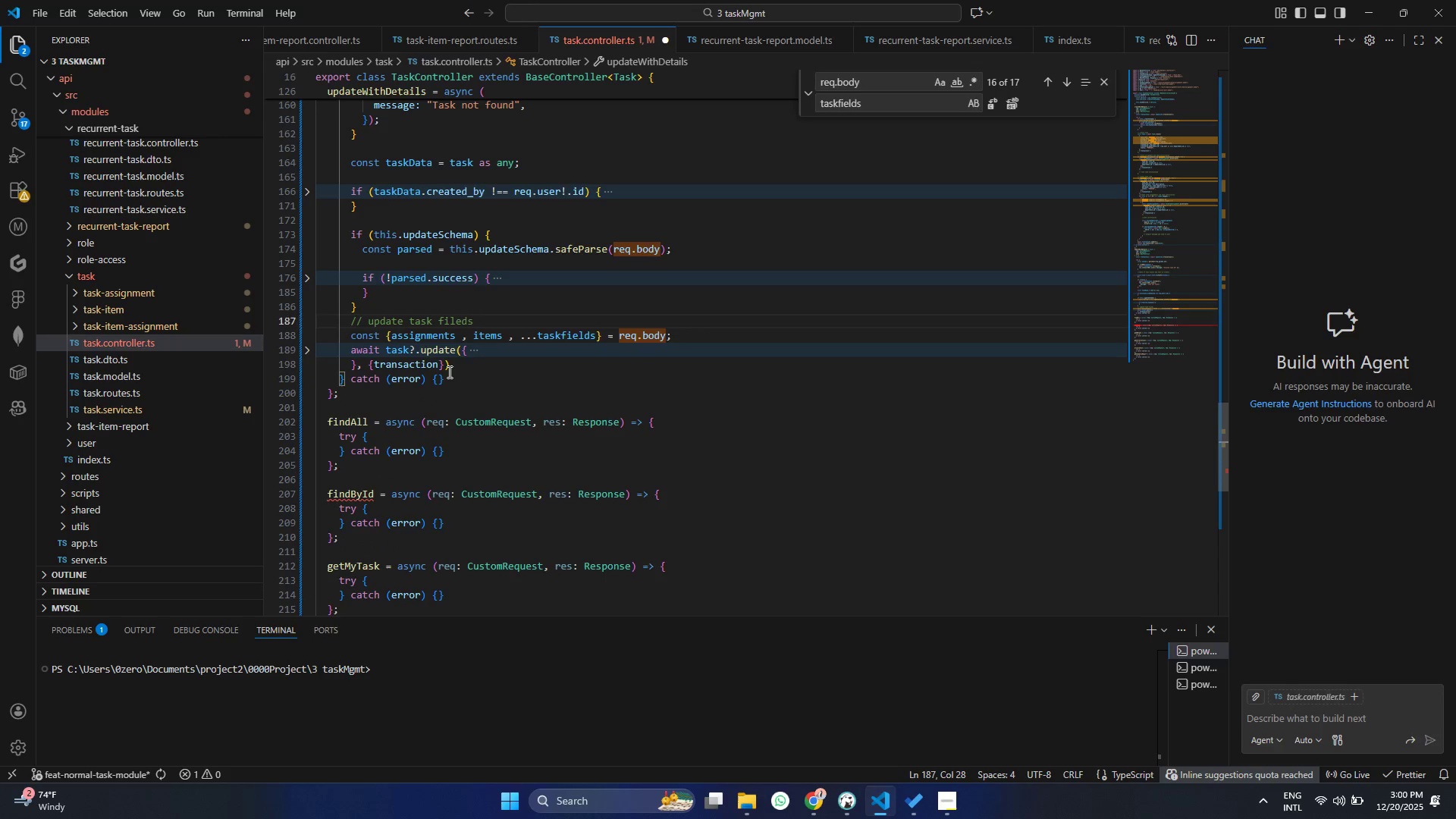 
left_click([448, 372])
 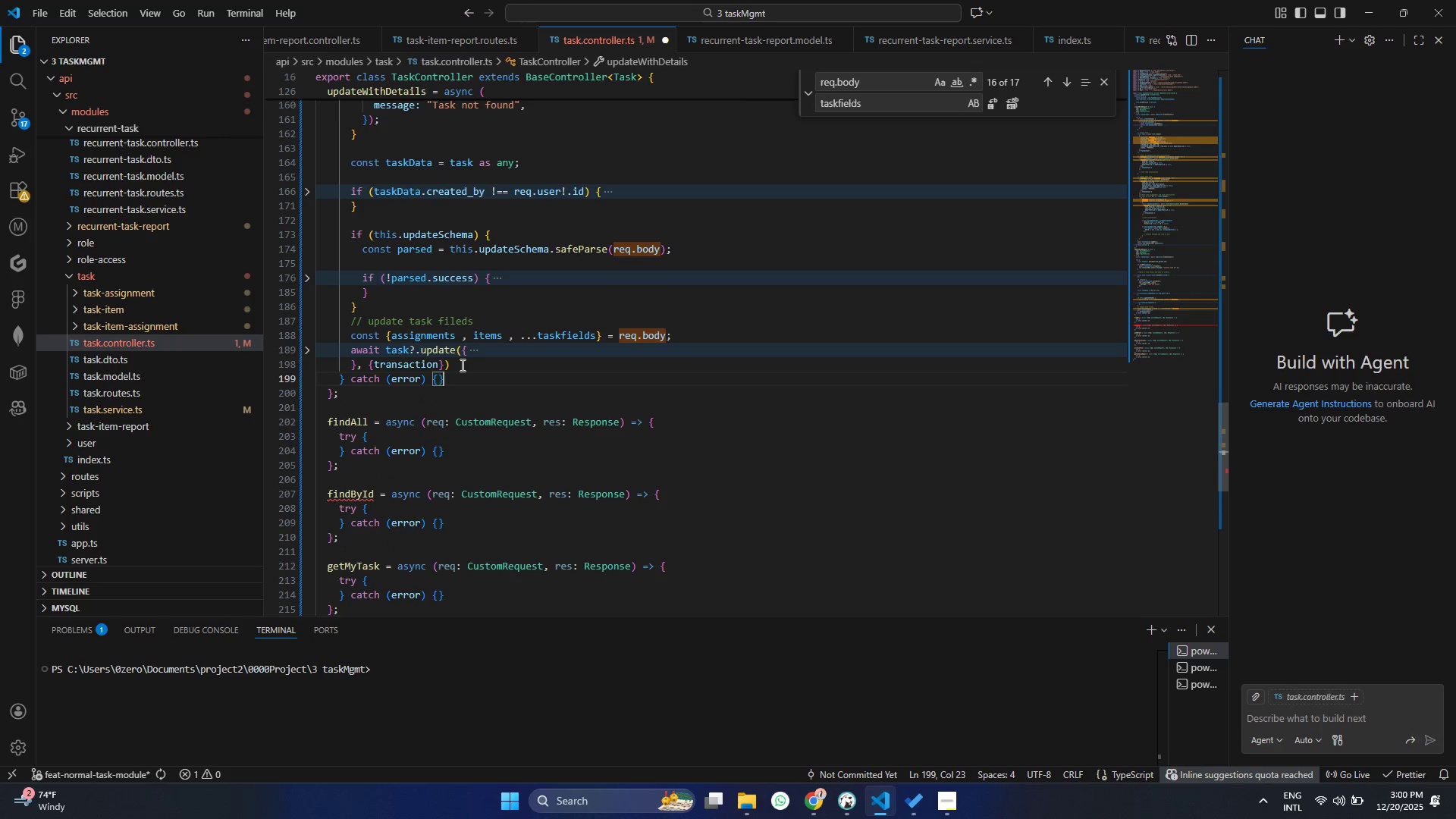 
left_click([461, 365])
 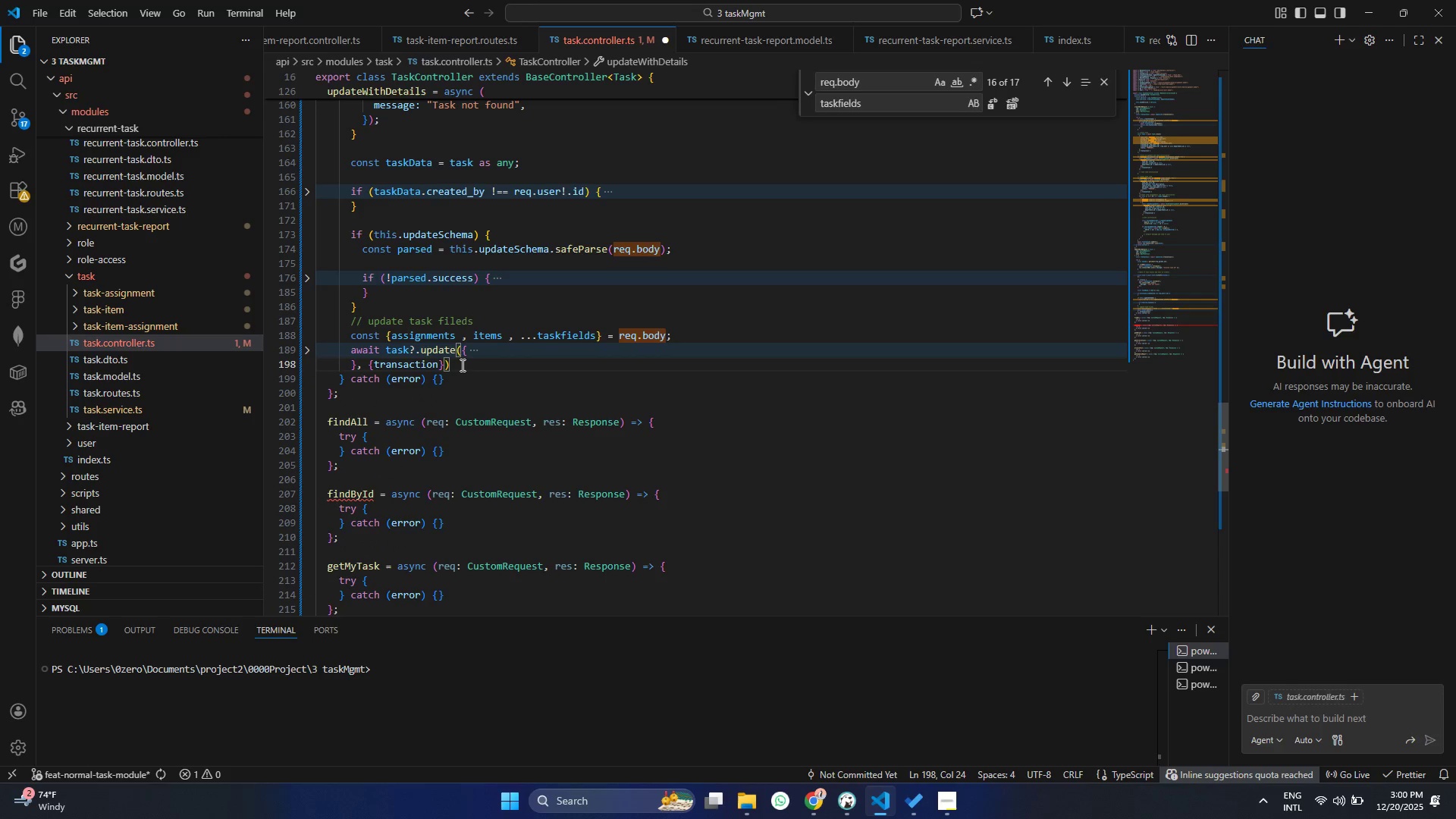 
key(Semicolon)
 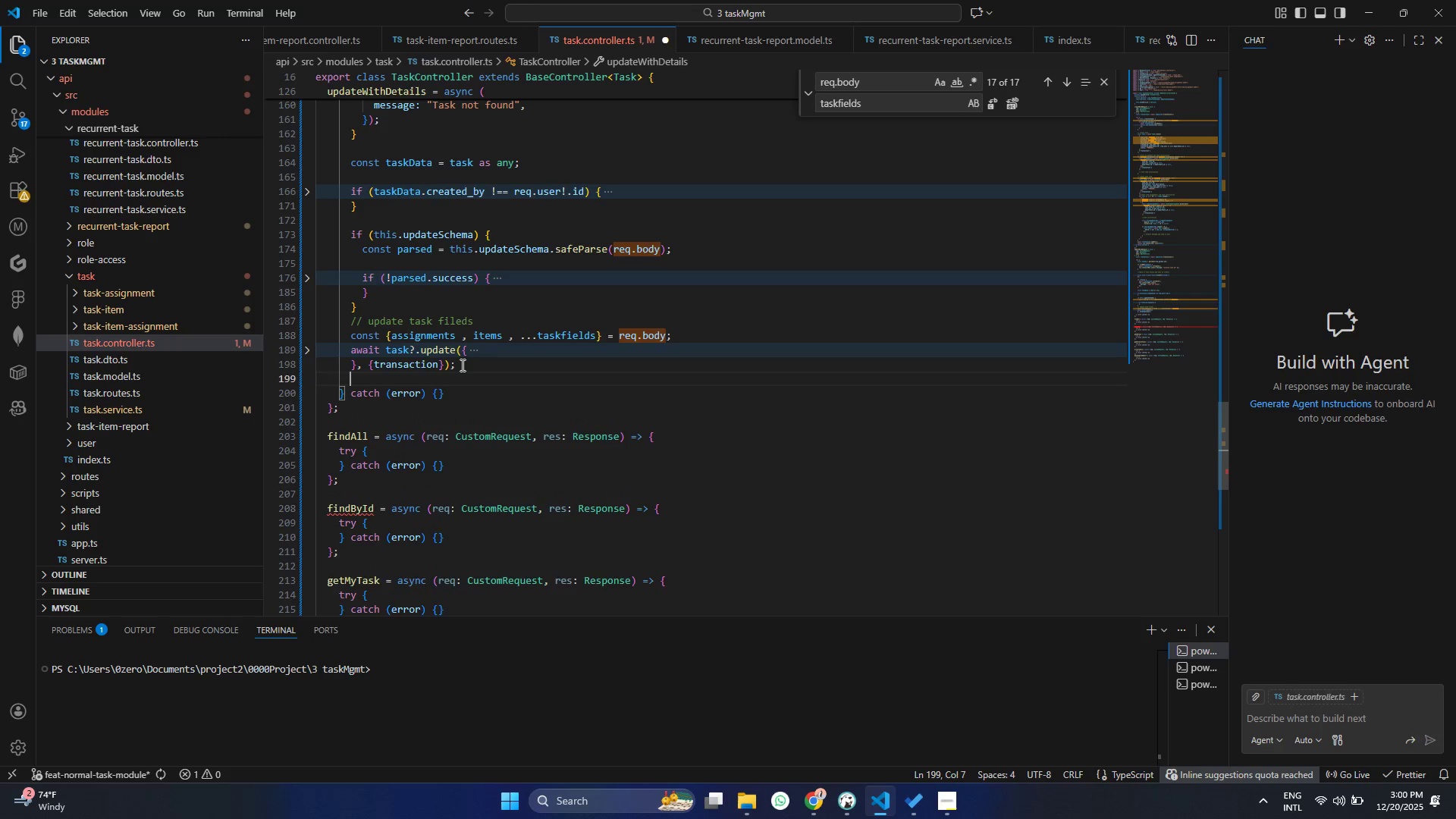 
key(Enter)
 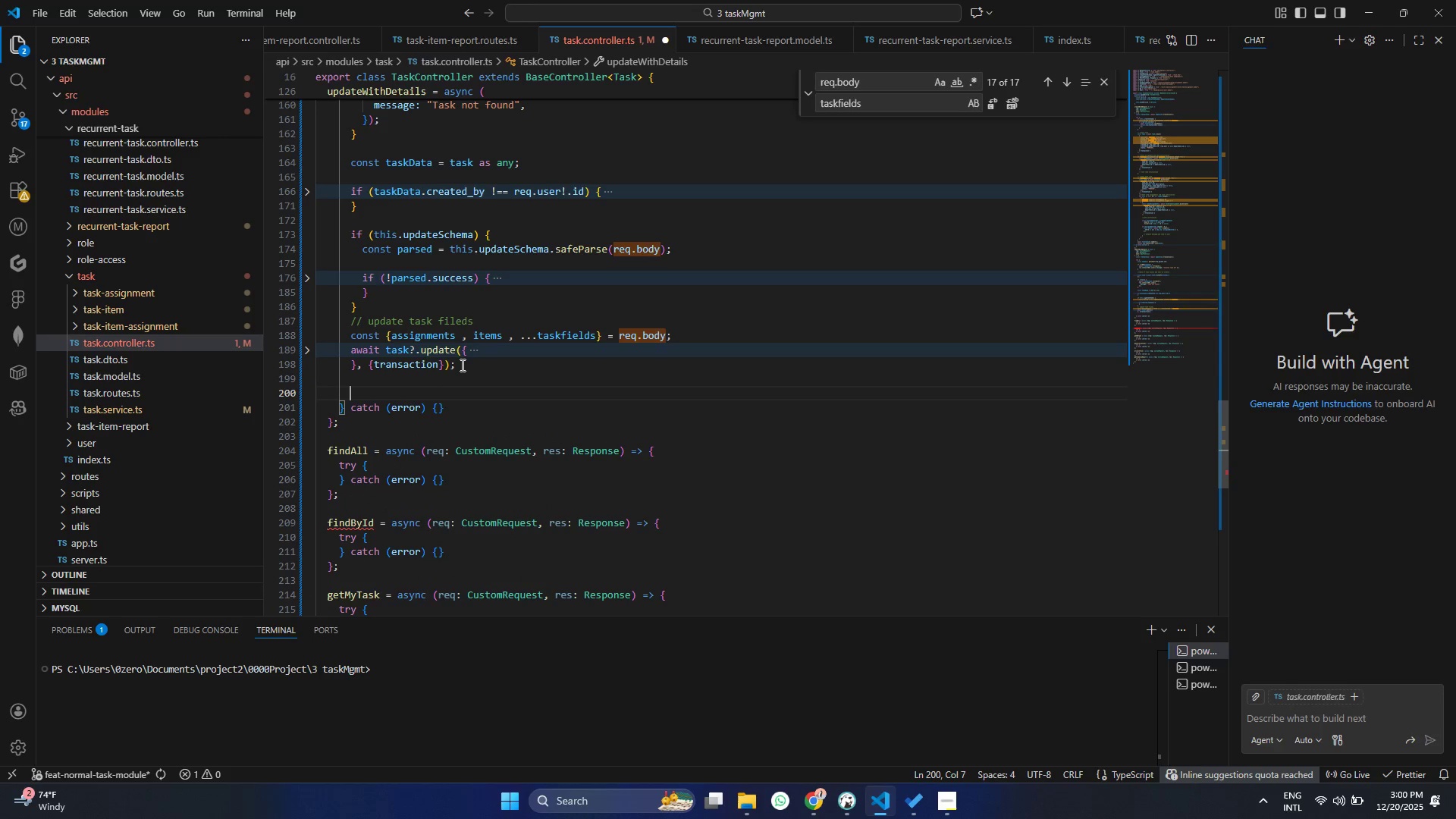 
key(Enter)
 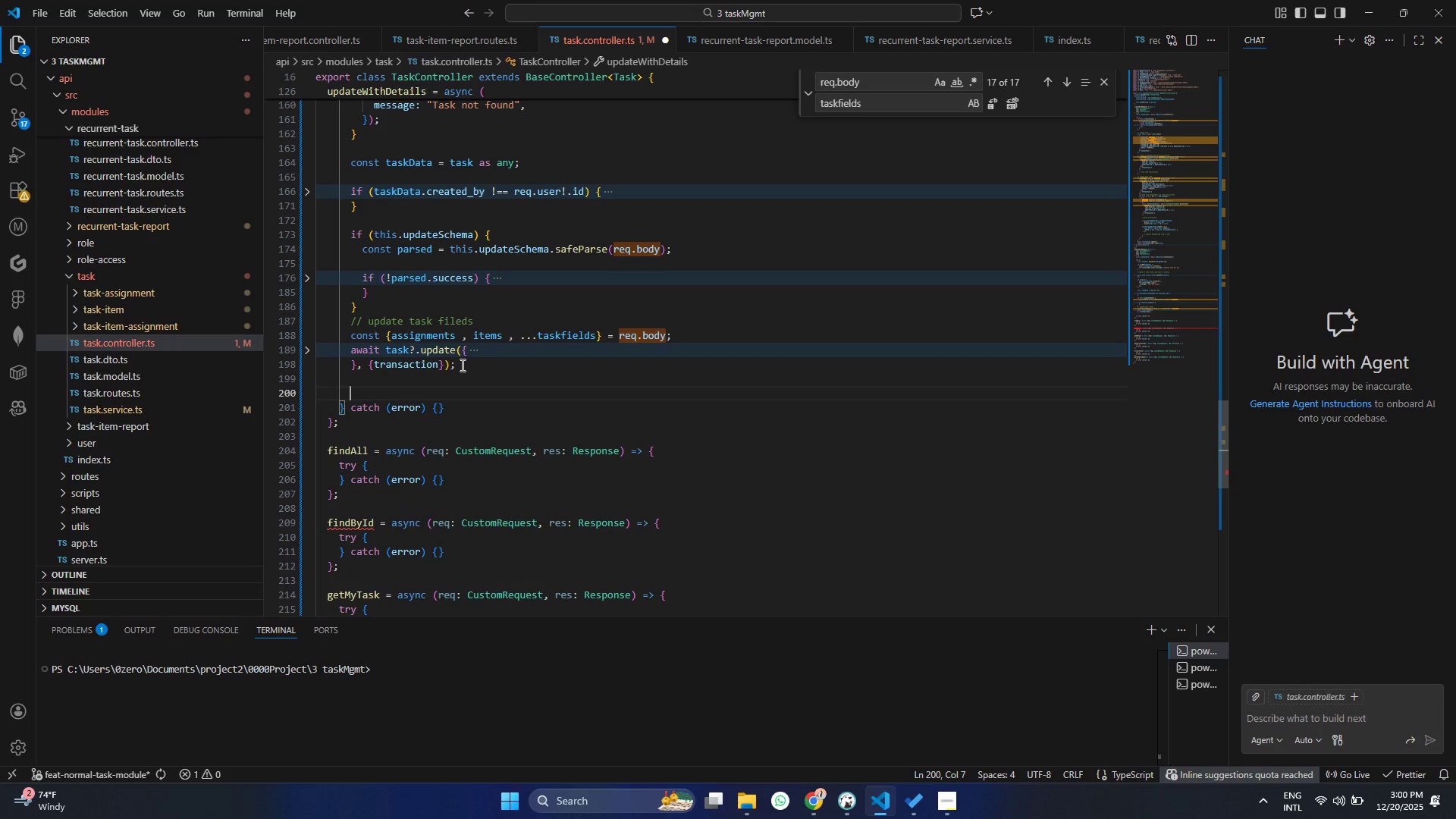 
type(// replace the task assignmets )
 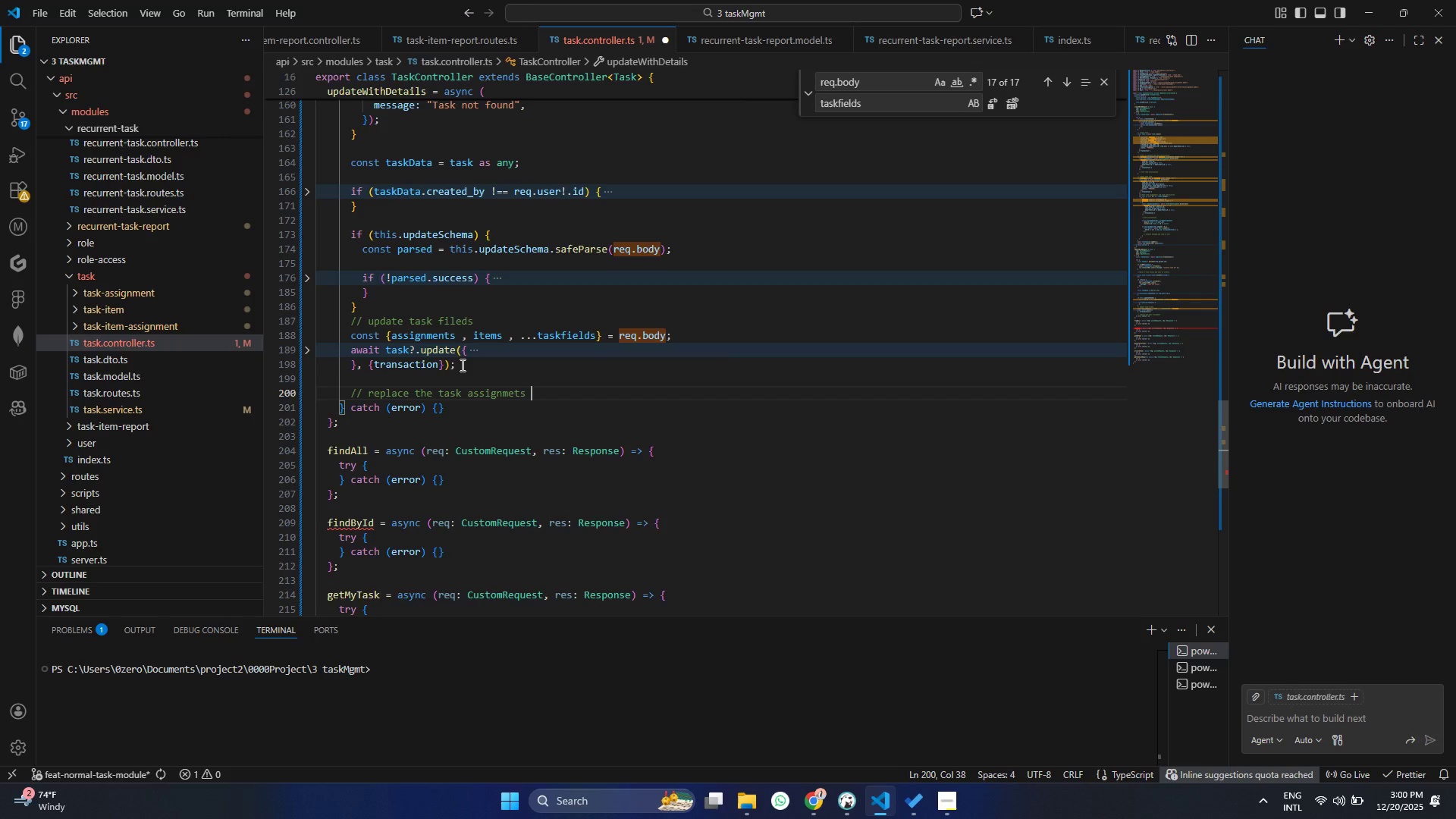 
key(Enter)
 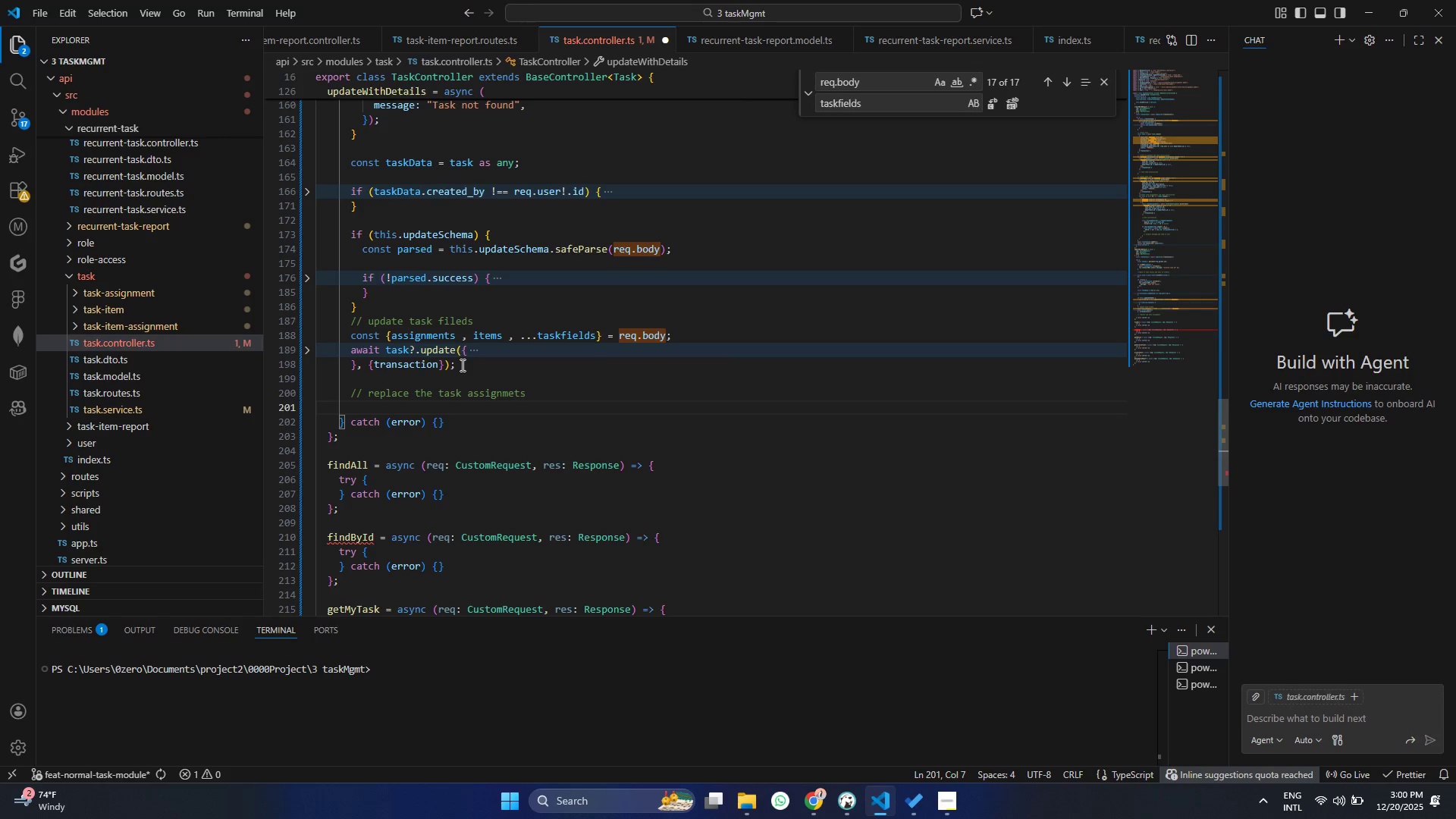 
type(if(as)
 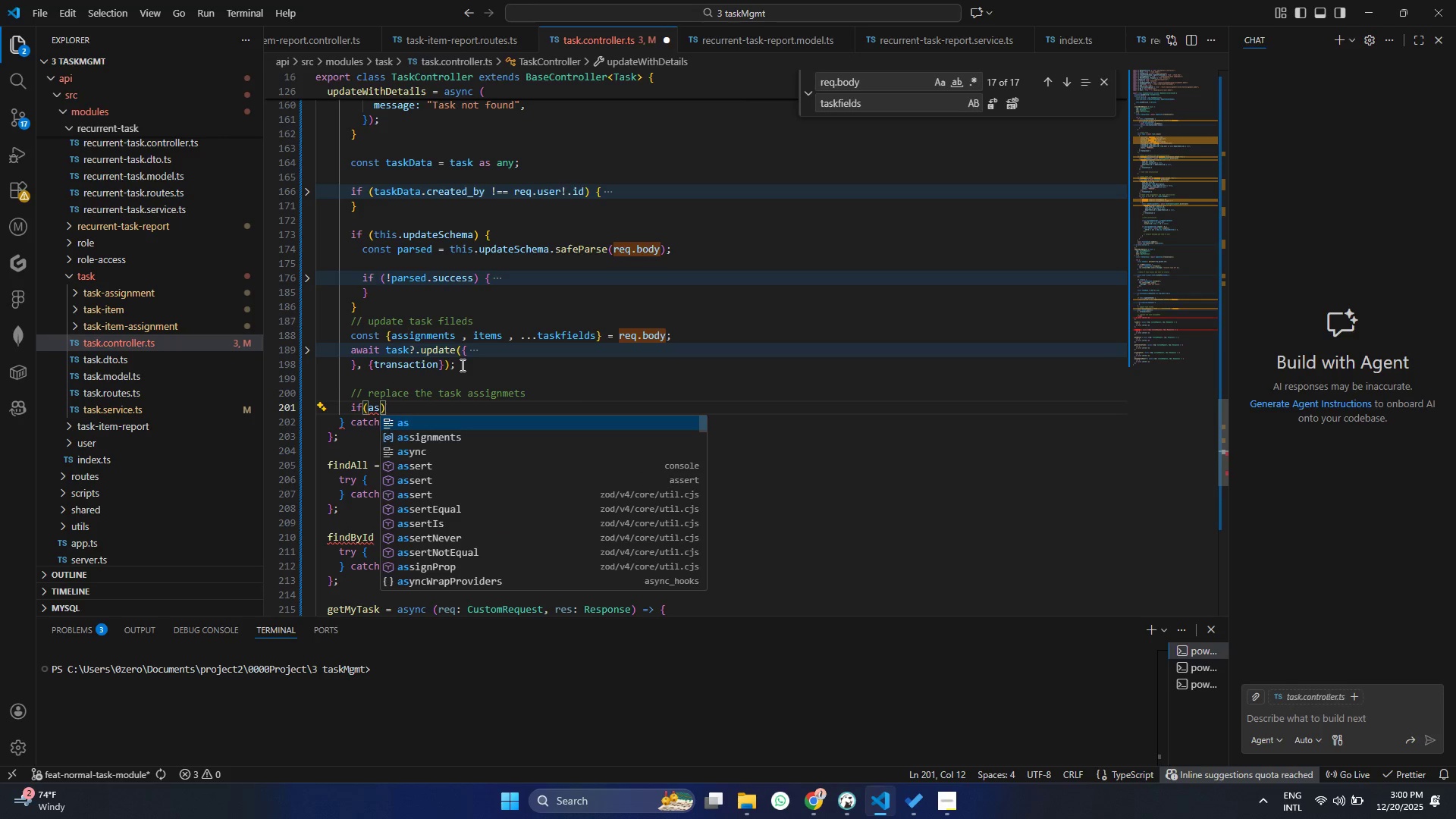 
key(ArrowDown)
 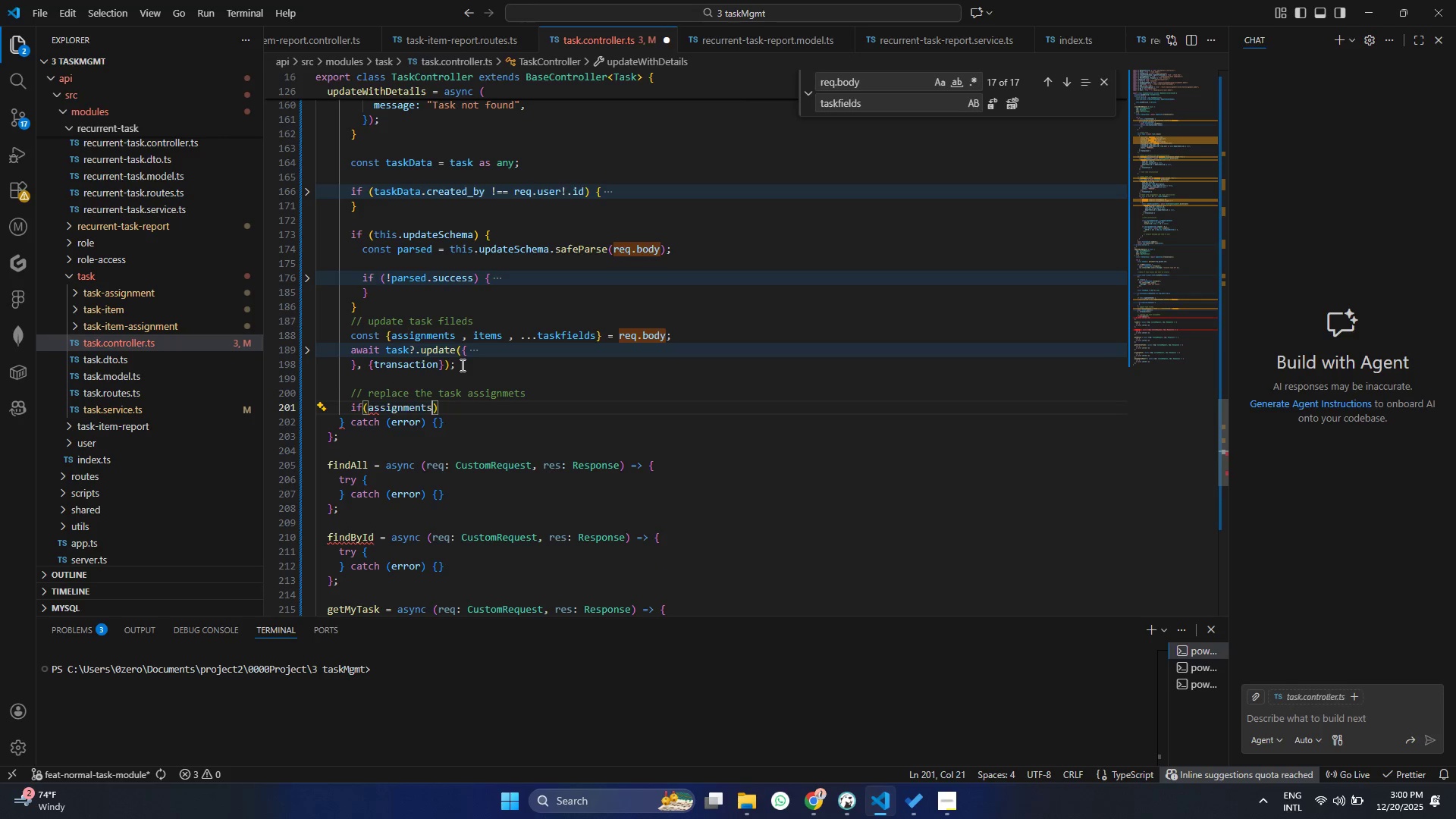 
key(Enter)
 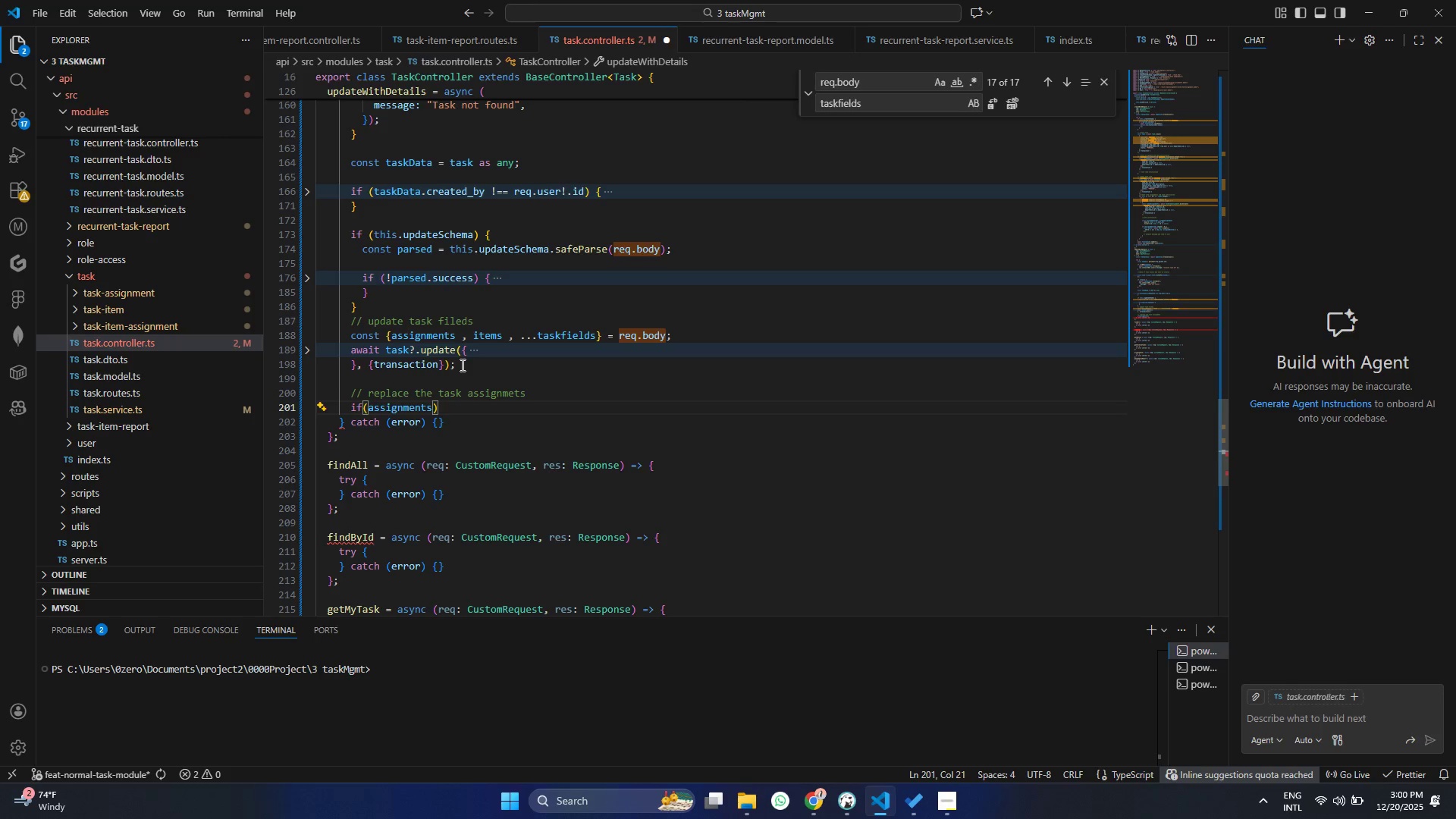 
type( ! =)
key(Backspace)
key(Backspace)
type( )
key(Backspace)
type(== unf)
key(Backspace)
type(de)
 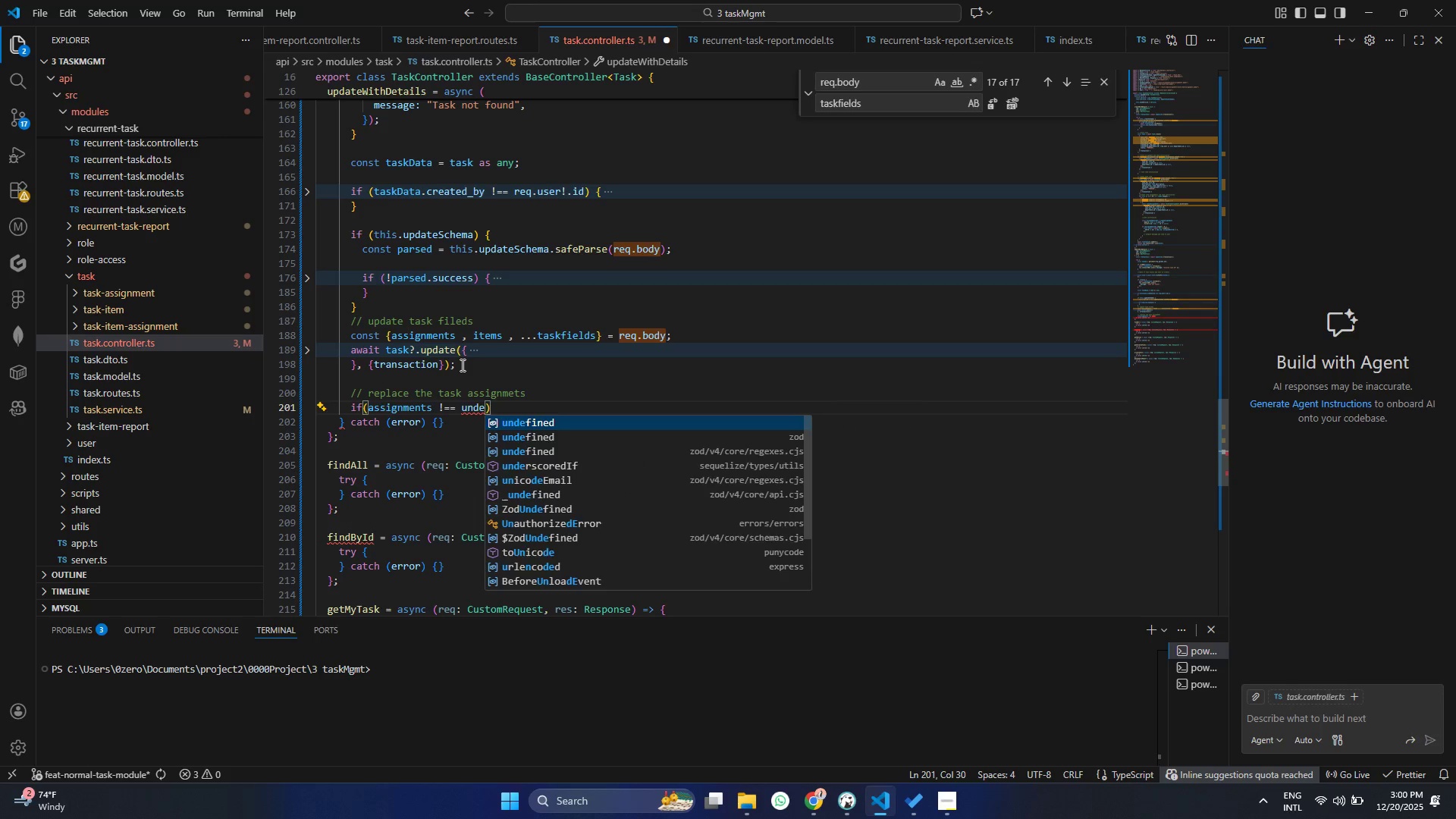 
key(Enter)
 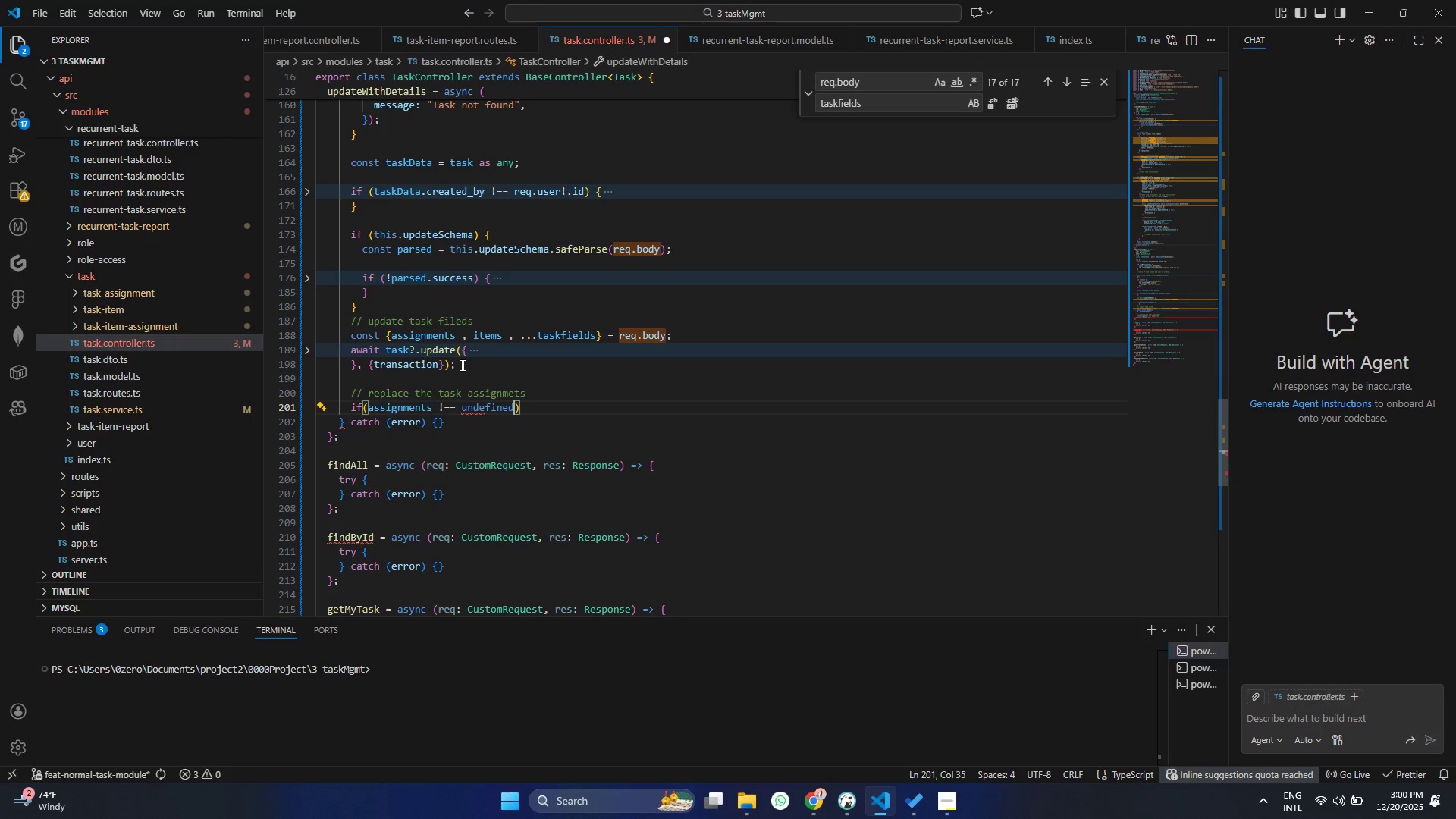 
key(Control+ControlLeft)
 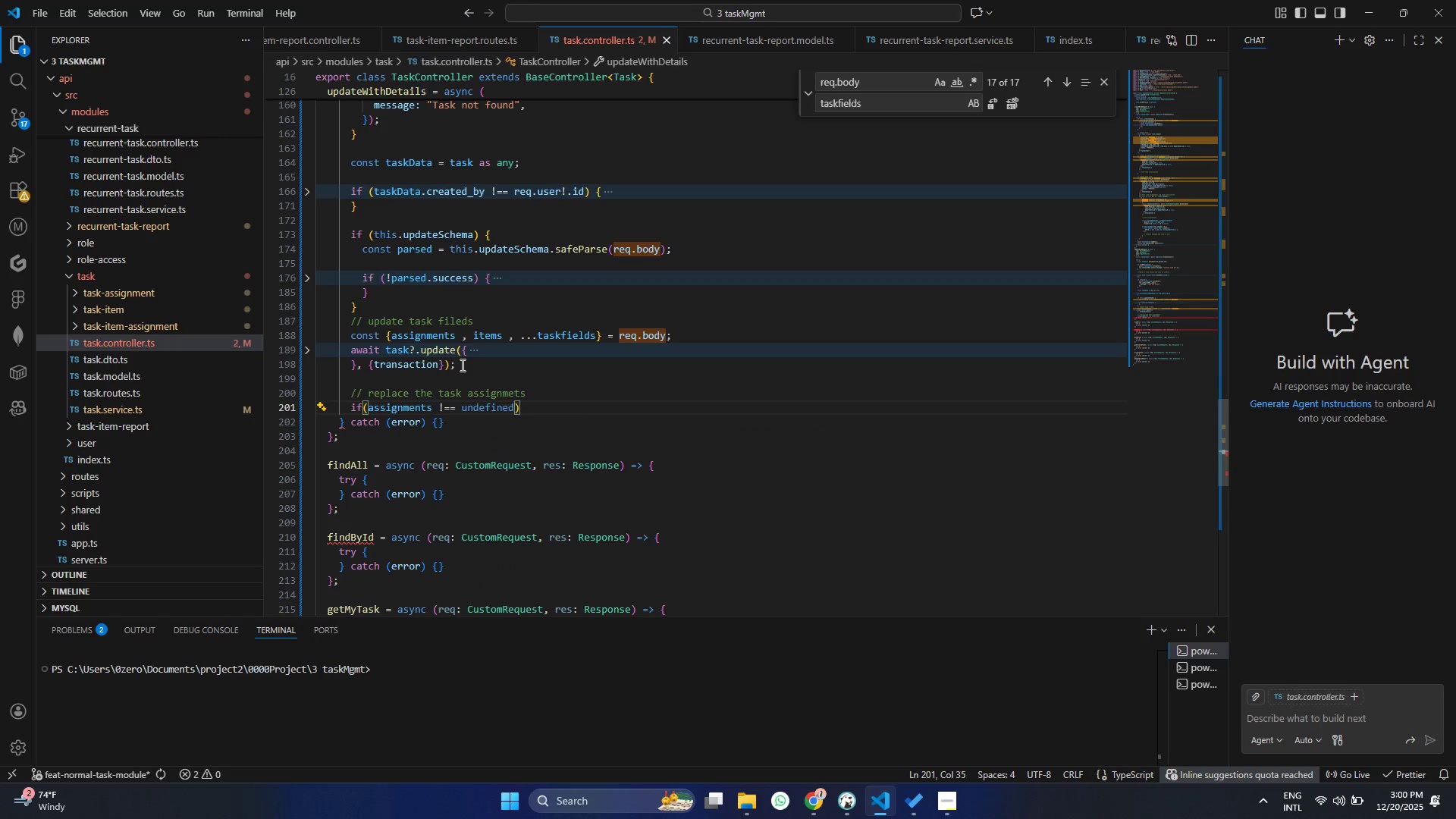 
key(Control+S)
 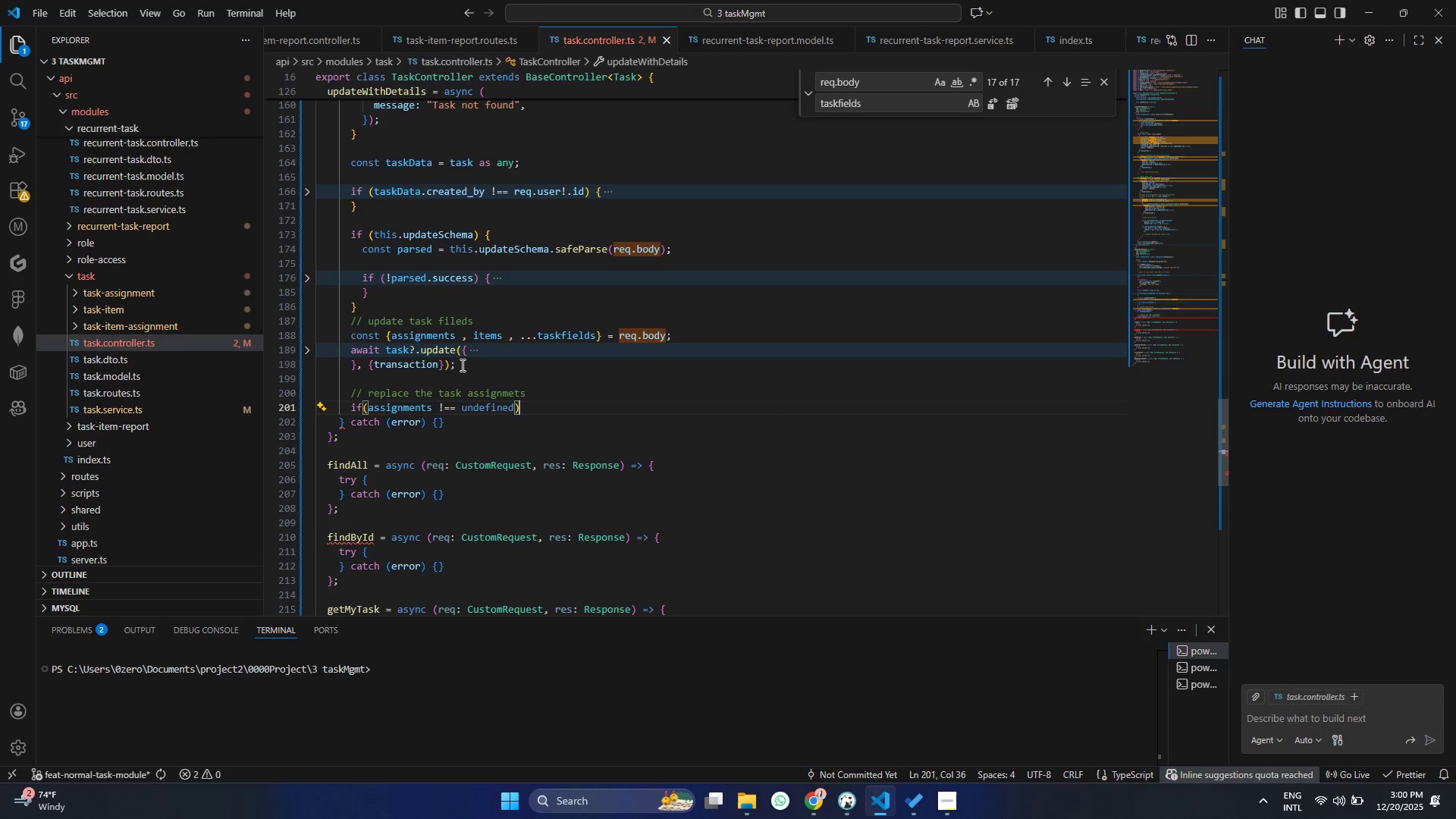 
key(Control+ArrowRight)
 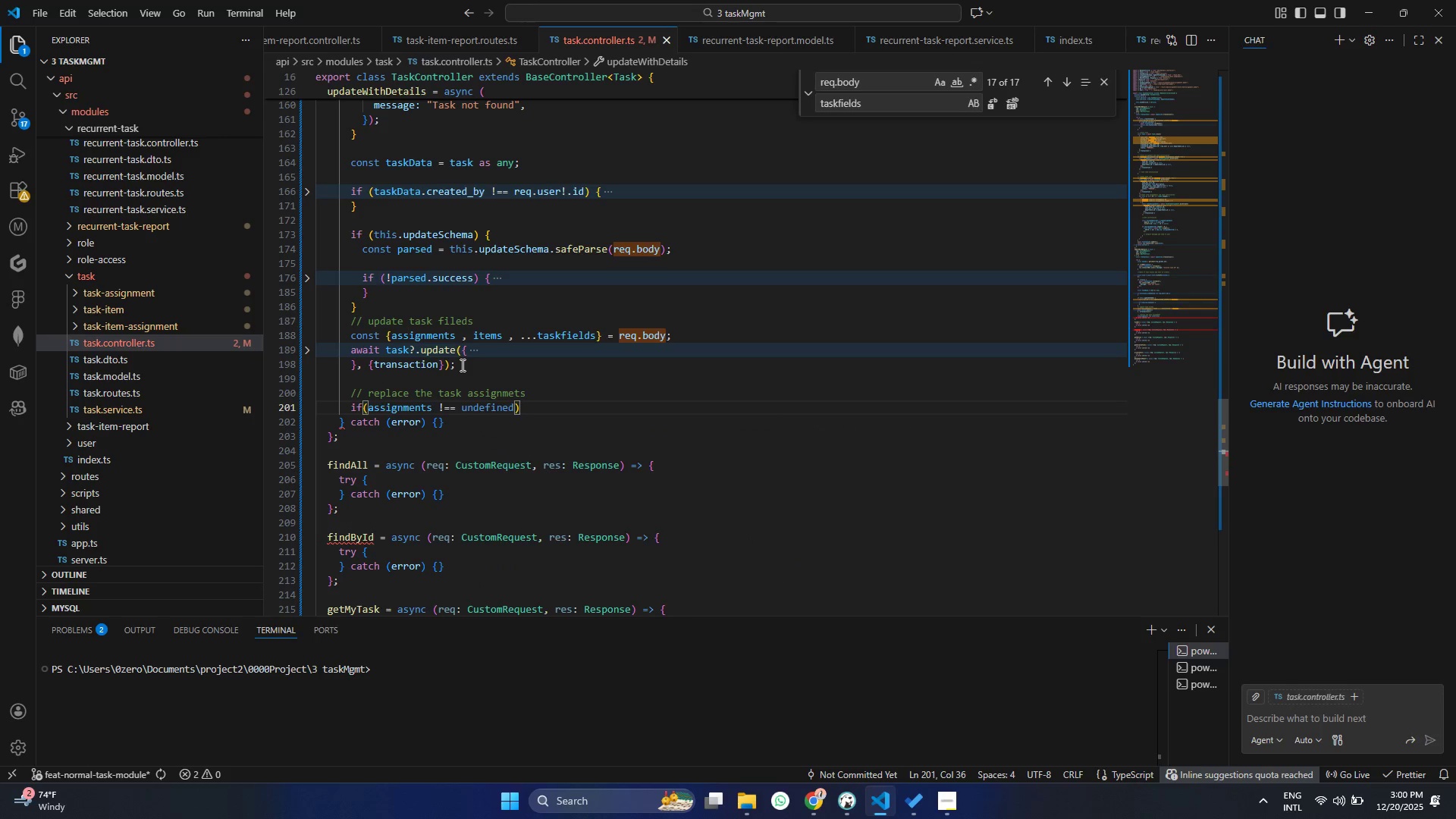 
key(Control+Shift+BracketLeft)
 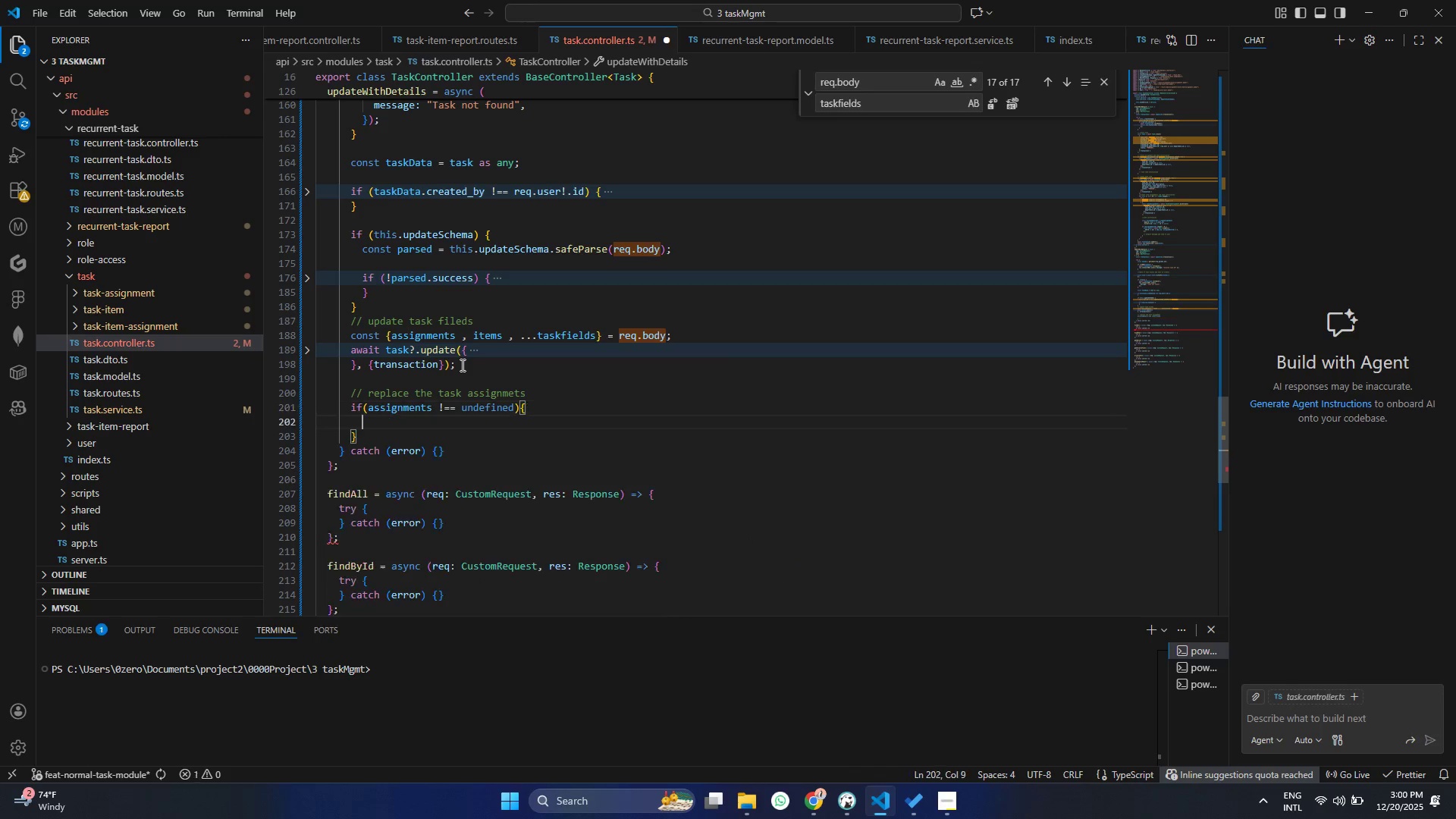 
key(Enter)
 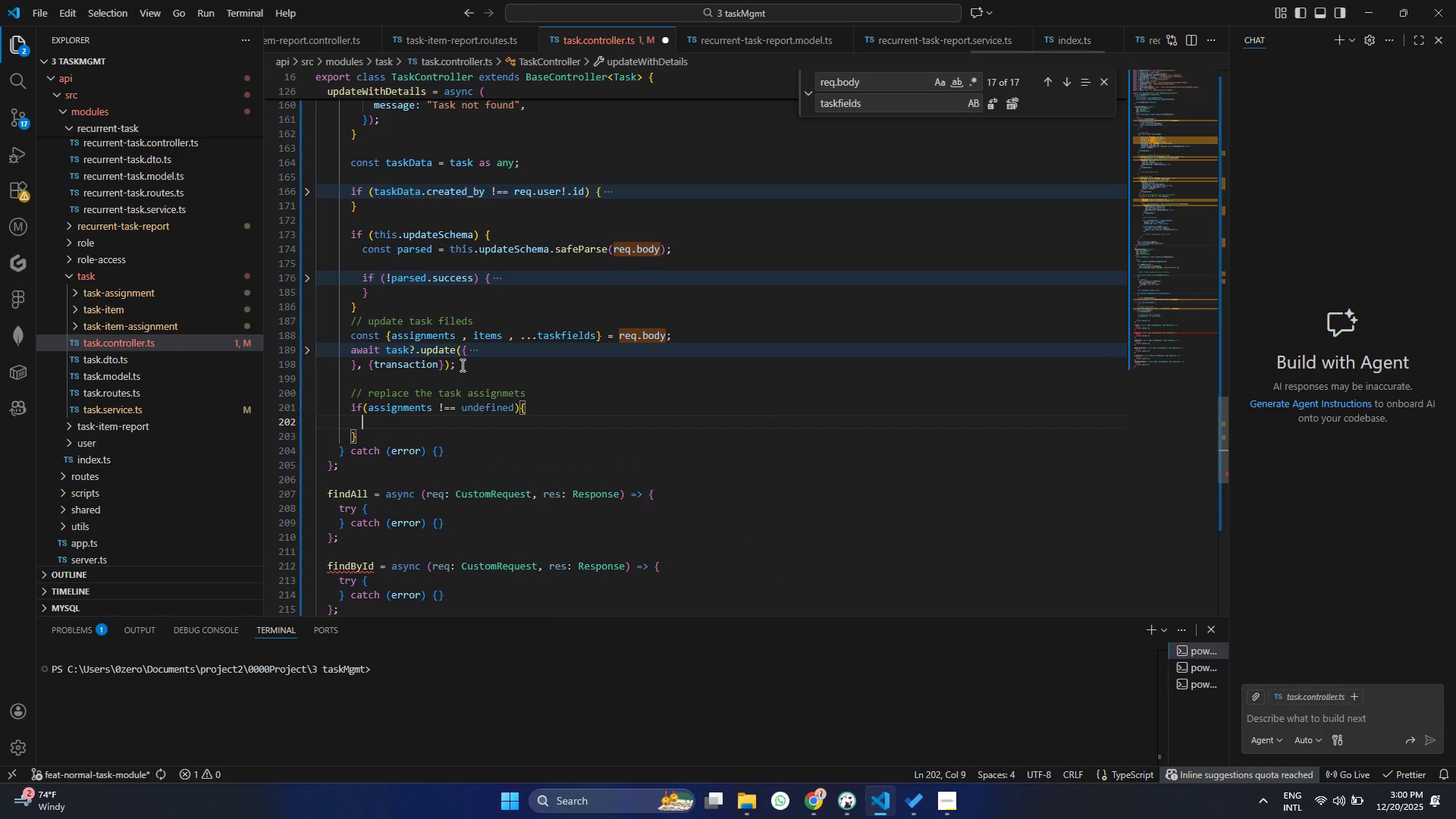 
key(Control+S)
 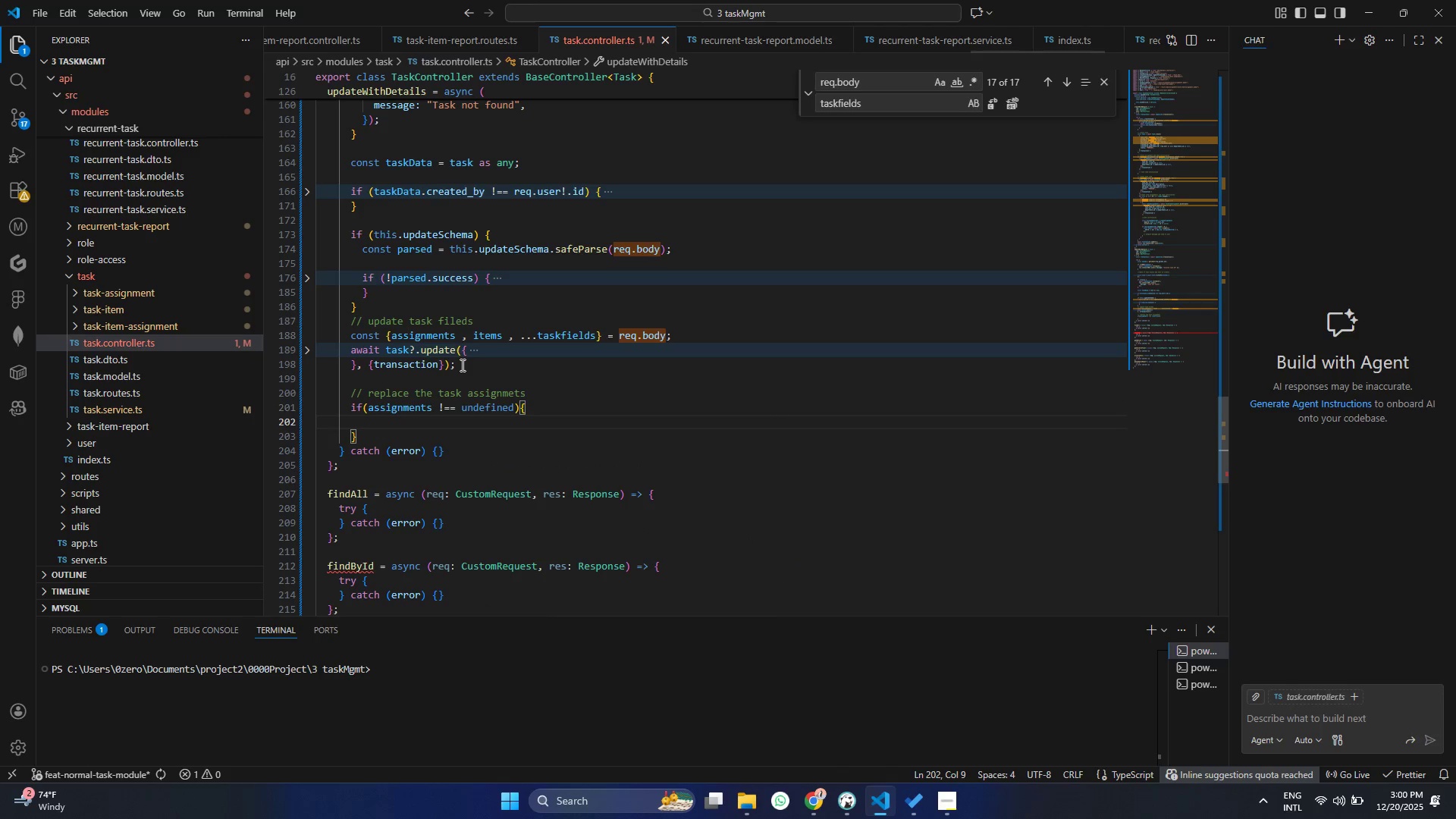 
key(Control+S)
 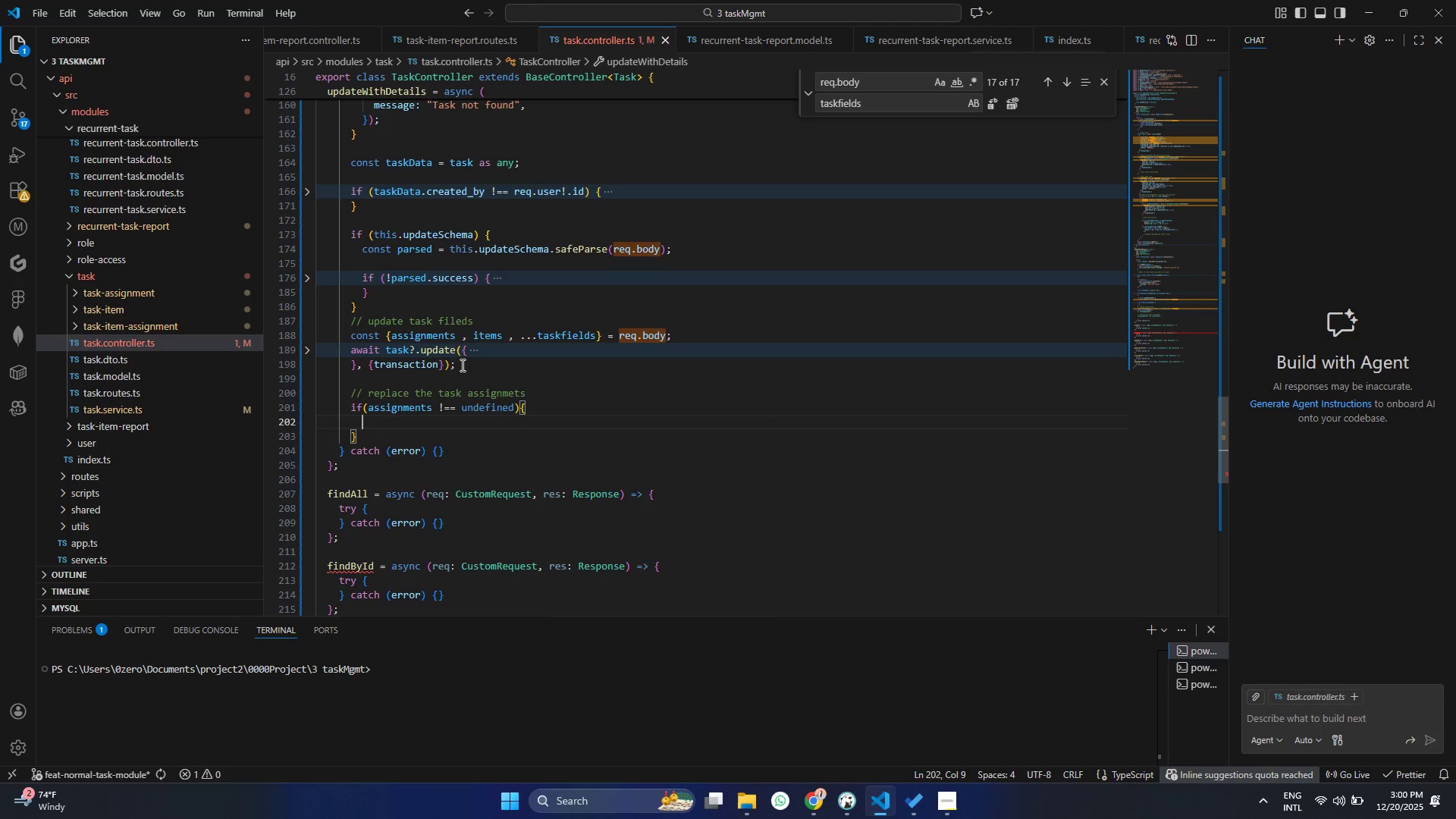 
key(Control+S)
 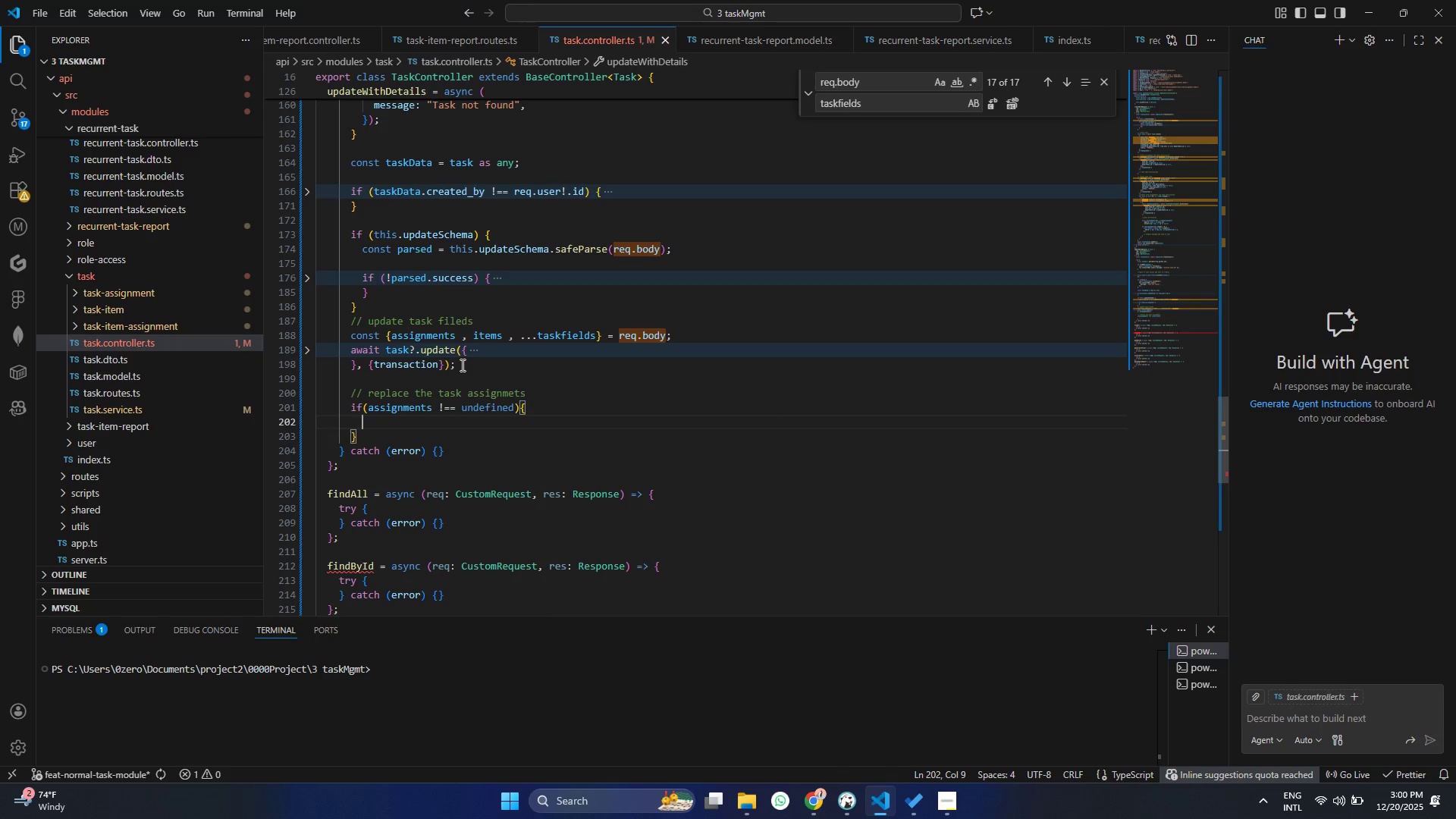 
type(awa)
 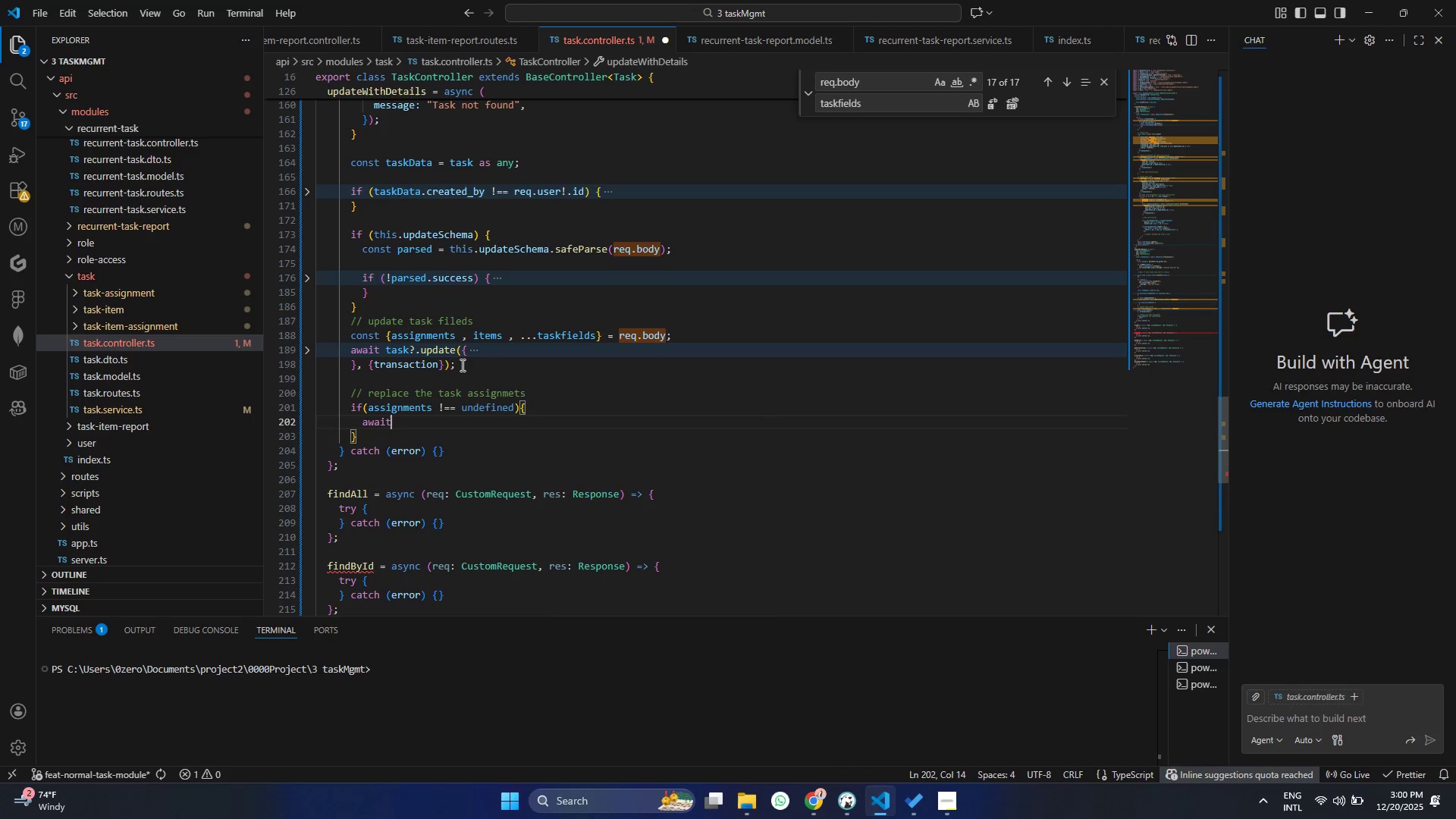 
key(Enter)
 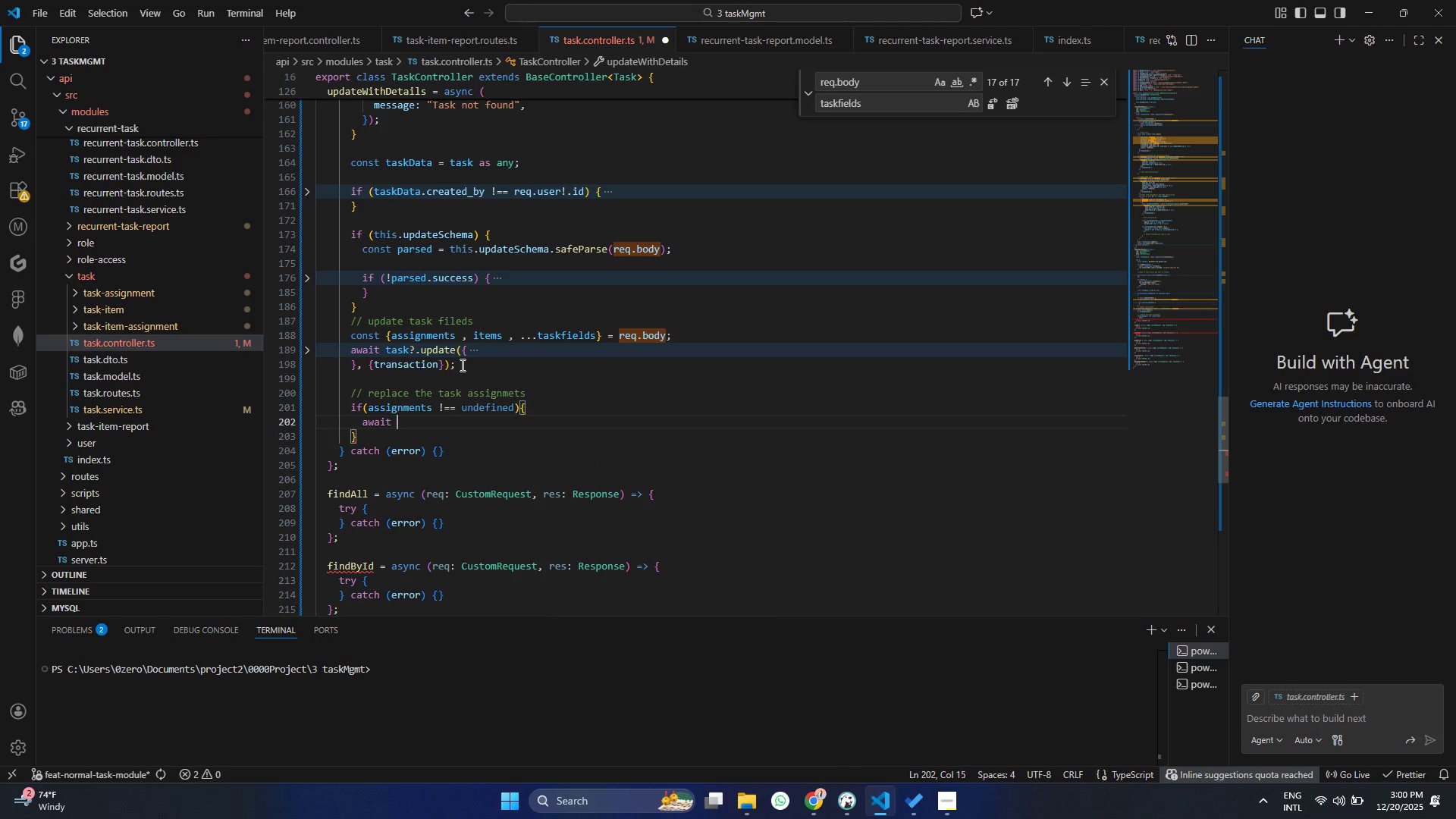 
type( Tas)
 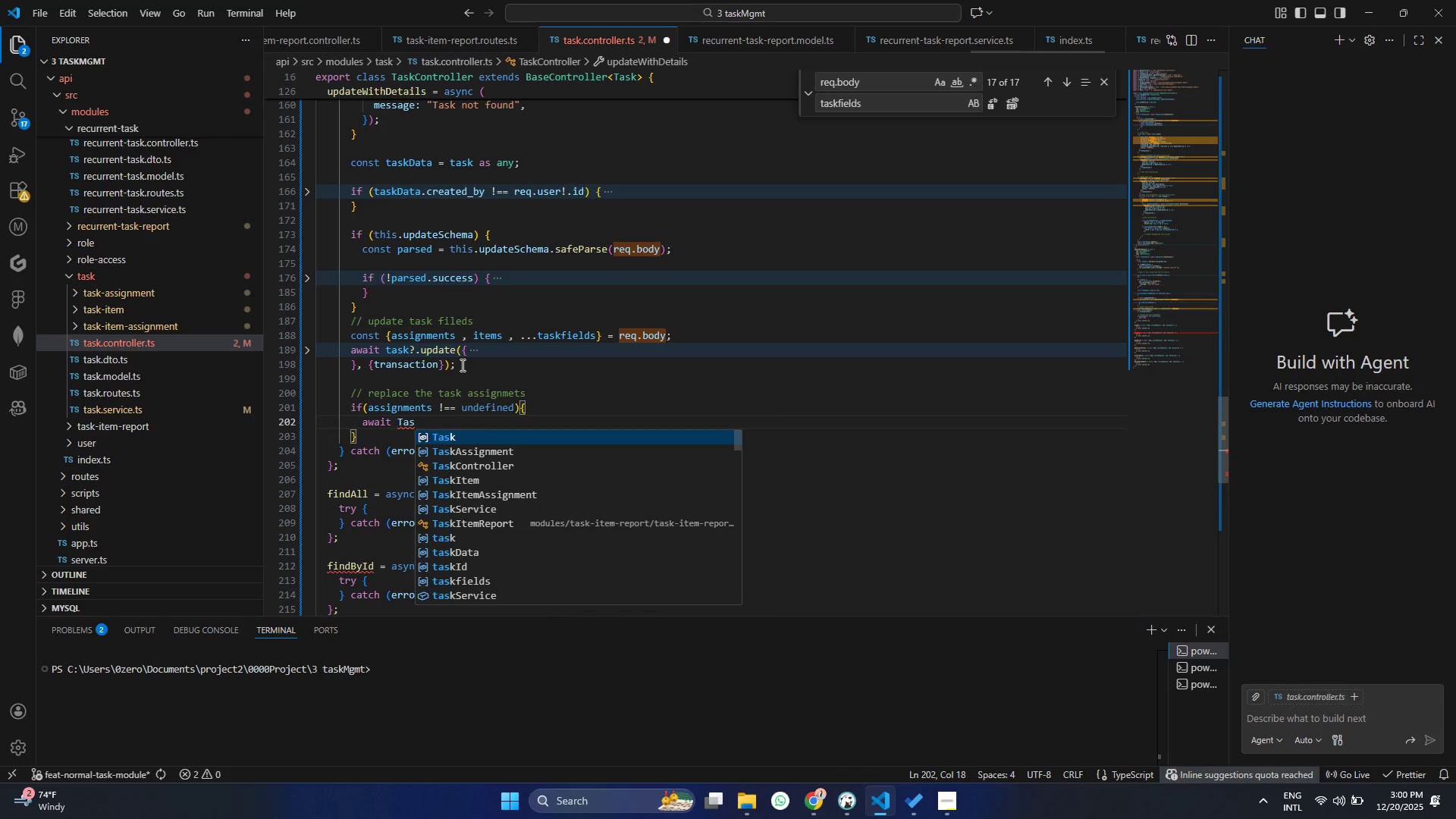 
key(ArrowDown)
 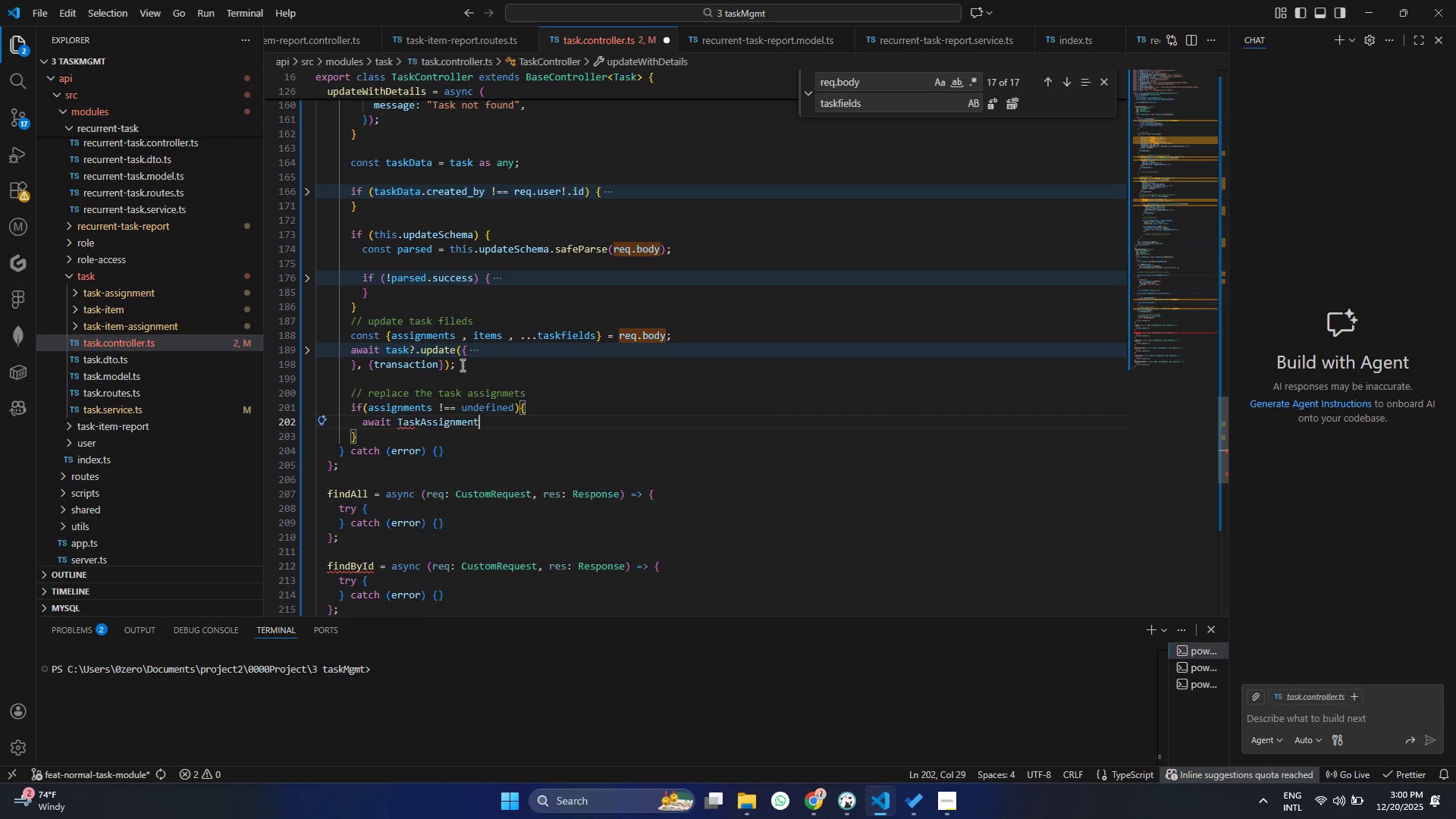 
key(Enter)
 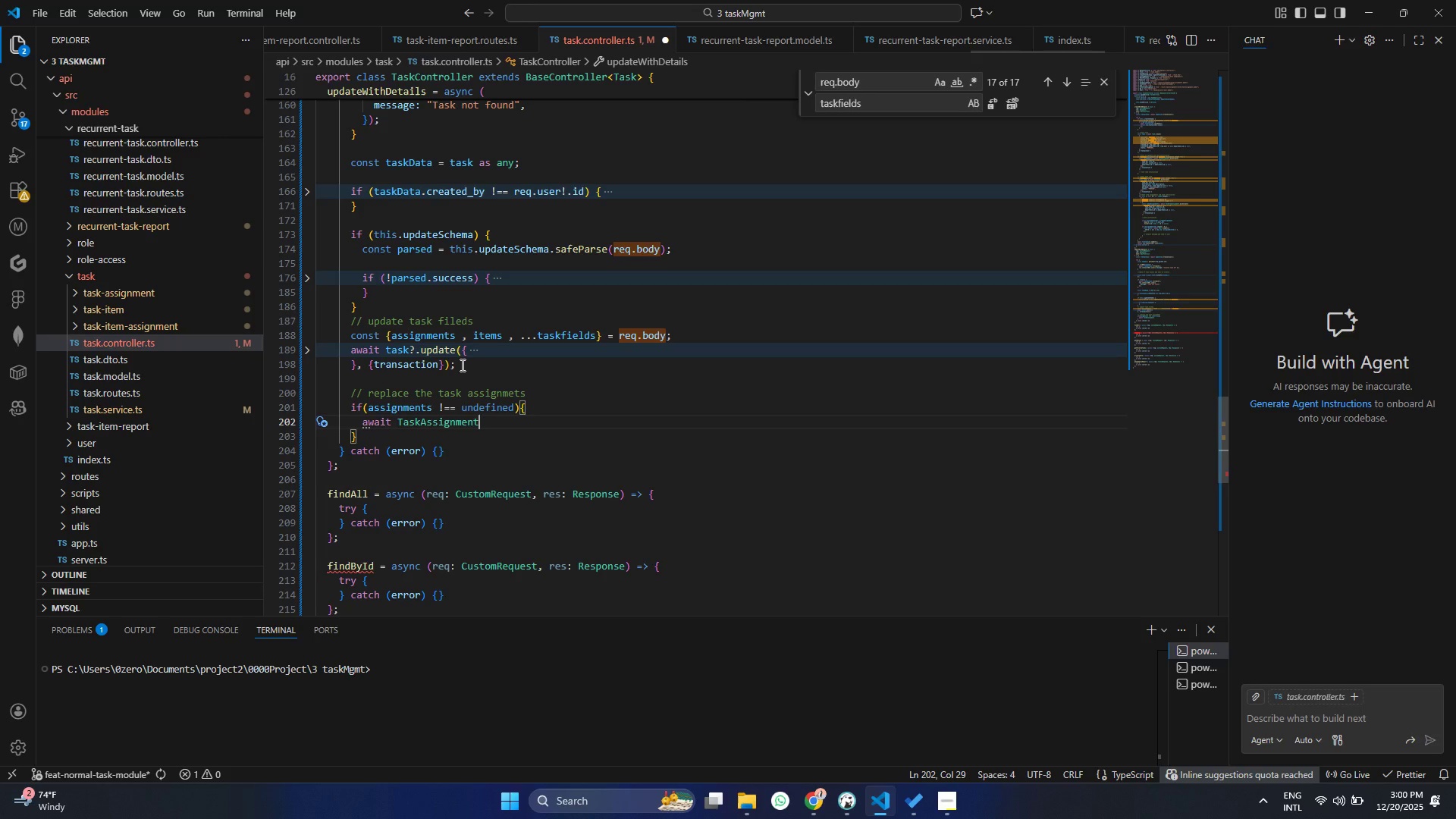 
type(.de)
 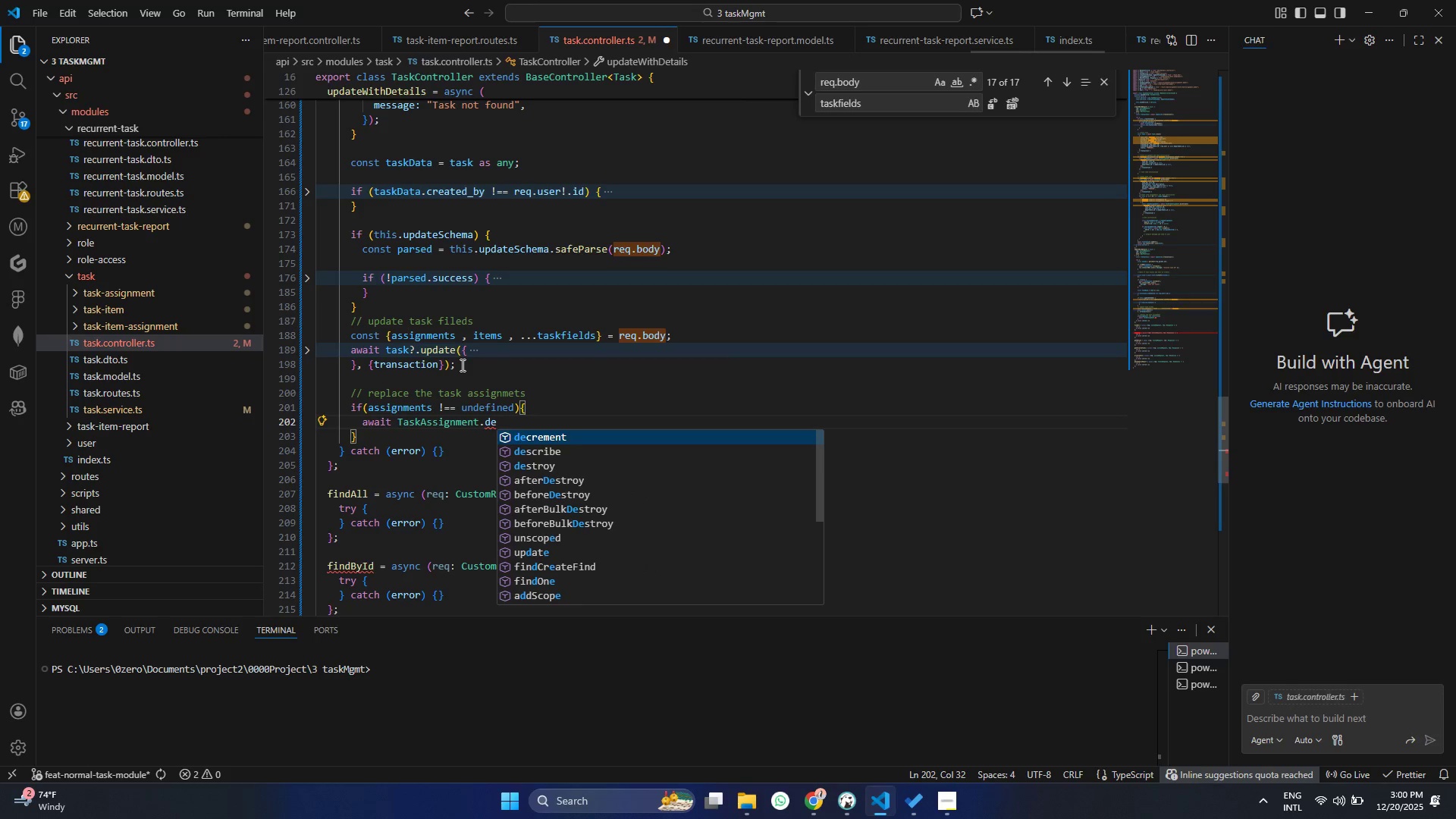 
key(ArrowDown)
 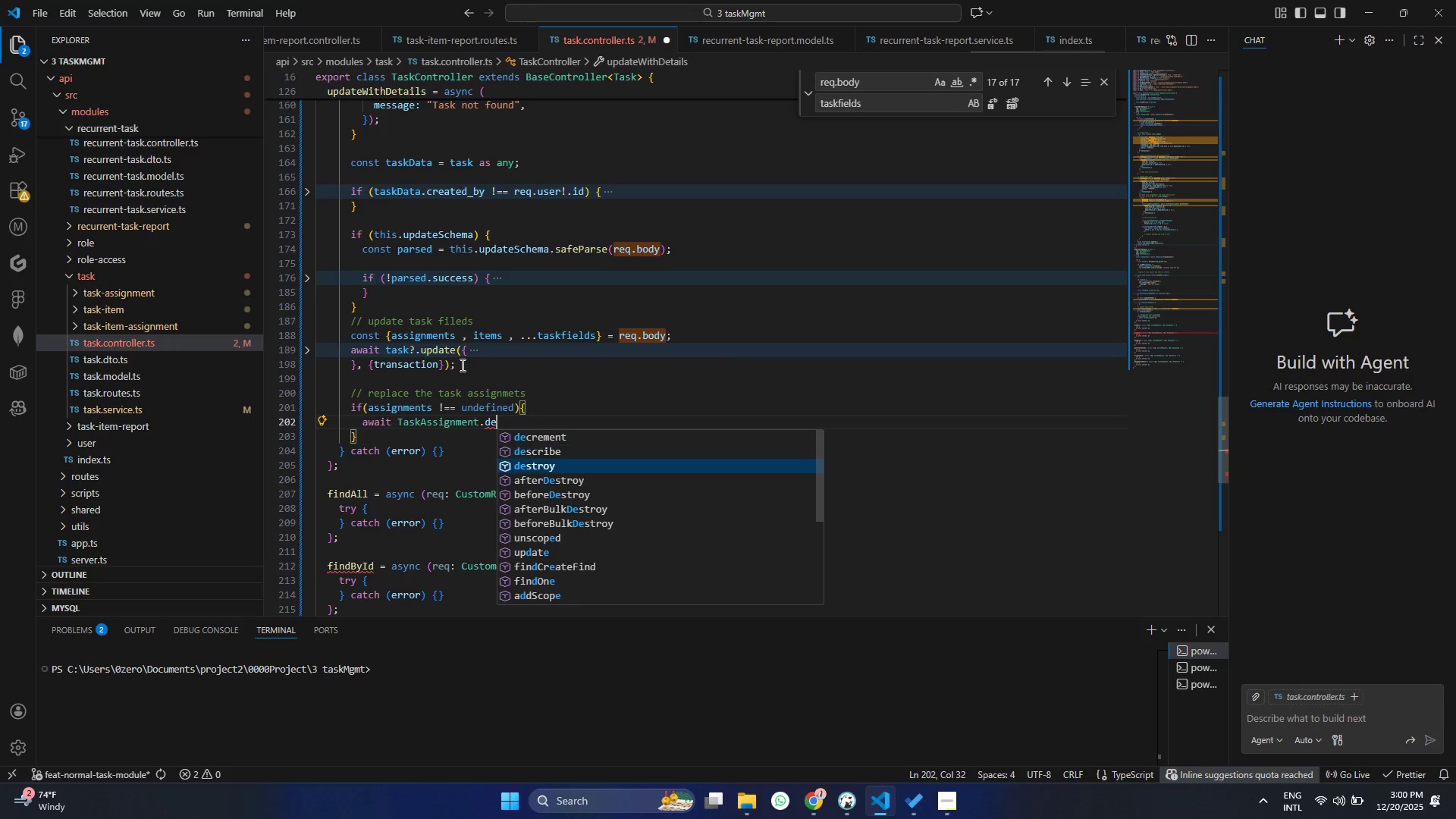 
key(ArrowDown)
 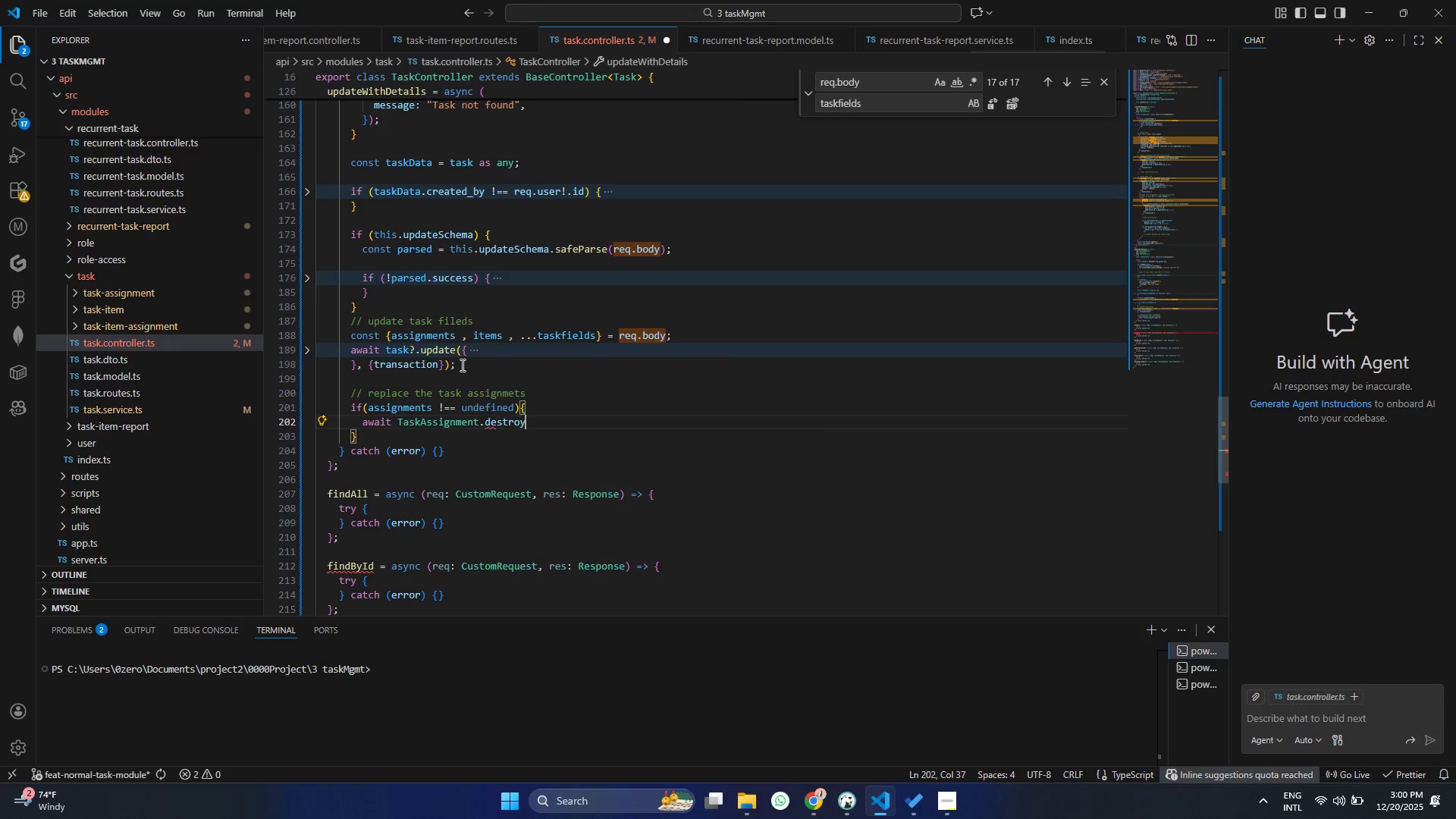 
key(Enter)
 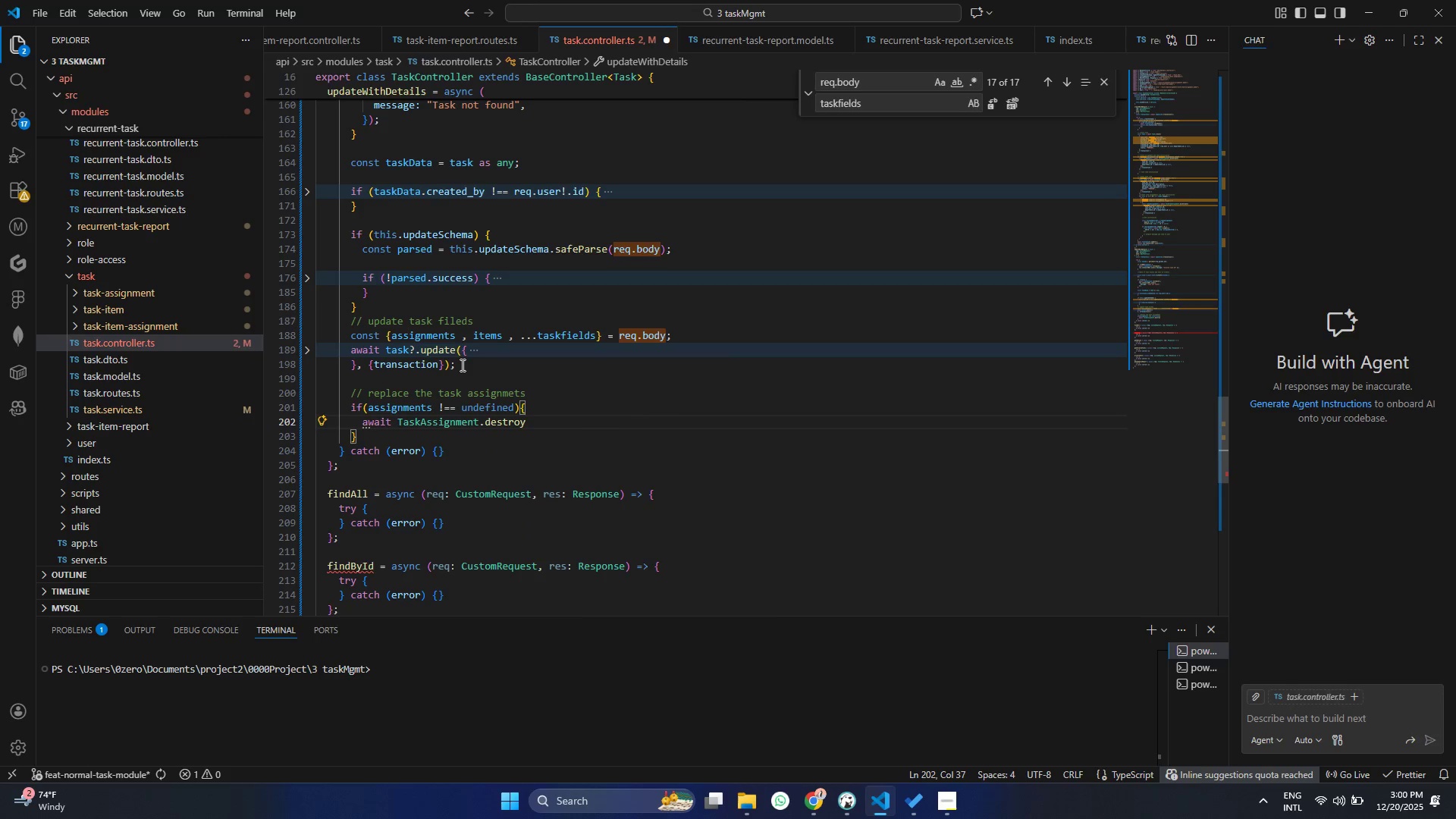 
key(Shift+9)
 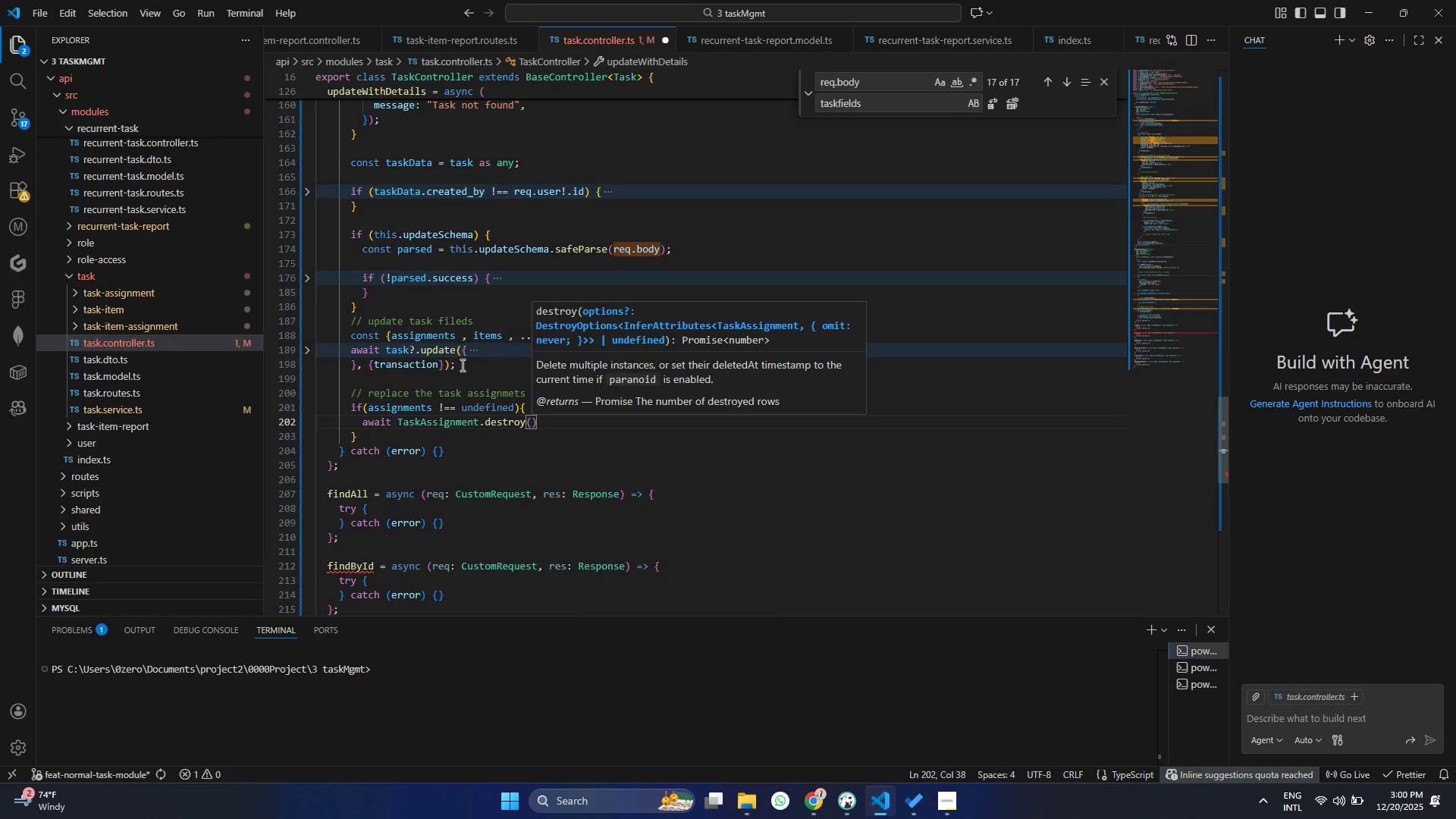 
key(Shift+BracketLeft)
 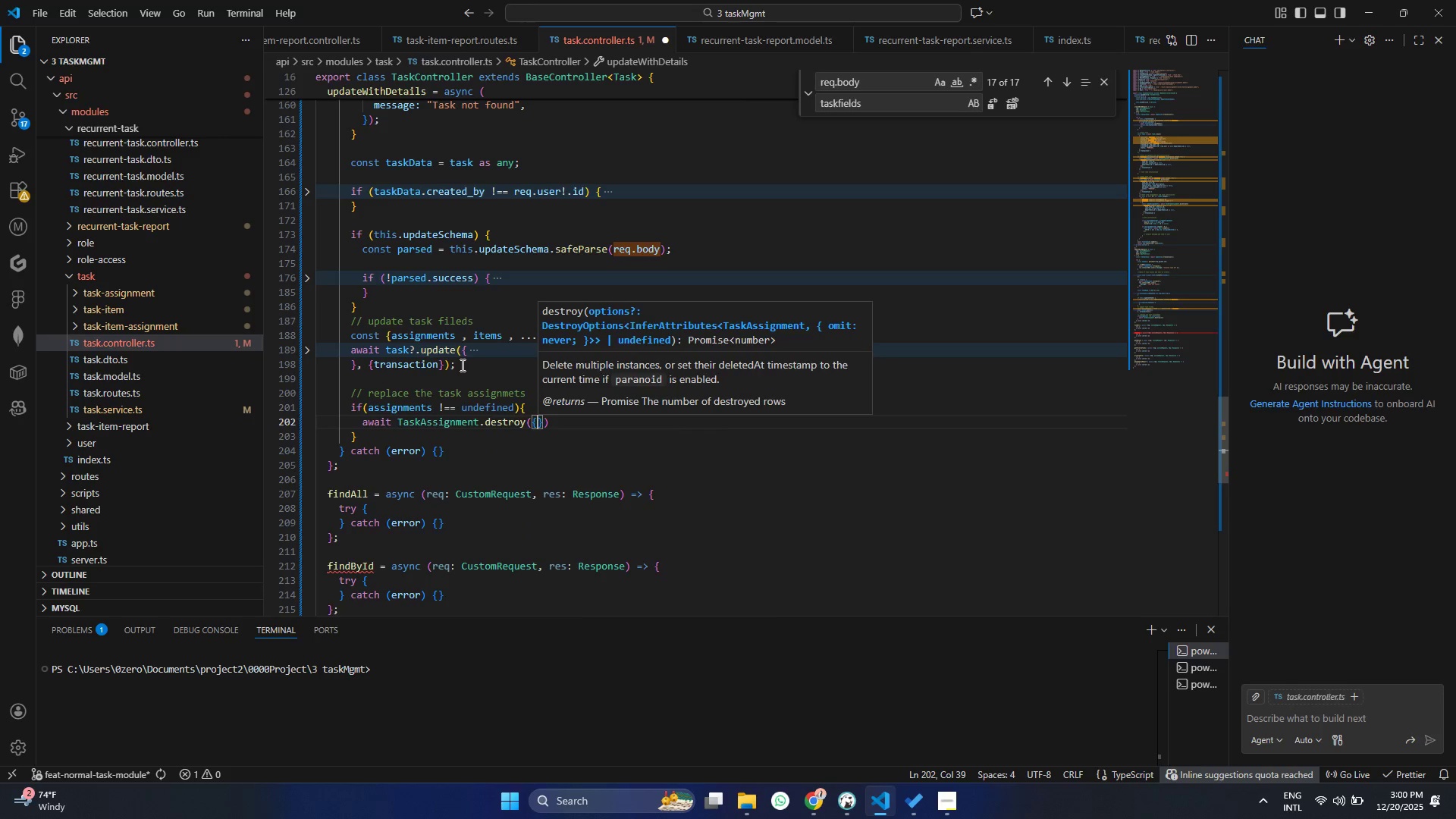 
key(Enter)
 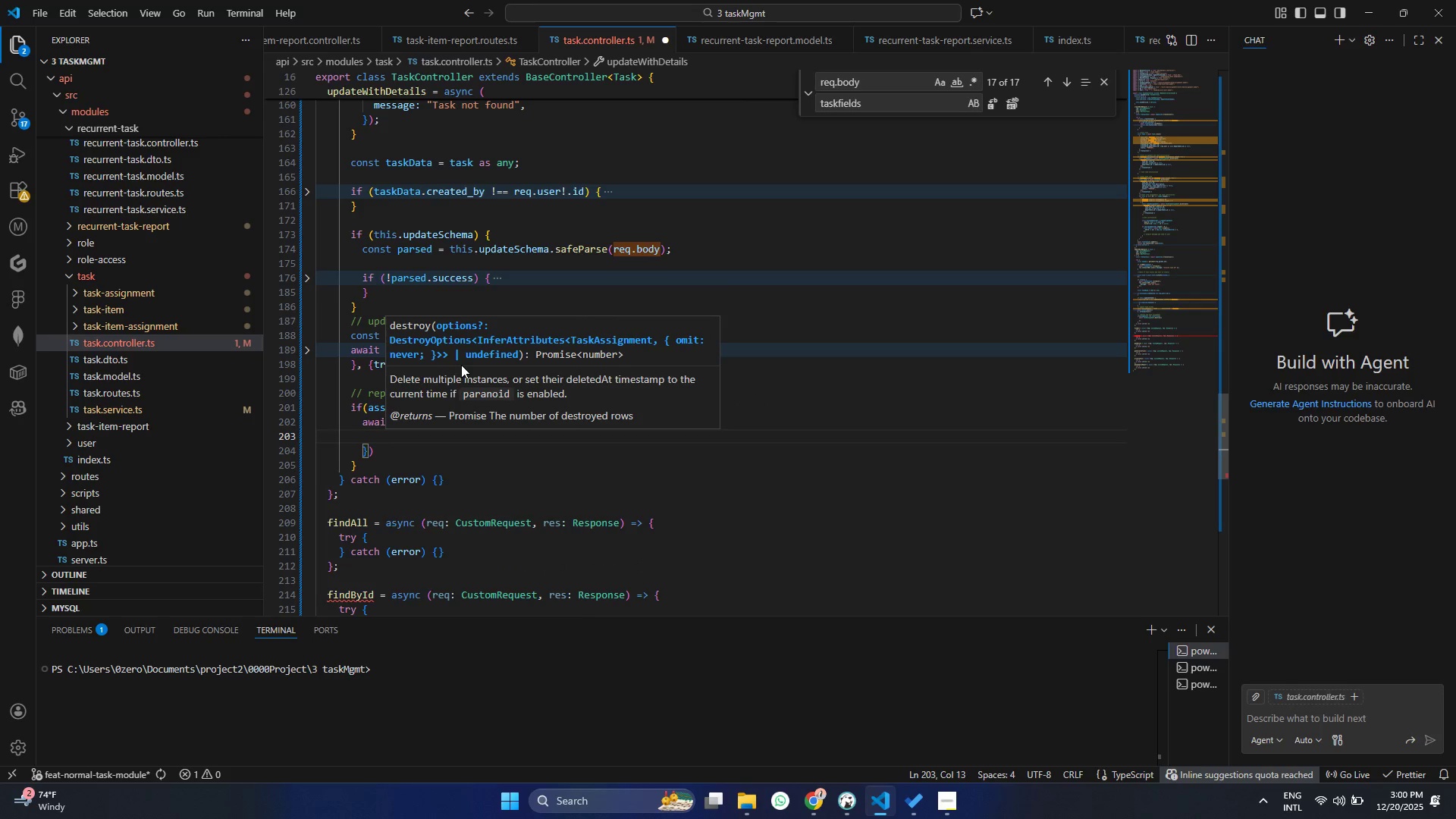 
type(wher)
 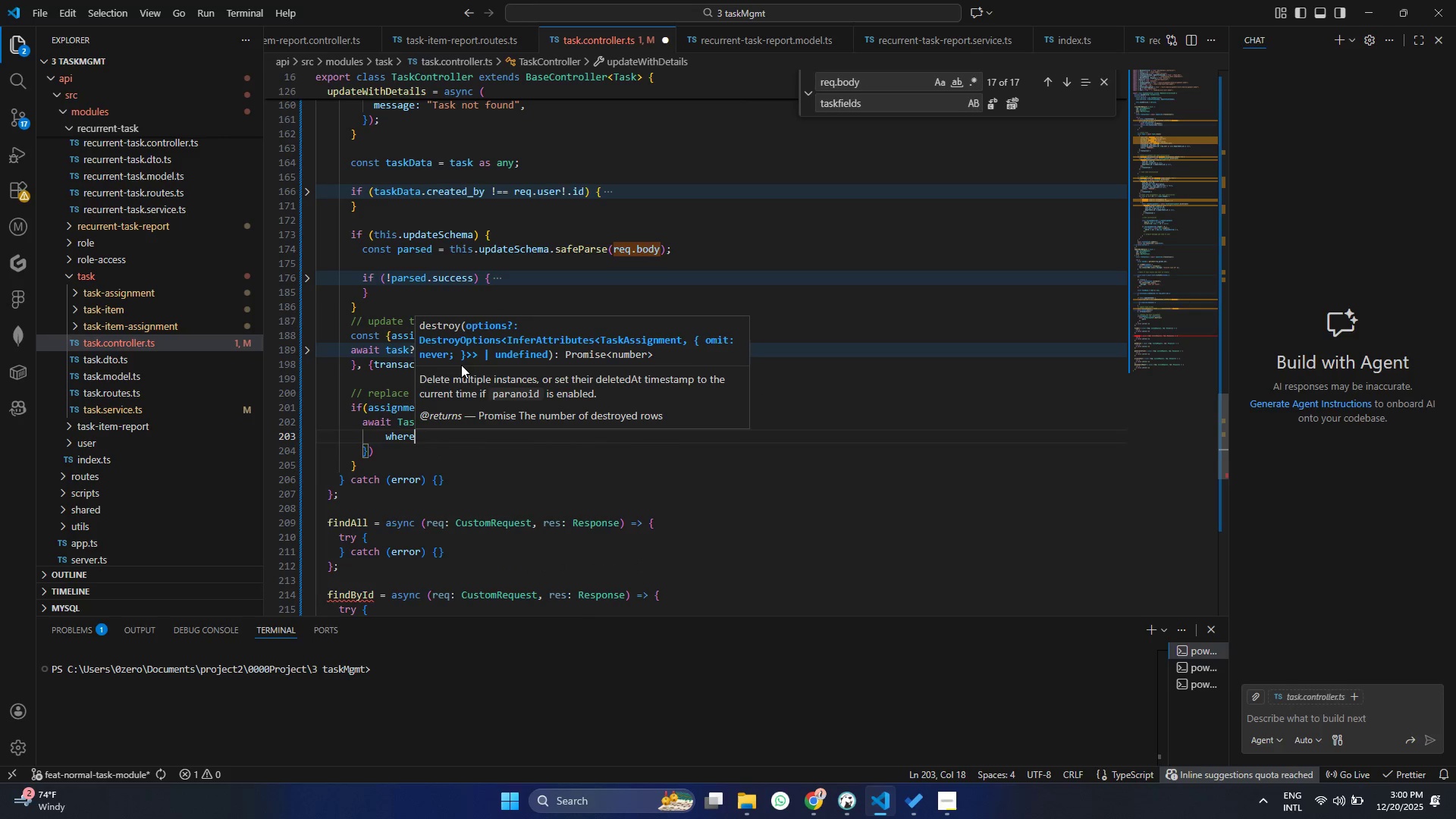 
key(Enter)
 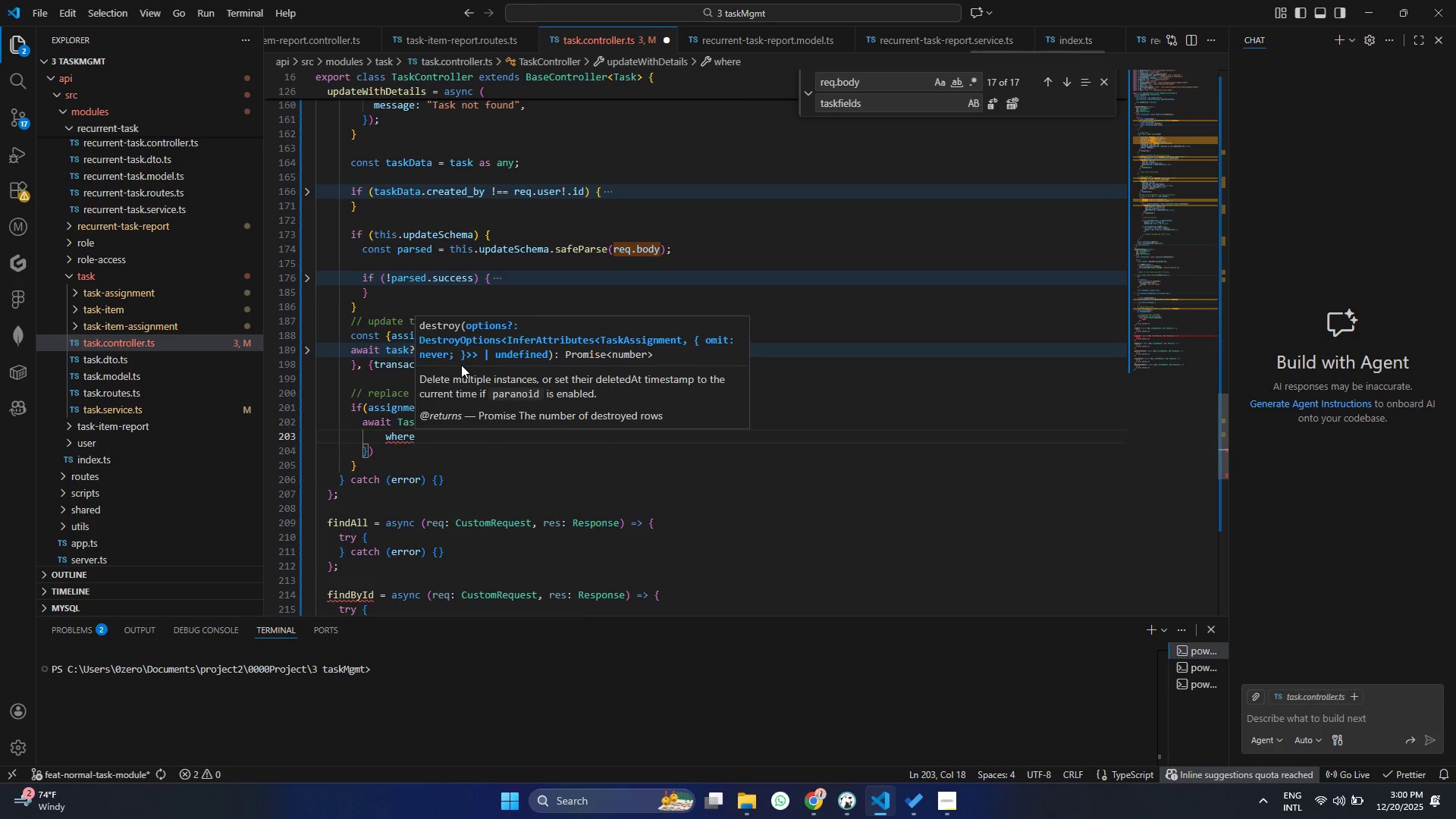 
type(:{tas)
 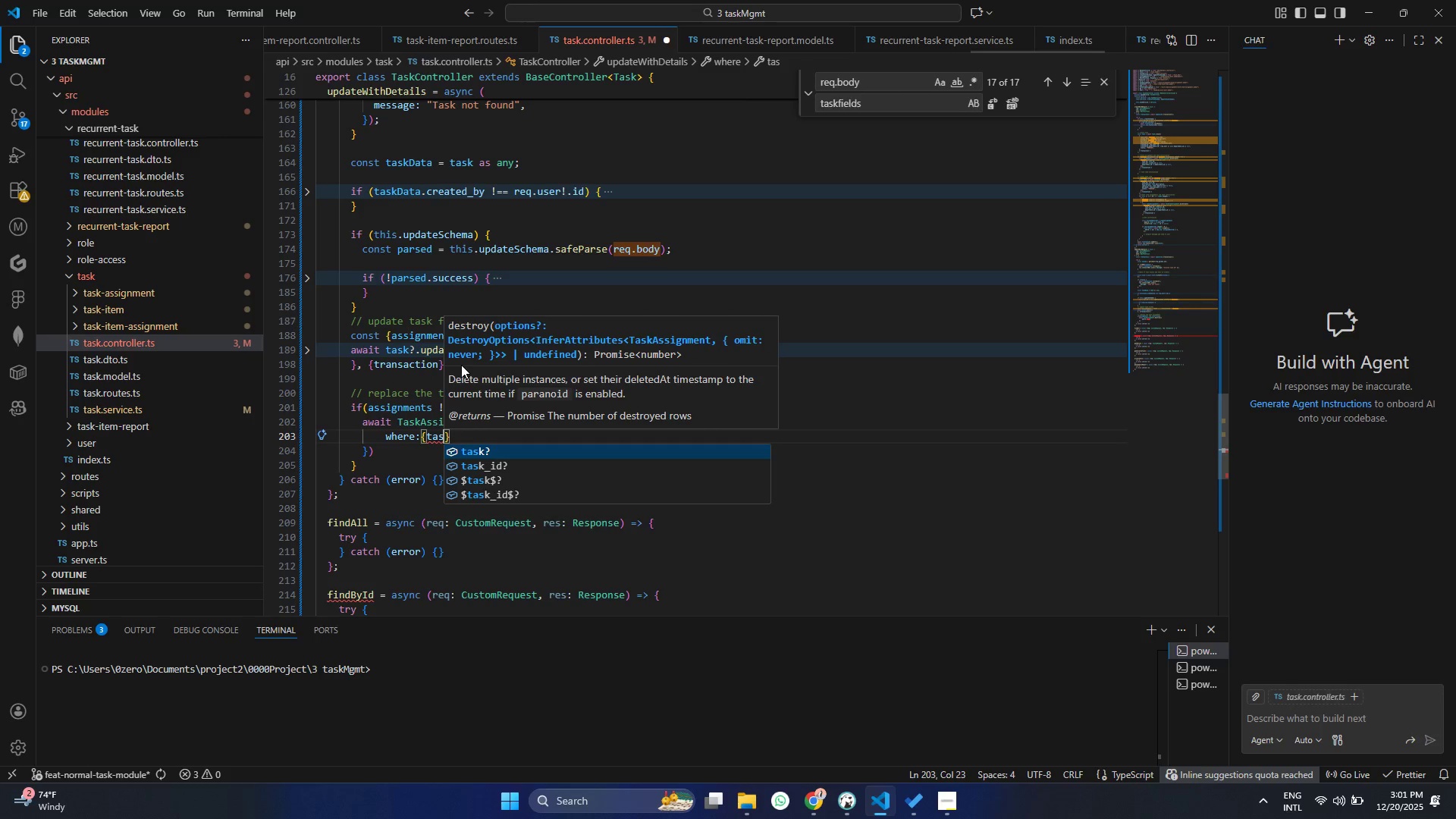 
key(ArrowDown)
 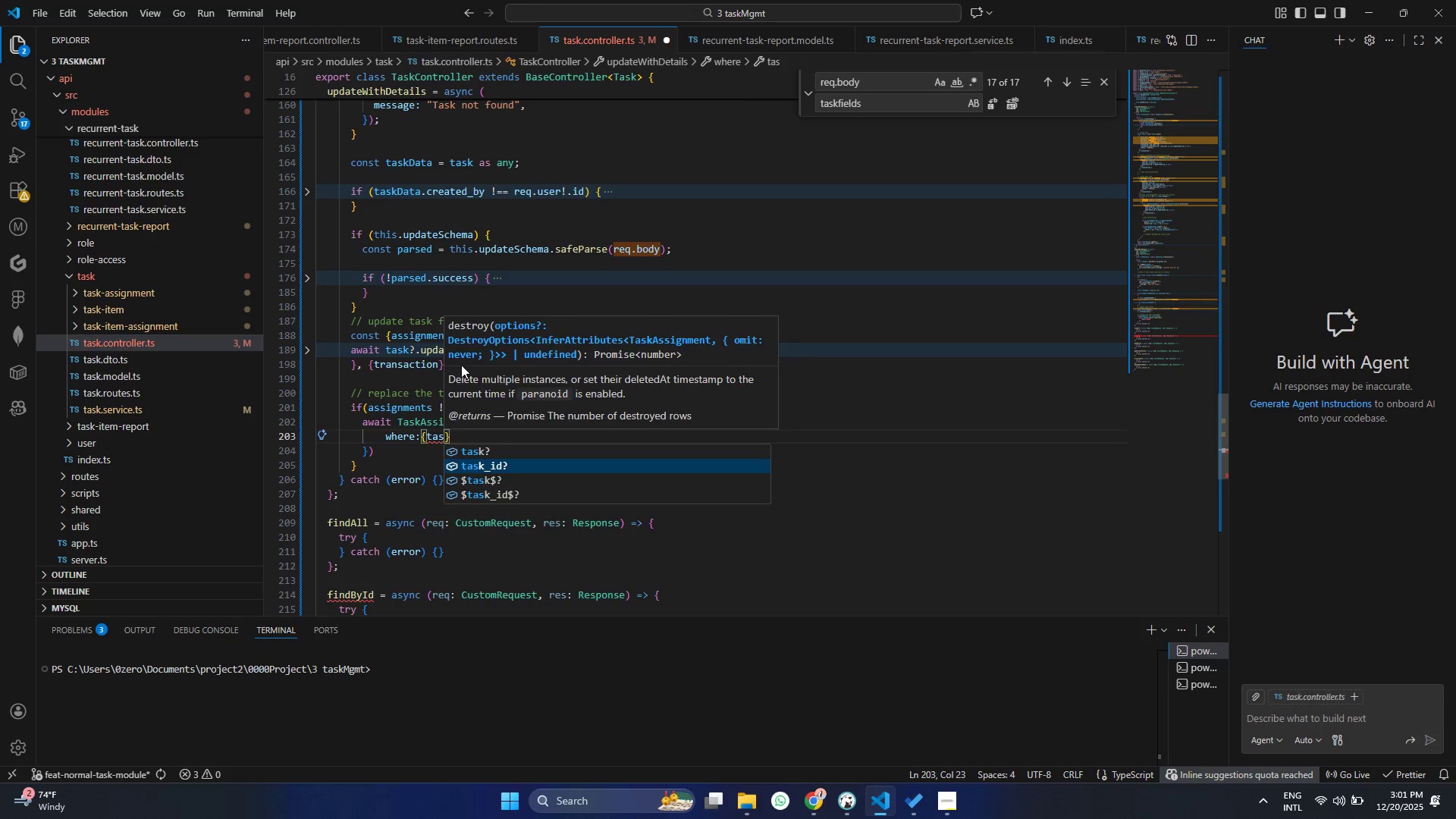 
key(Enter)
 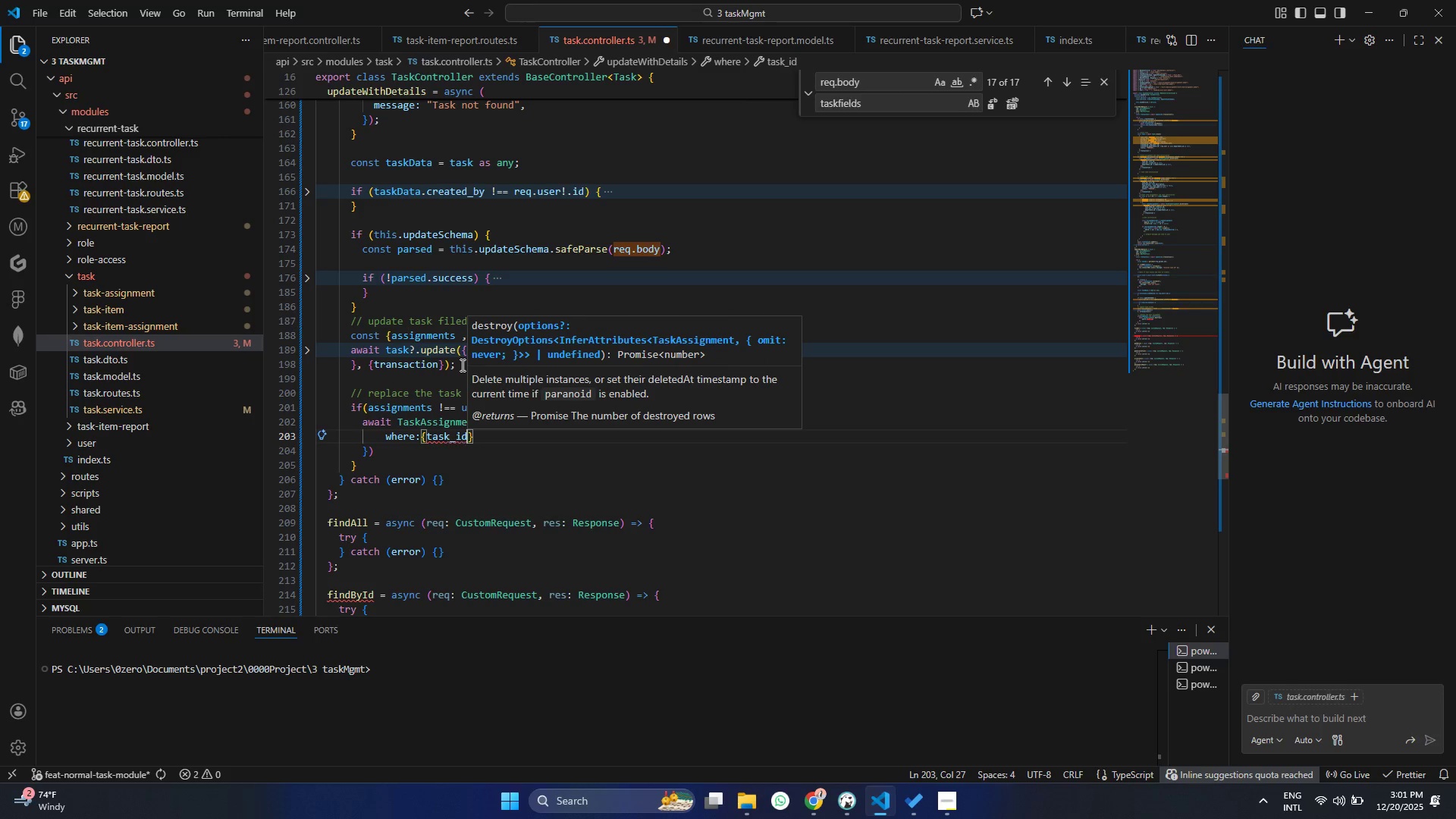 
type(:taskI)
 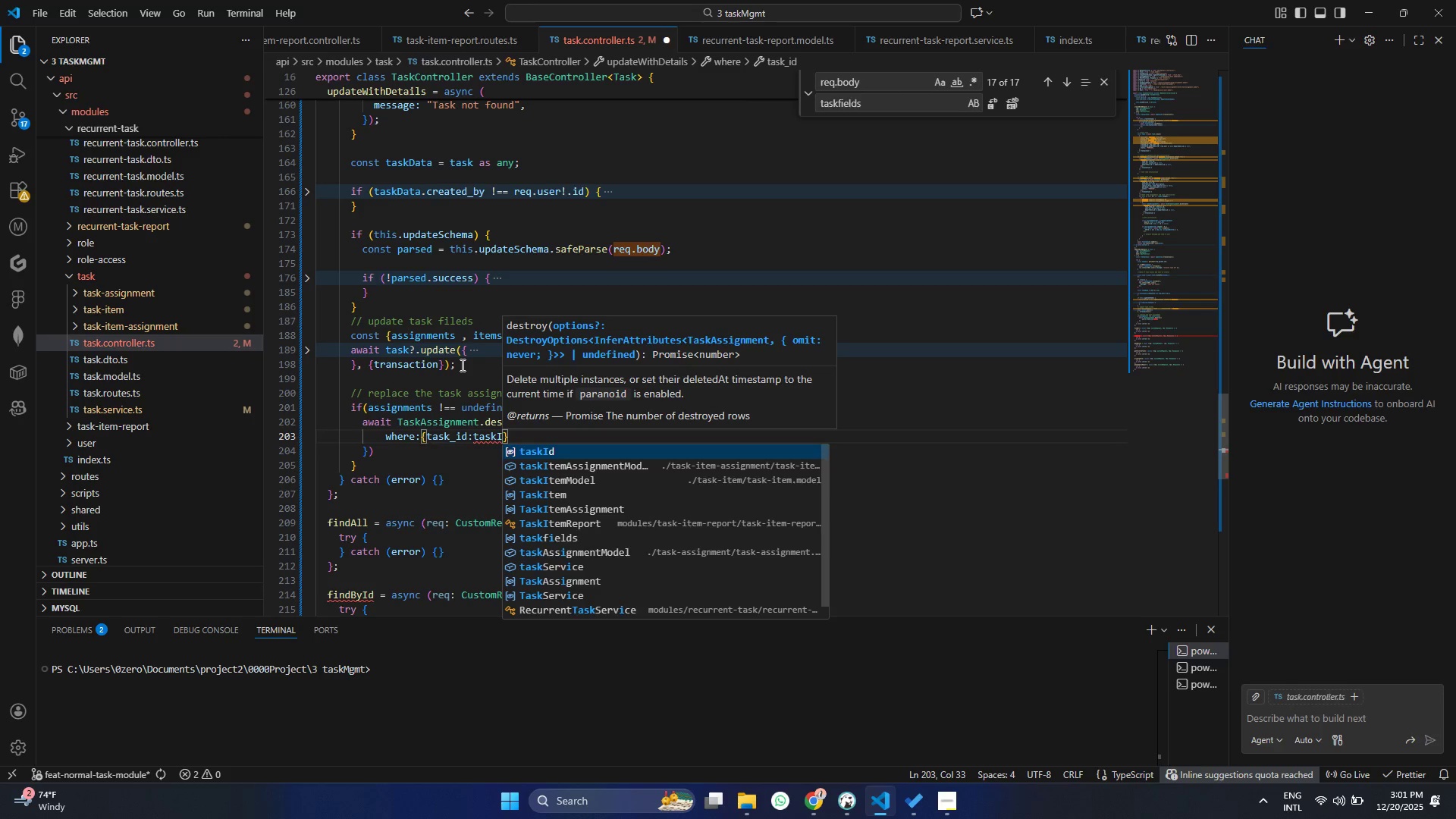 
key(Enter)
 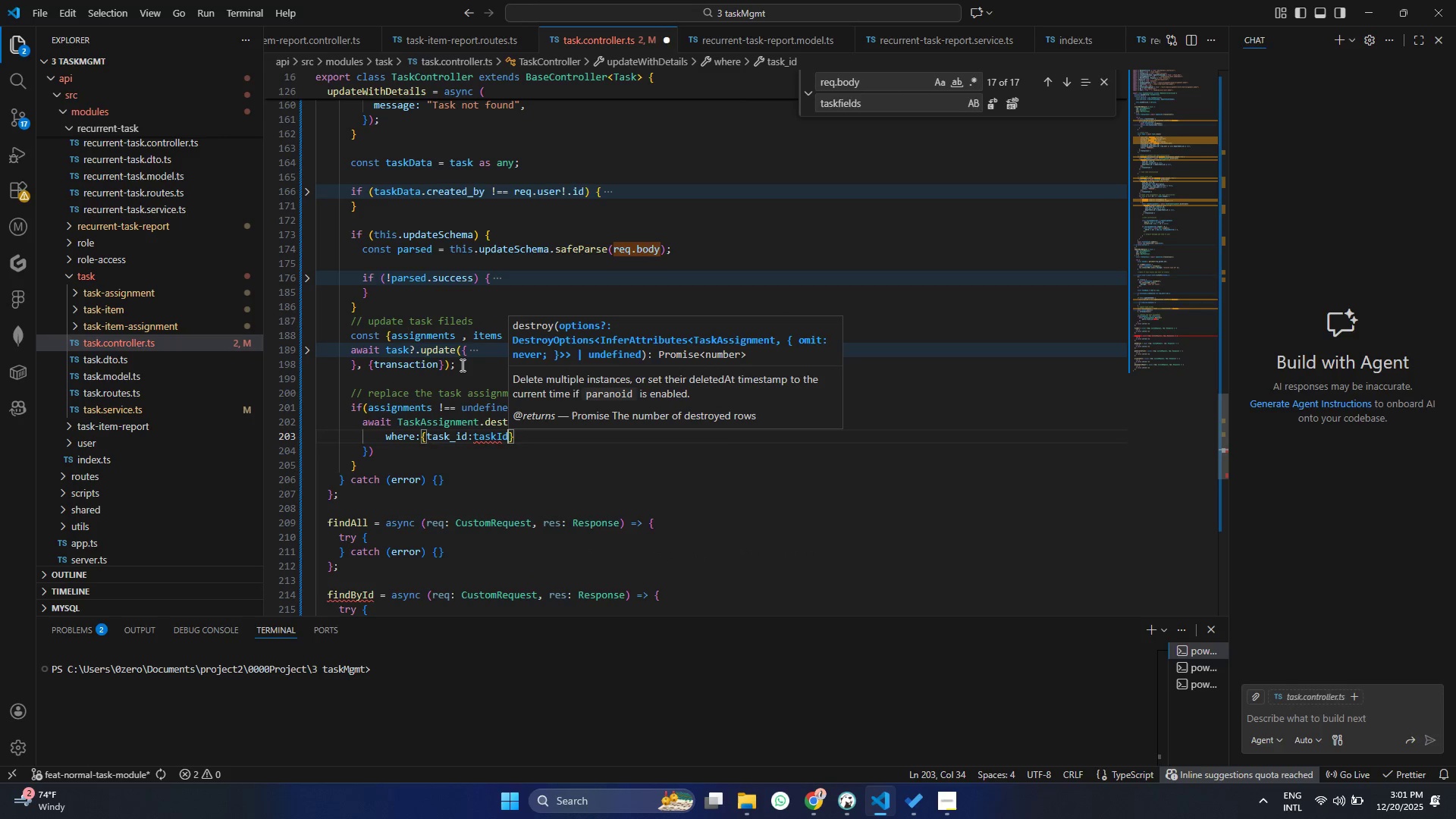 
key(Control+ControlLeft)
 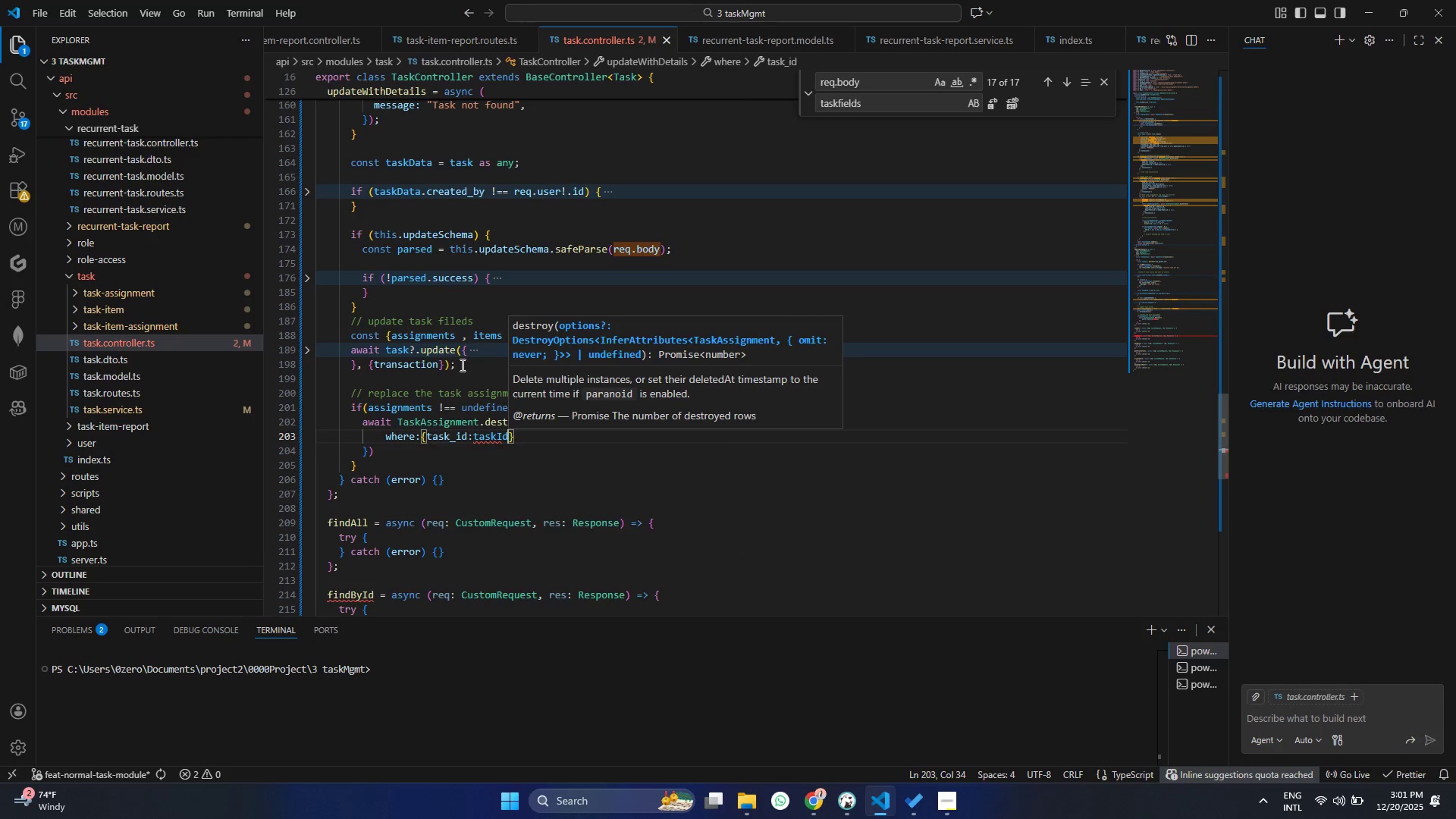 
key(Control+S)
 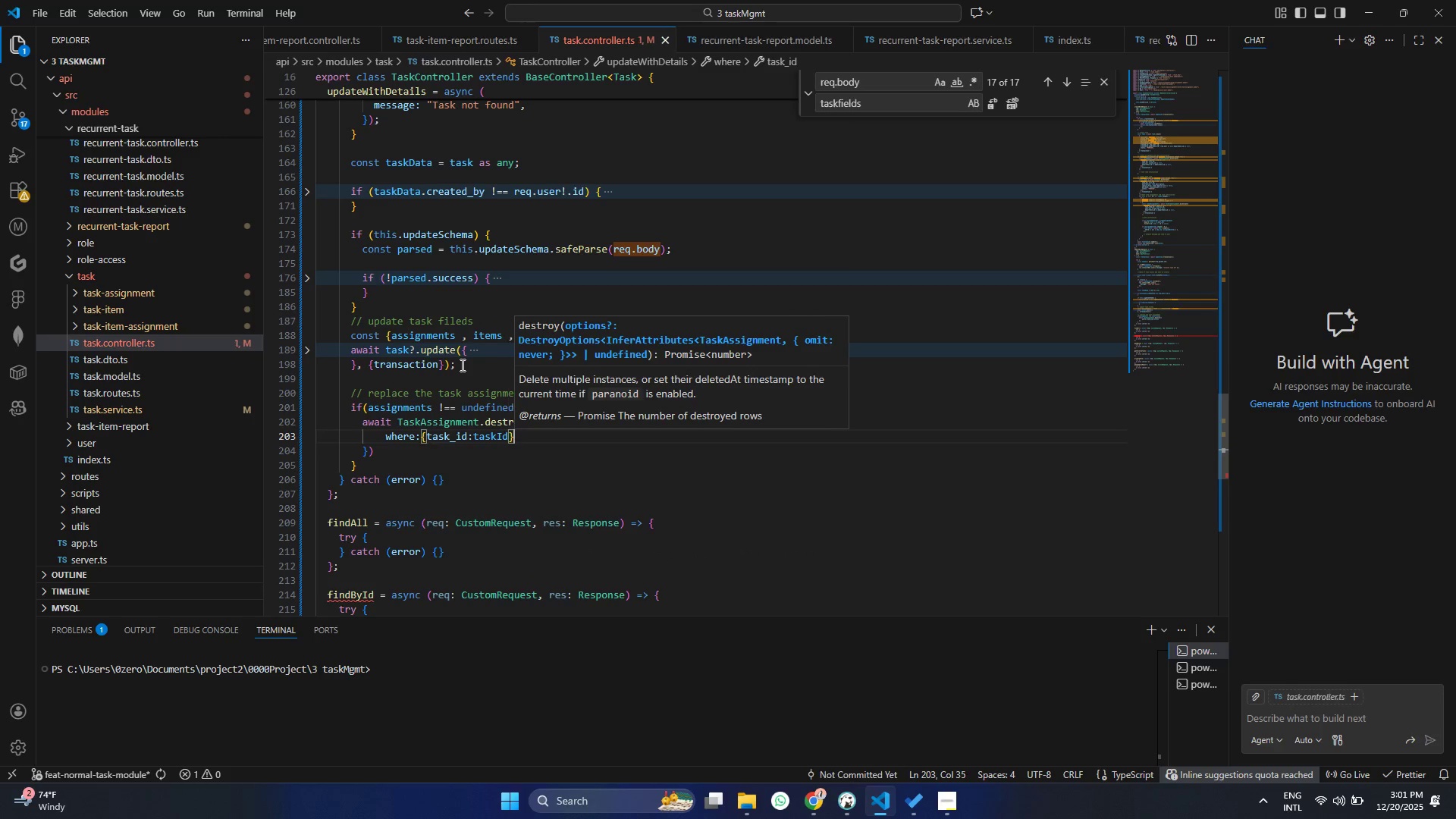 
key(ArrowRight)
 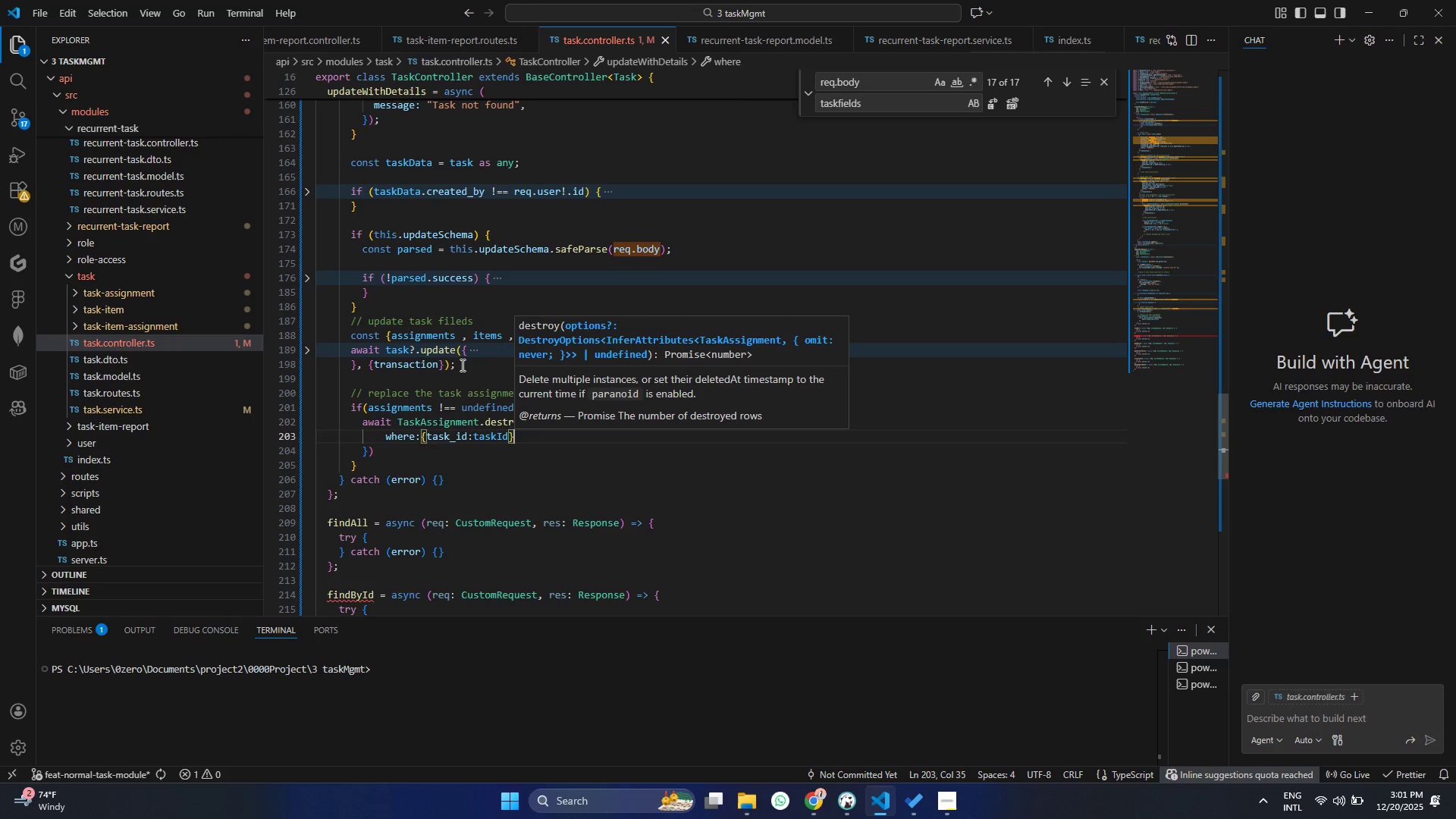 
key(Comma)
 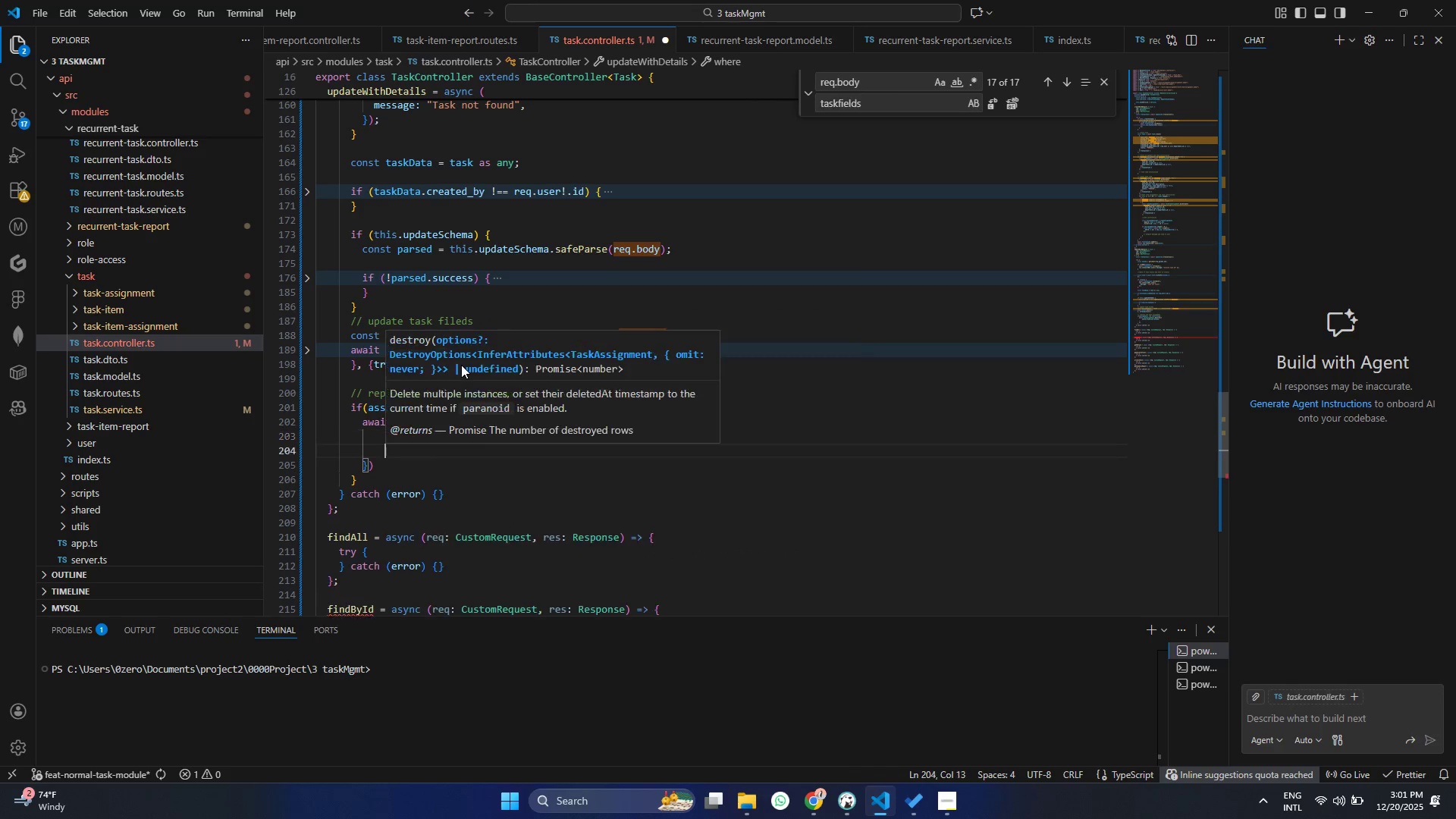 
key(Enter)
 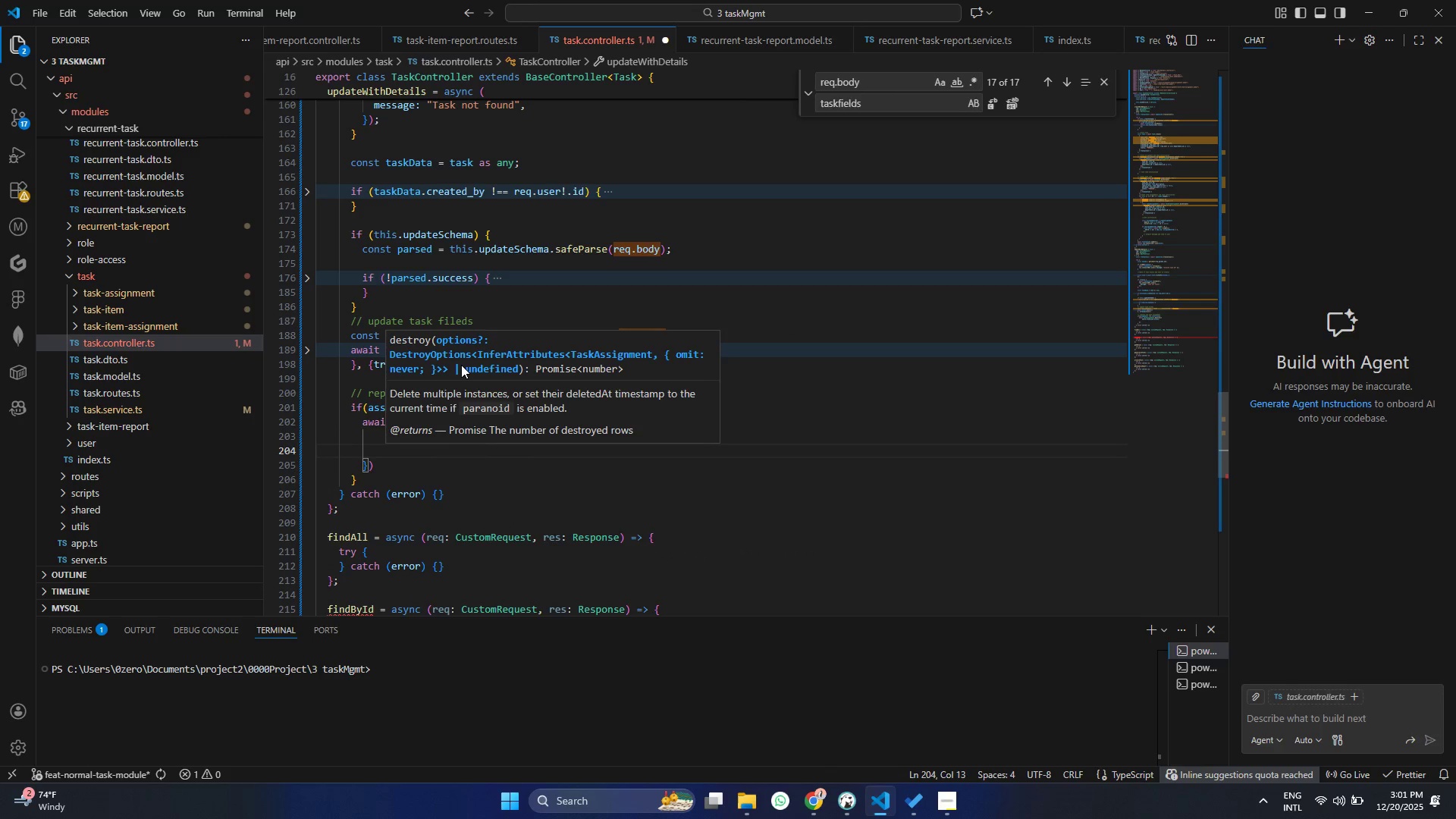 
key(T)
 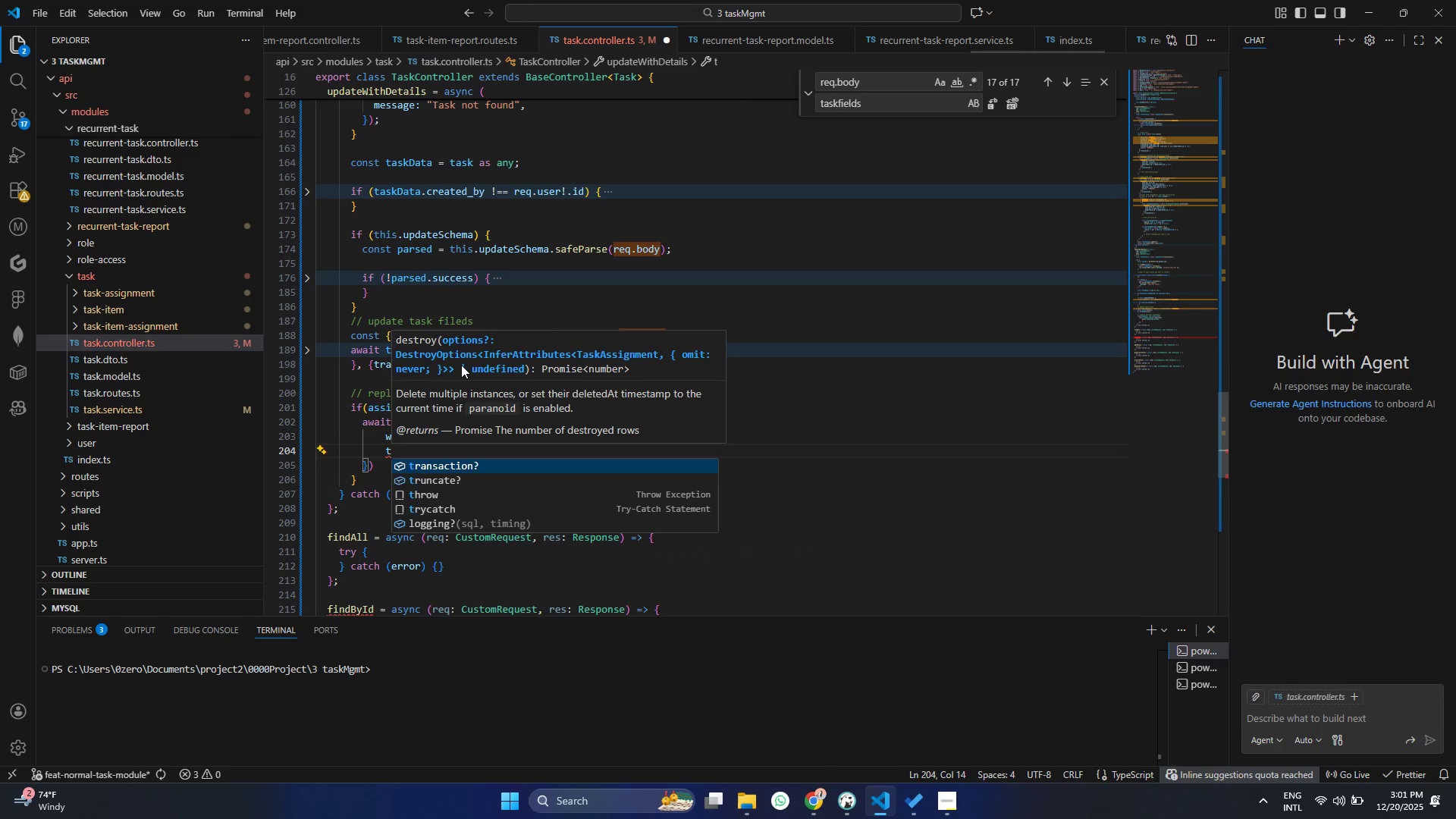 
key(Enter)
 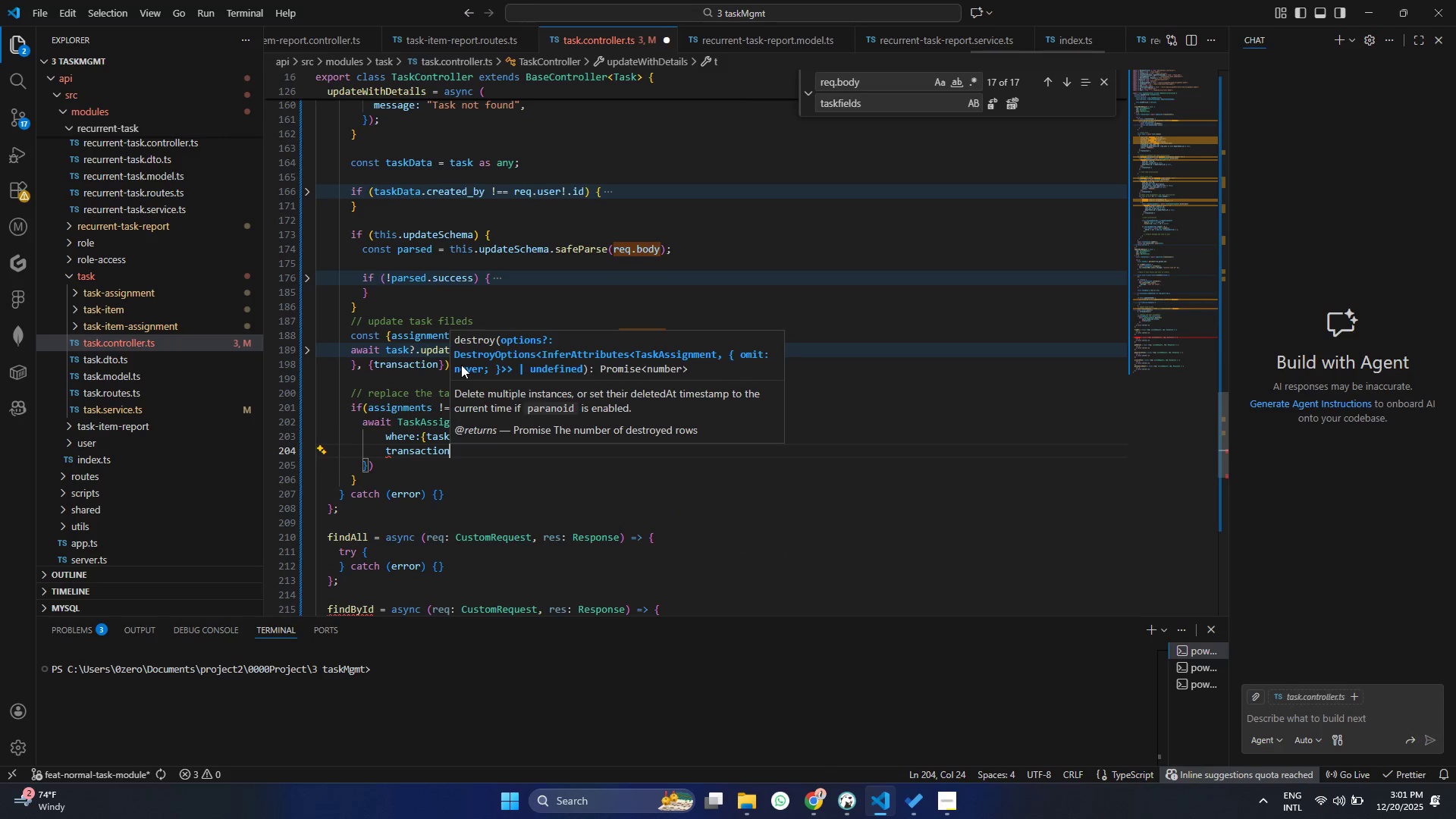 
key(Control+ControlLeft)
 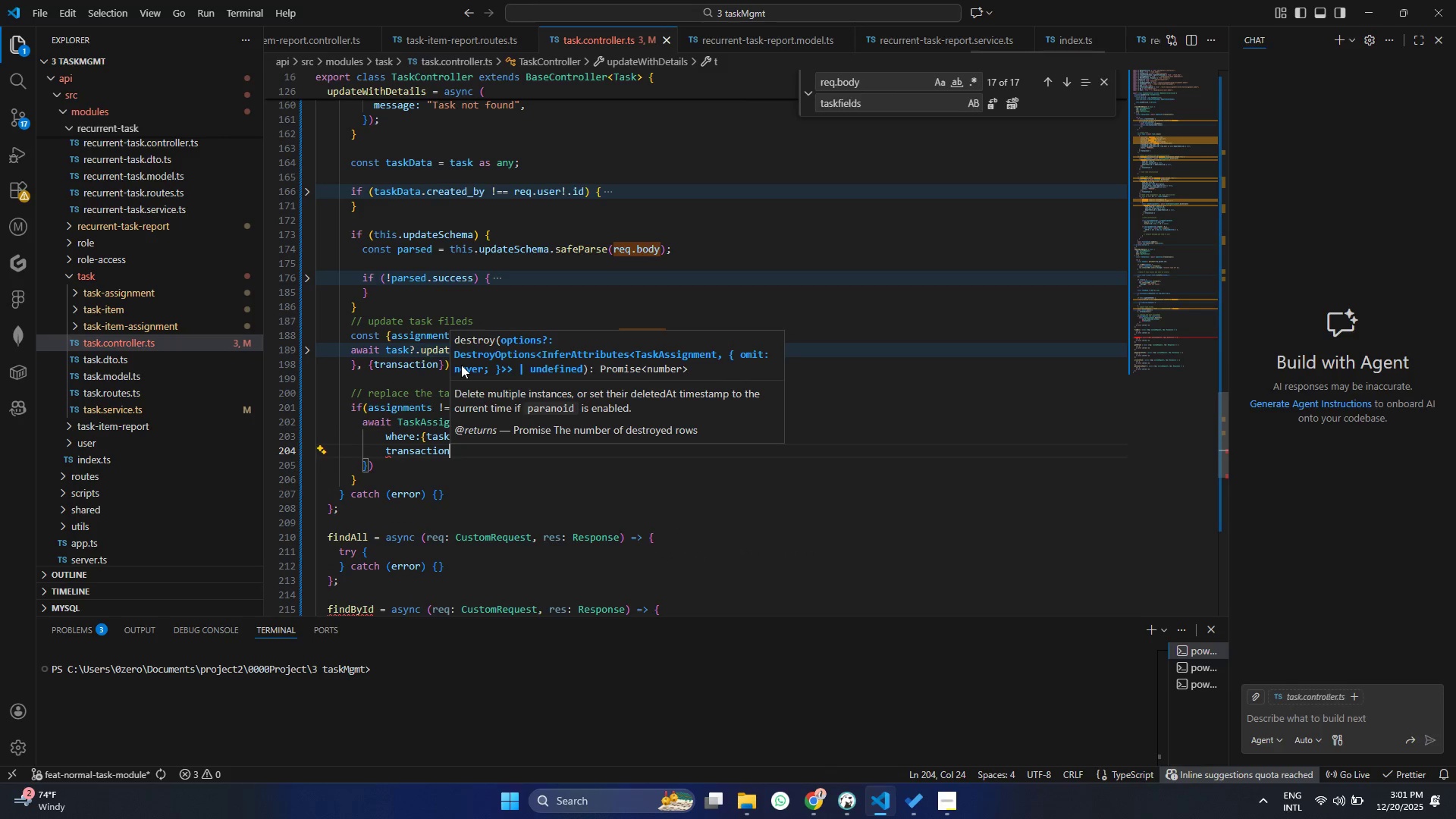 
key(Control+S)
 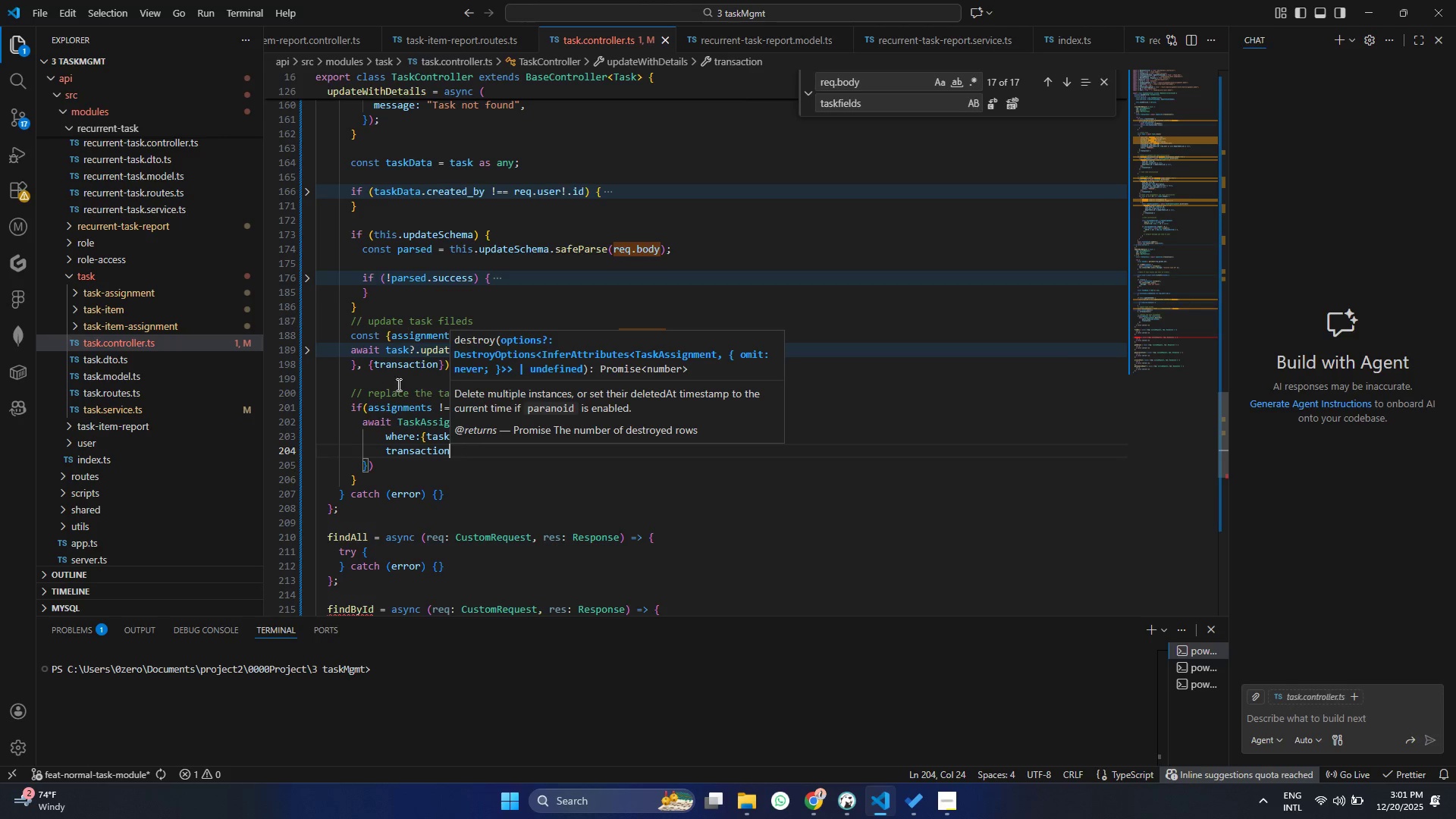 
left_click([383, 461])
 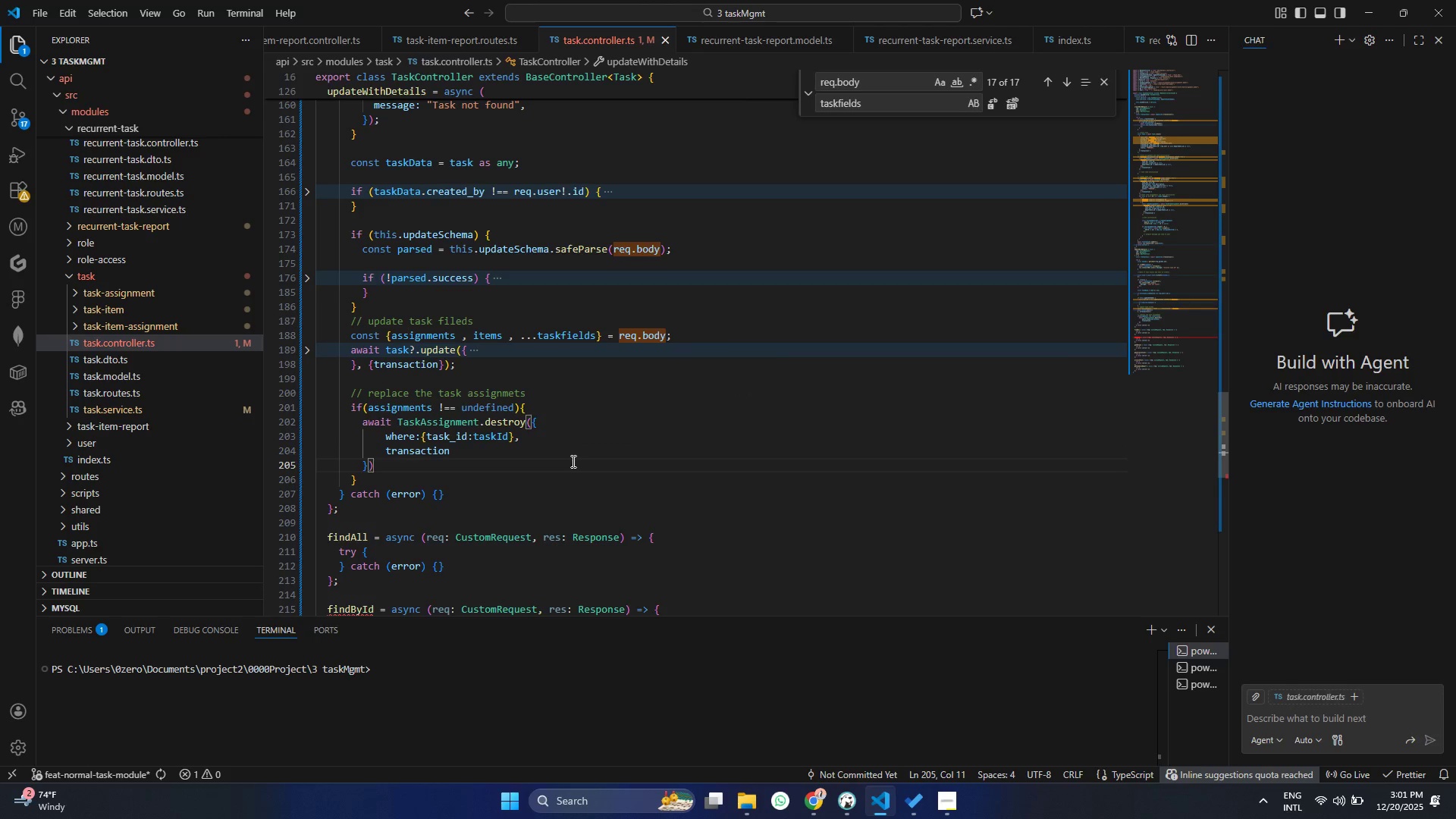 
key(Semicolon)
 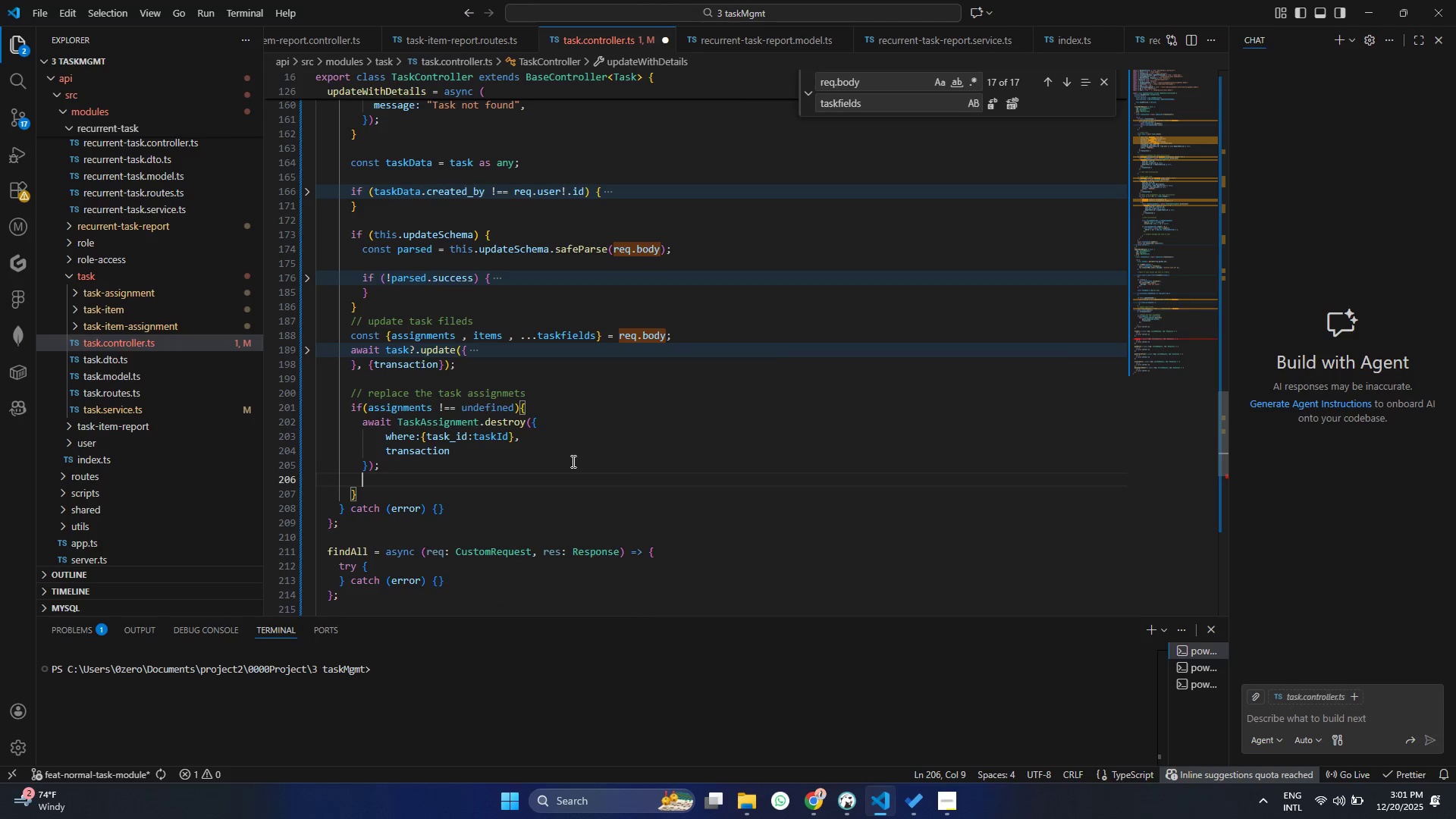 
key(Enter)
 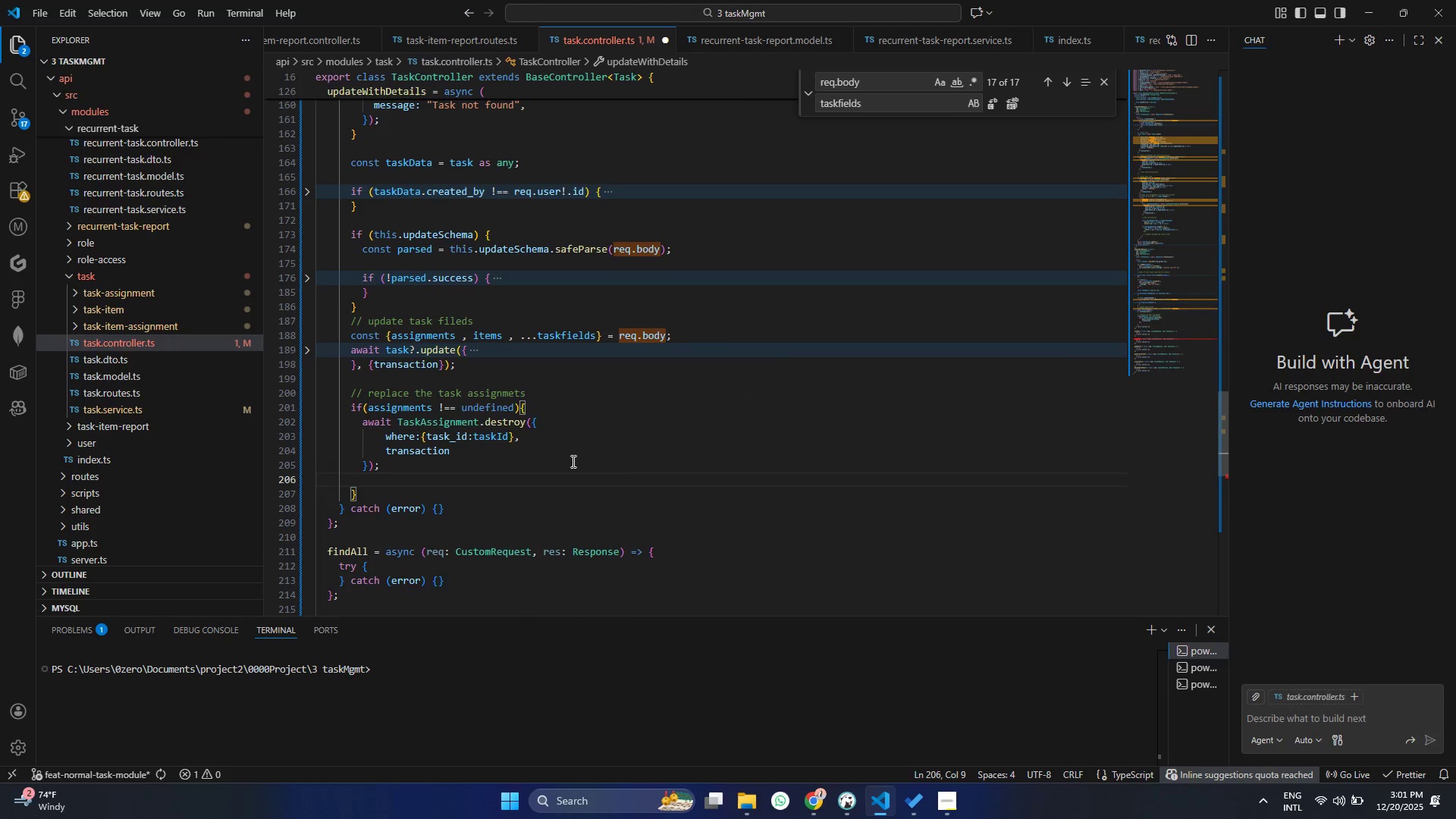 
key(Enter)
 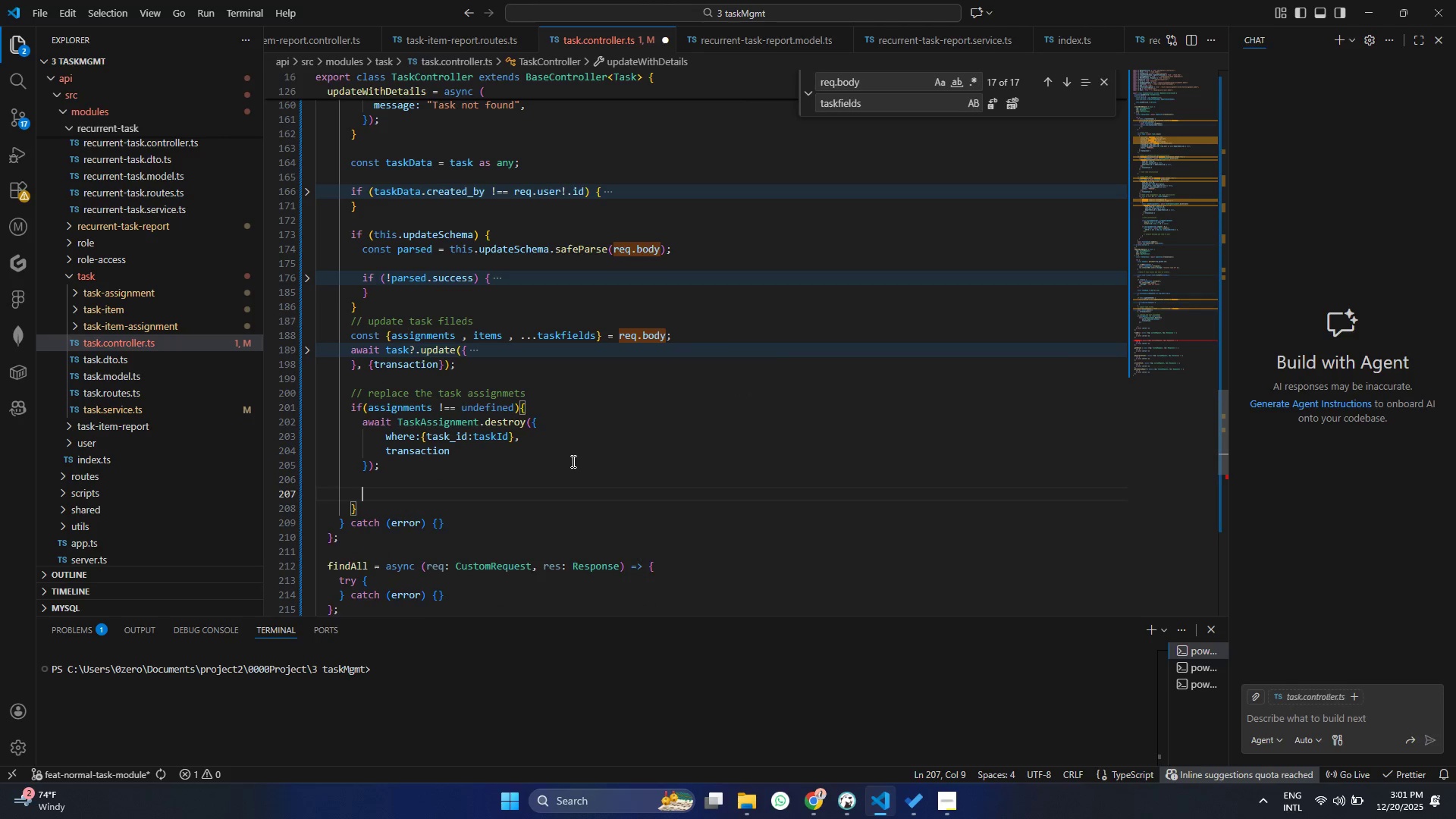 
key(Enter)
 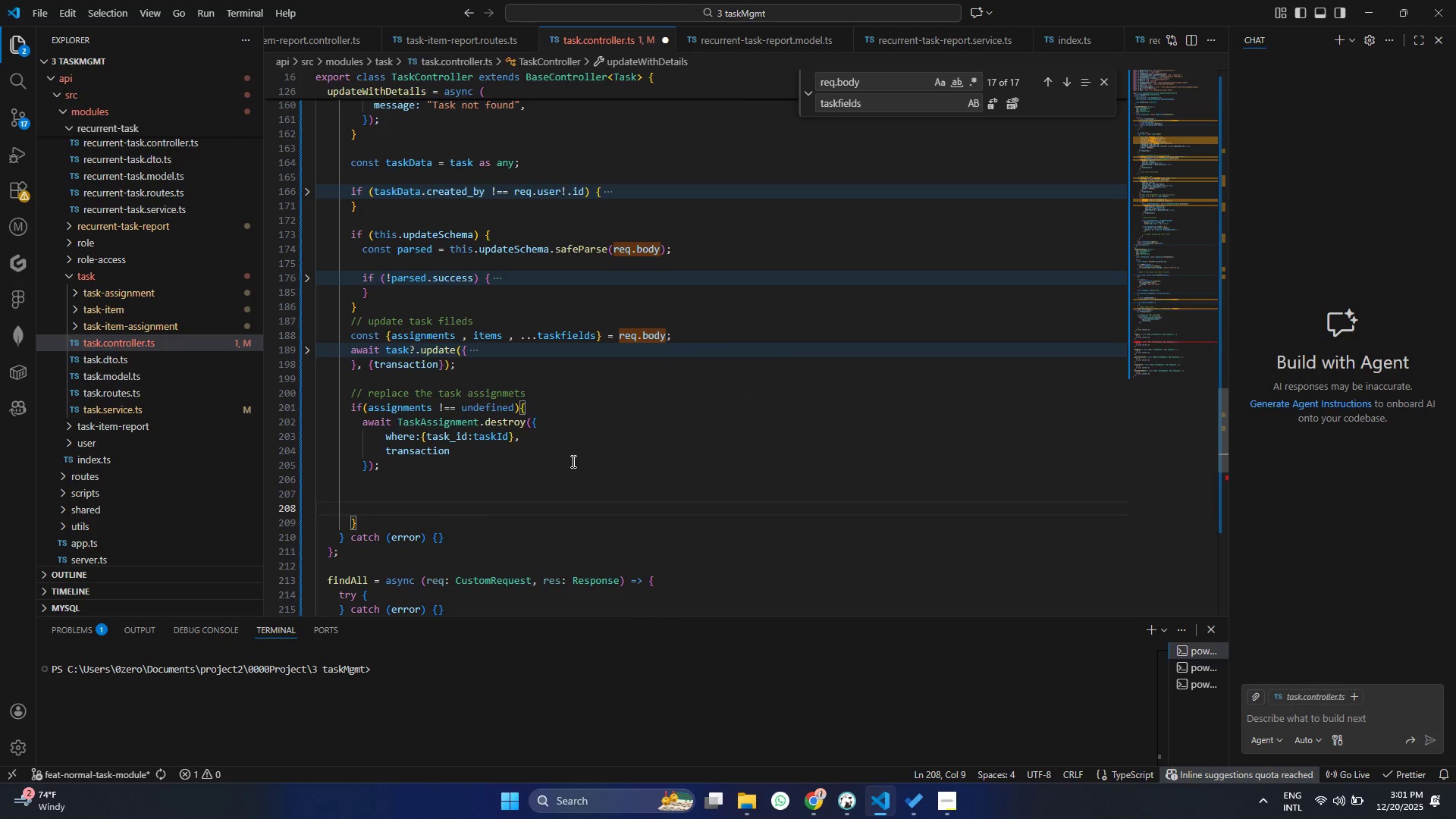 
key(Slash)
 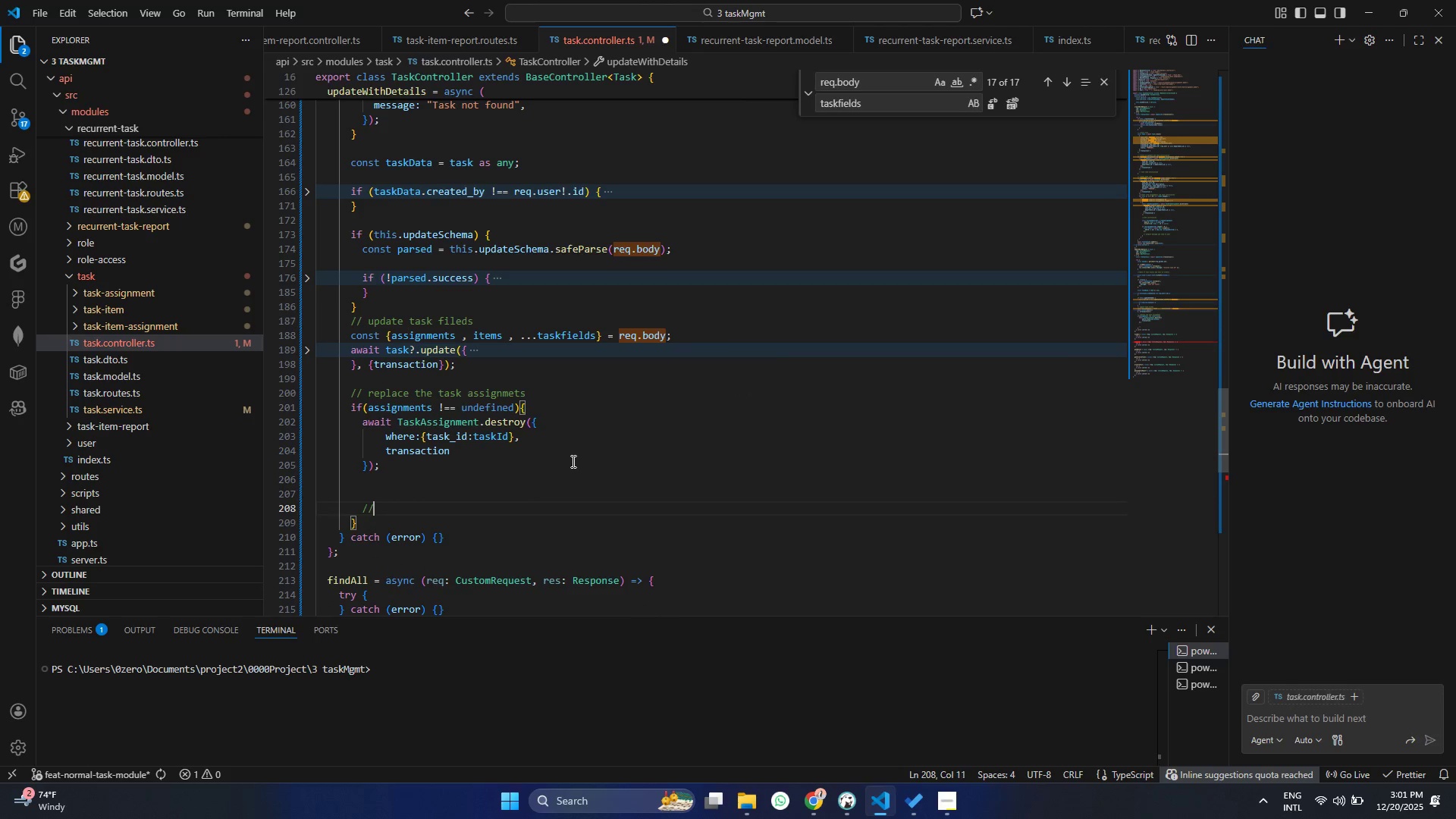 
key(Slash)
 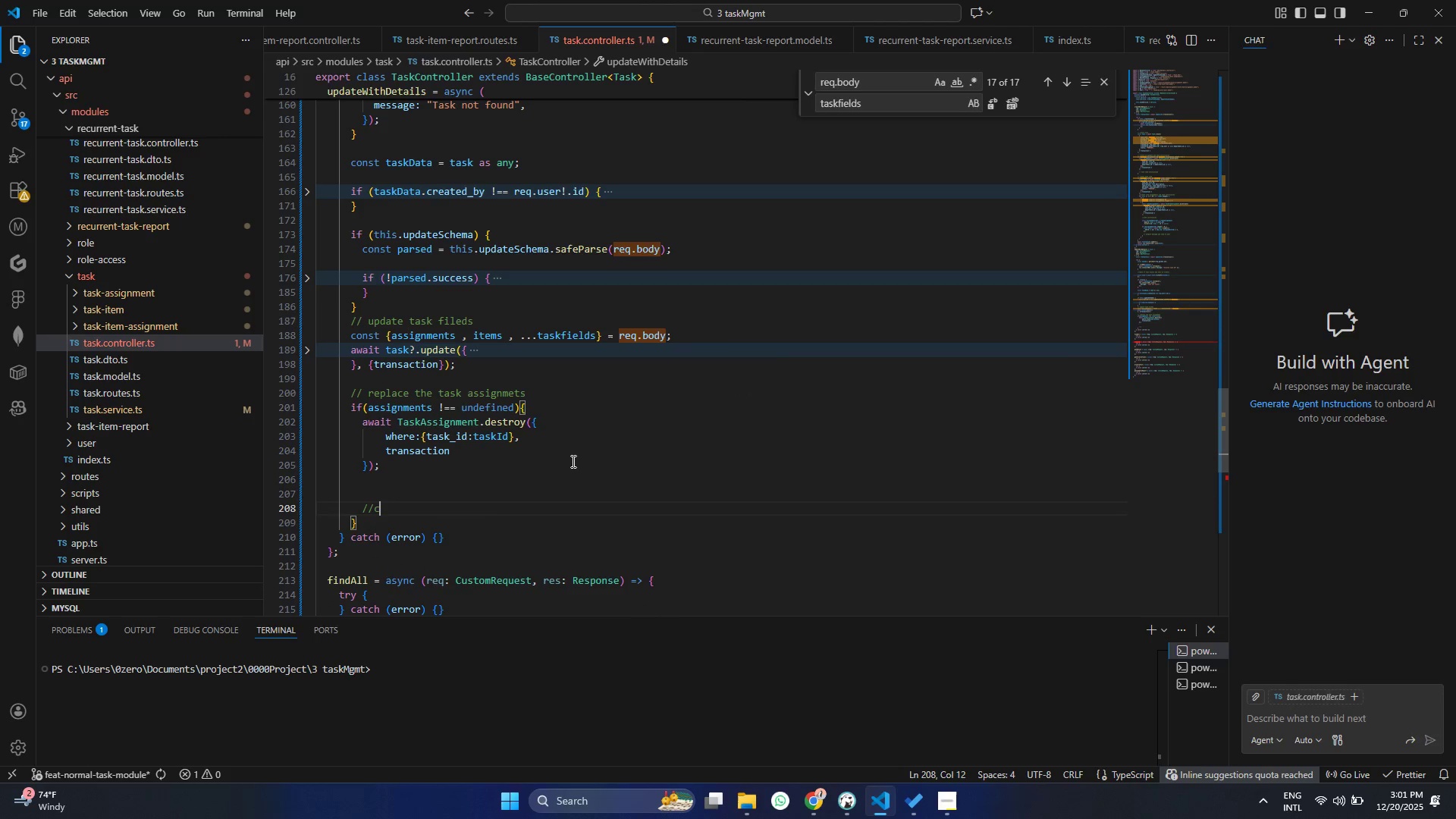 
key(C)
 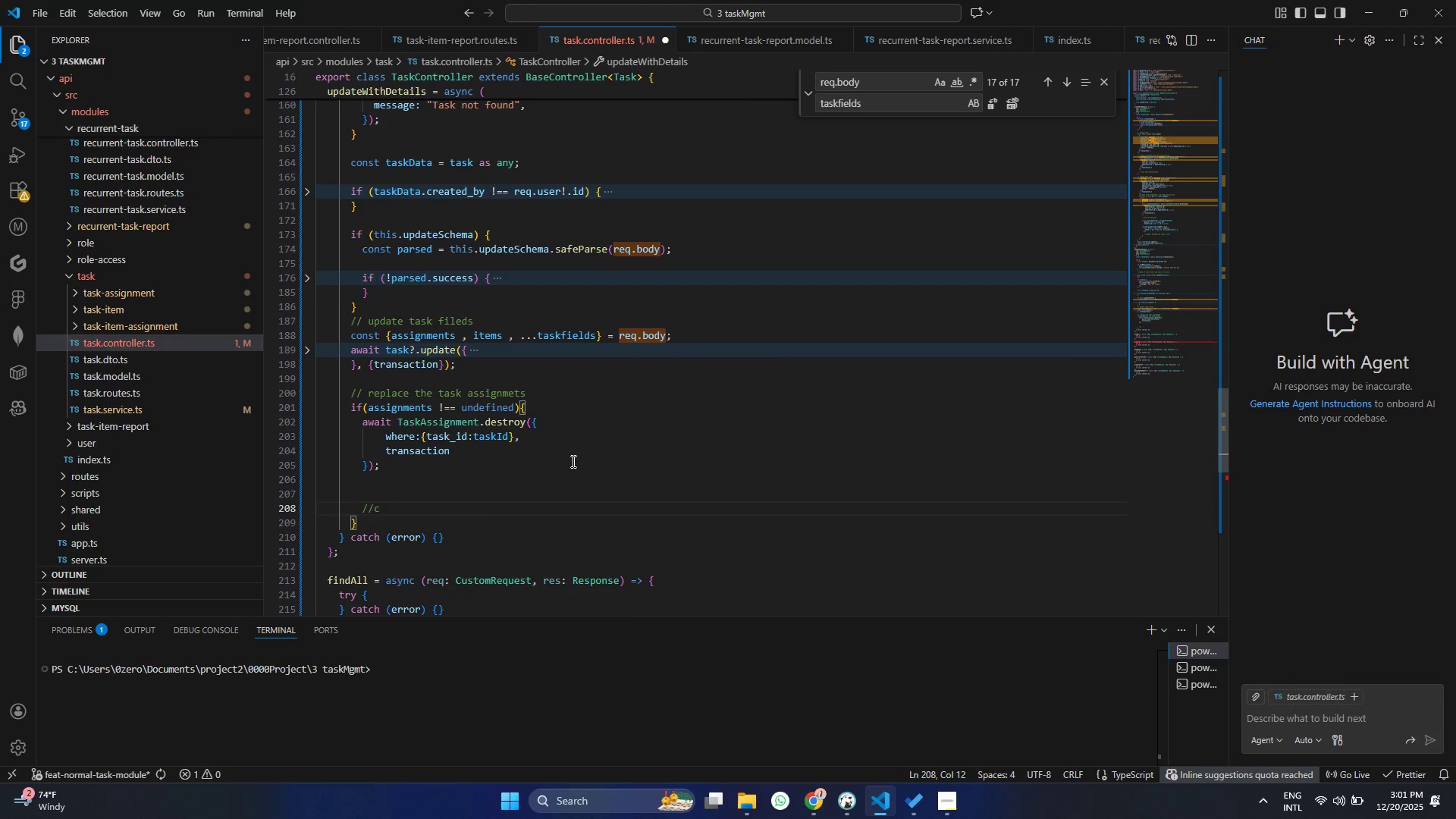 
key(Backspace)
 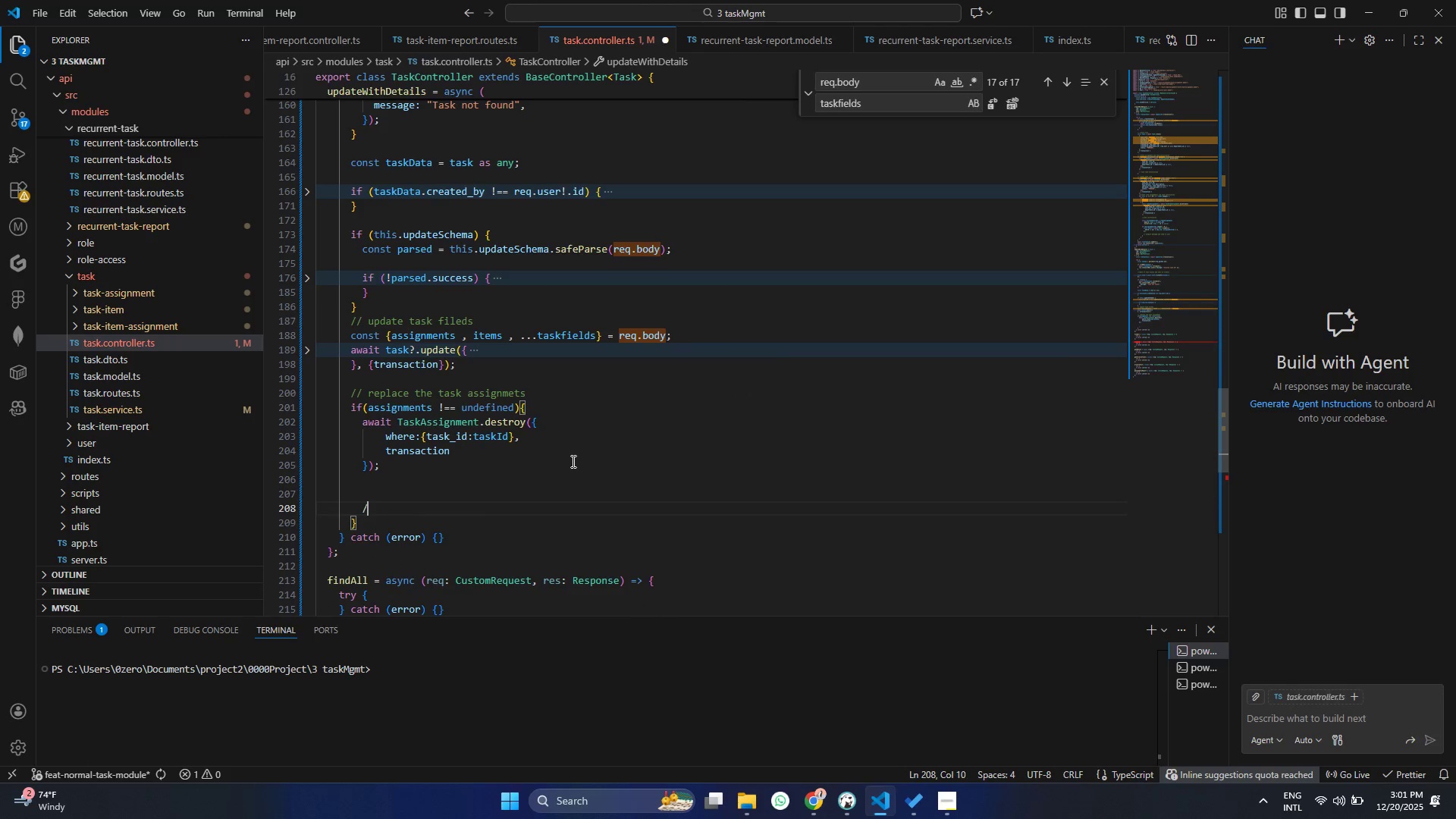 
key(Backspace)
 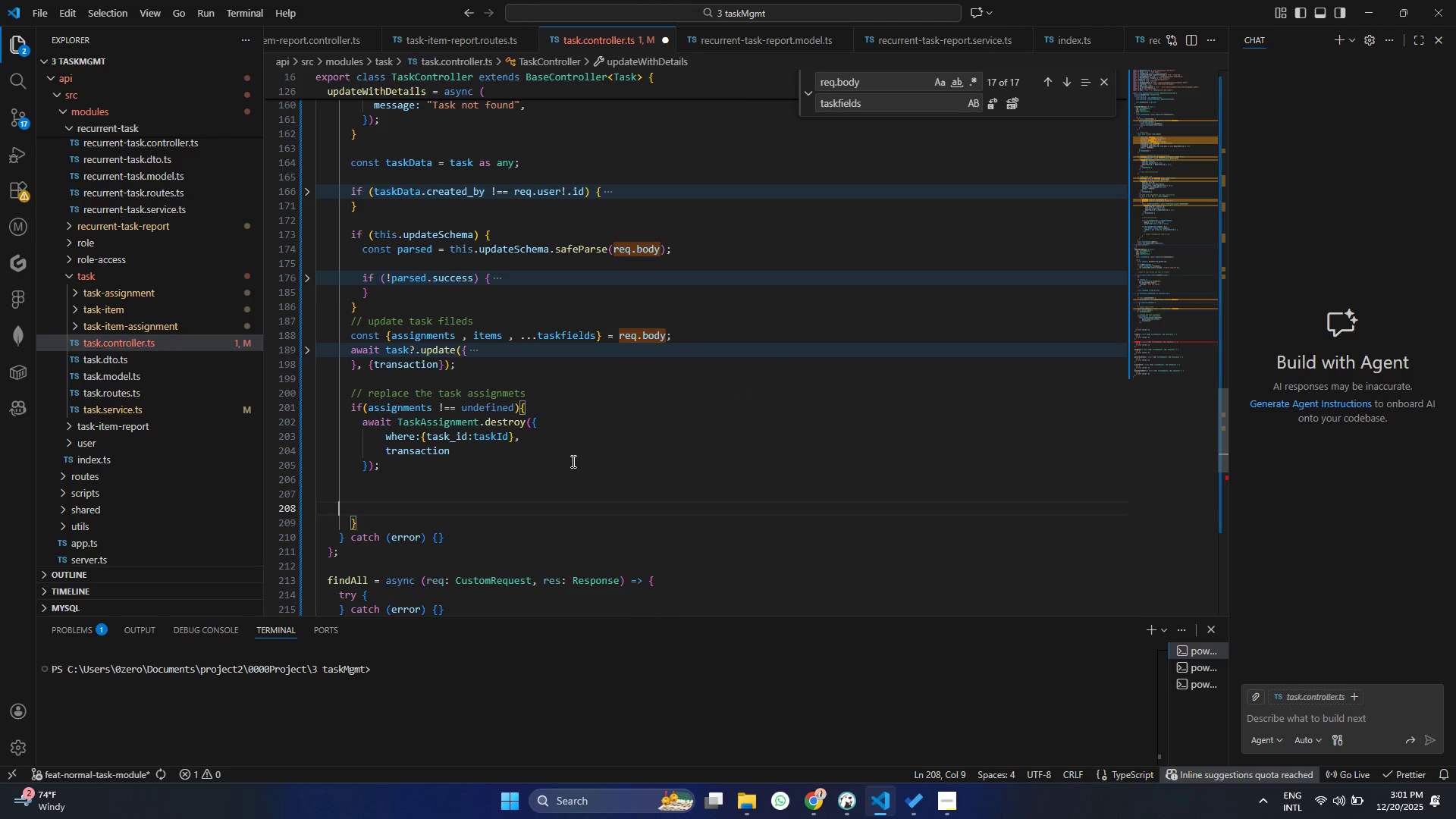 
key(Backspace)
 